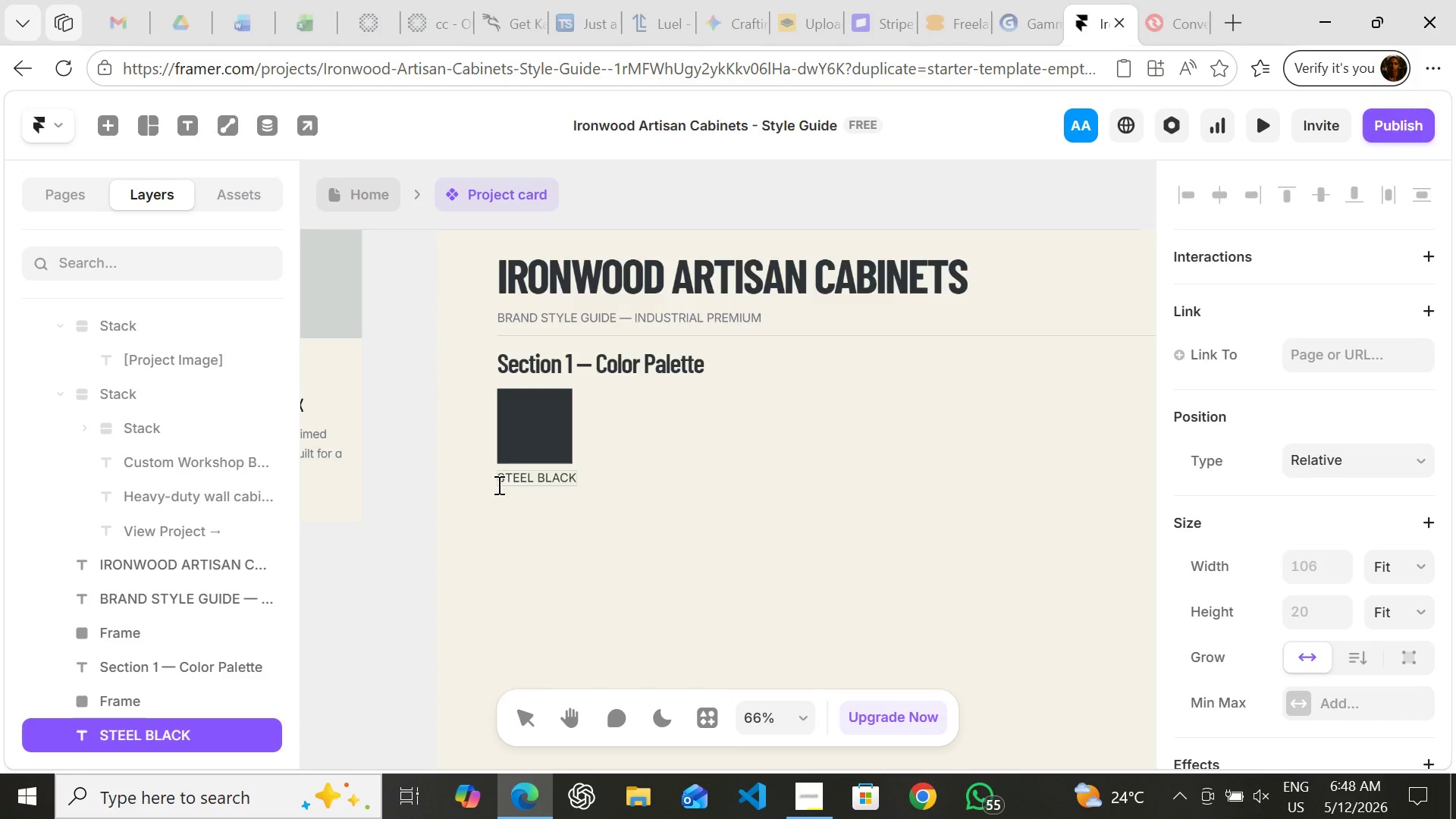 
key(Enter)
 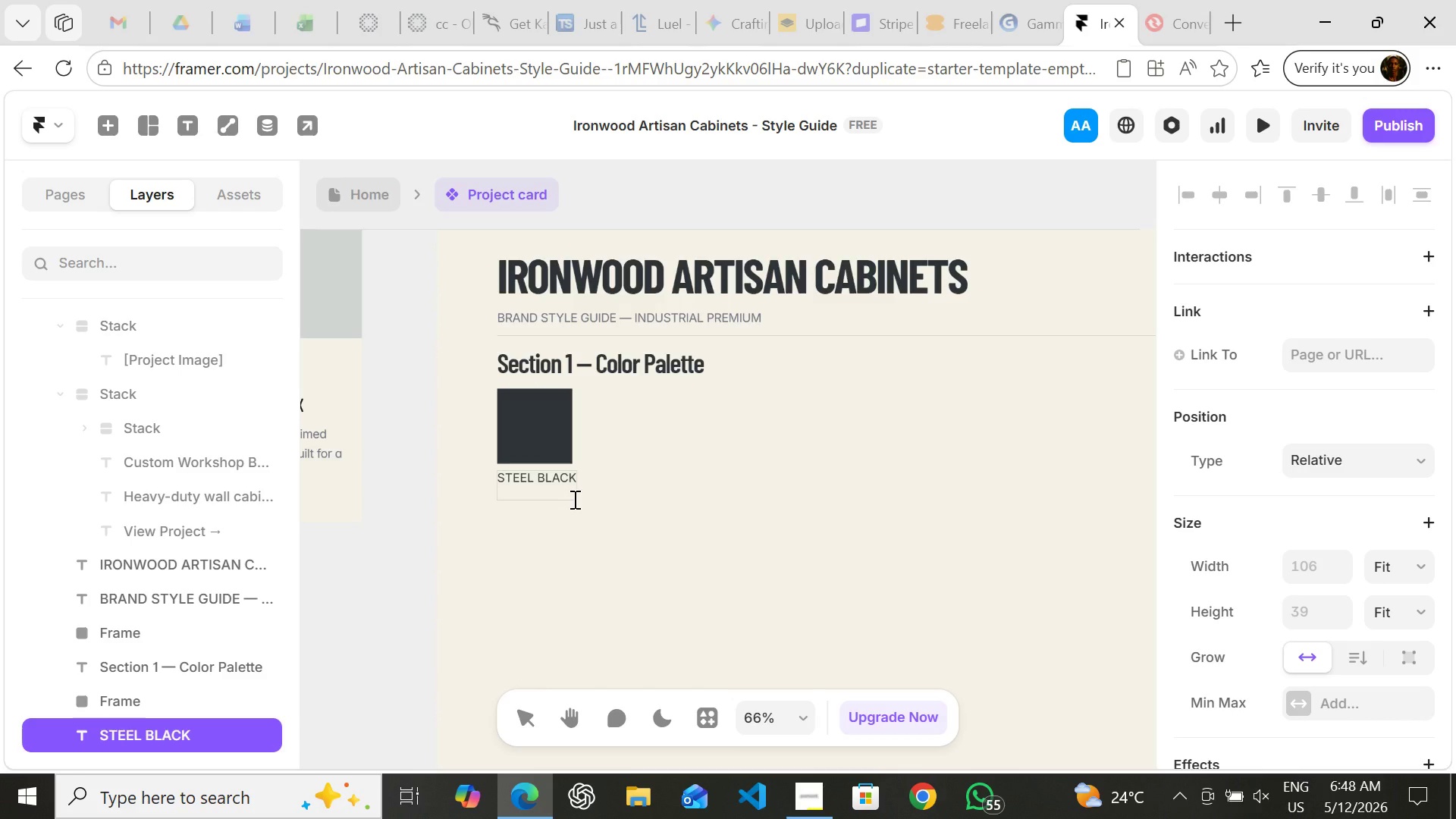 
key(Control+ControlLeft)
 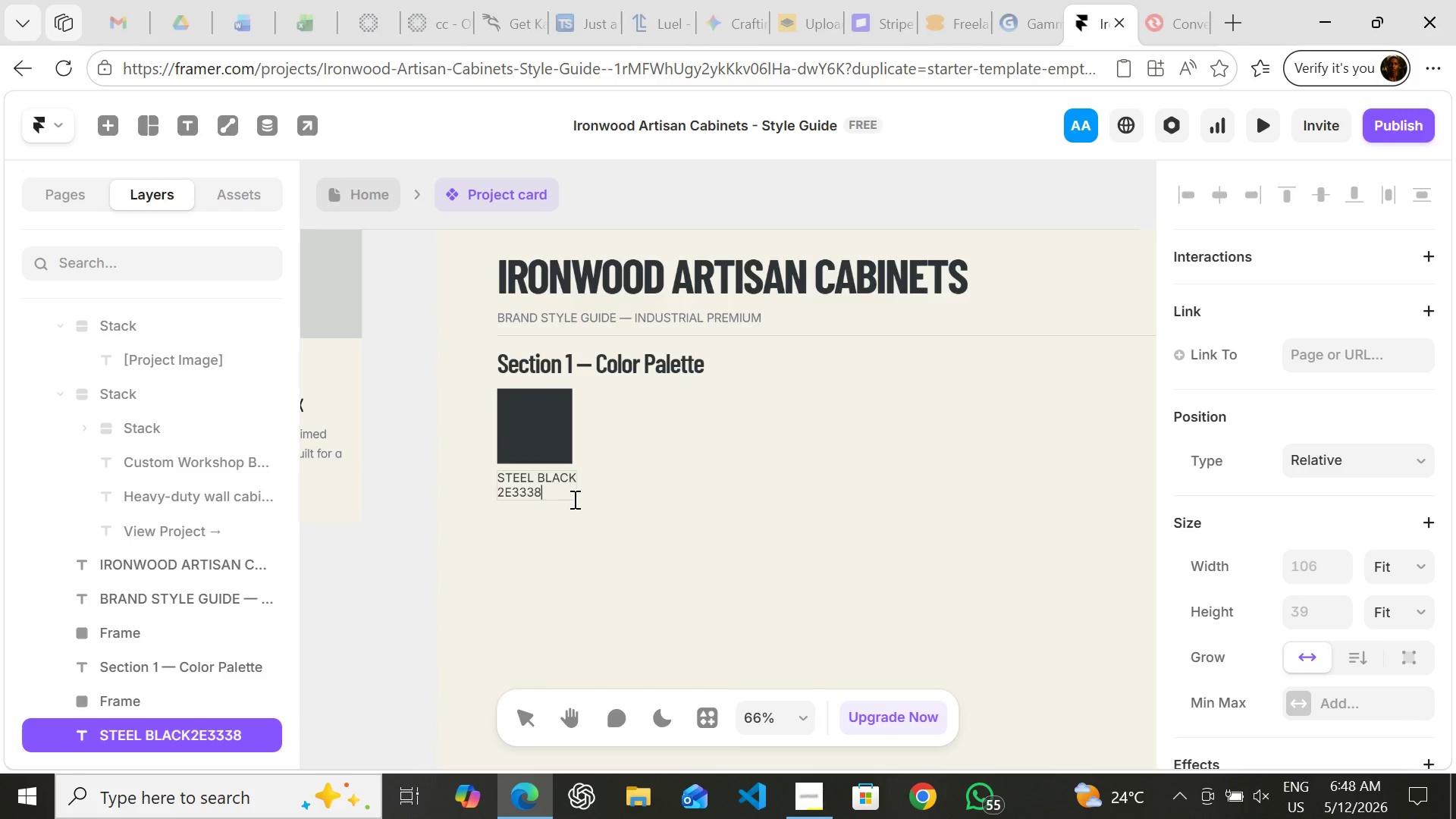 
key(Control+V)
 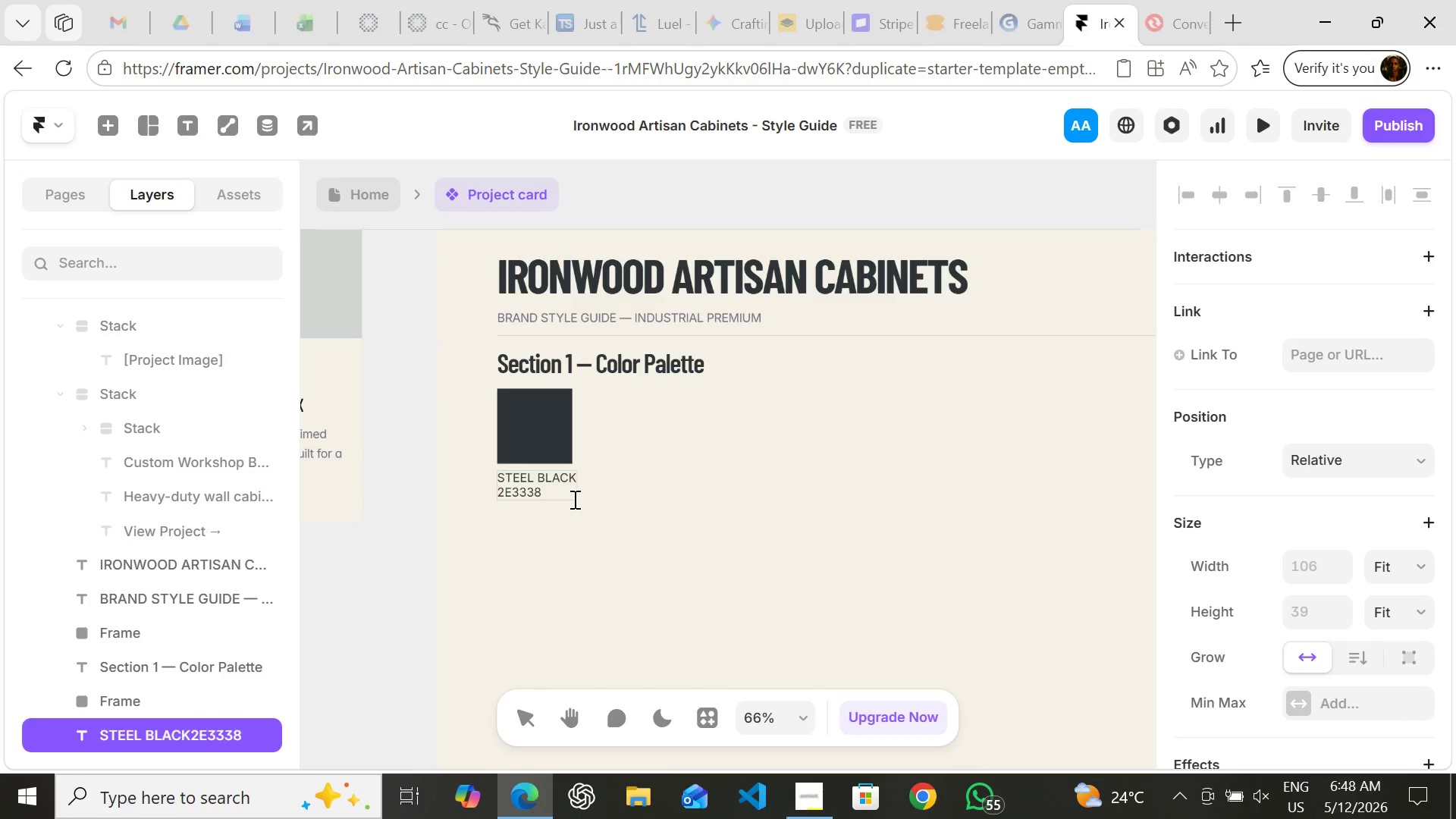 
hold_key(key=ArrowLeft, duration=0.67)
 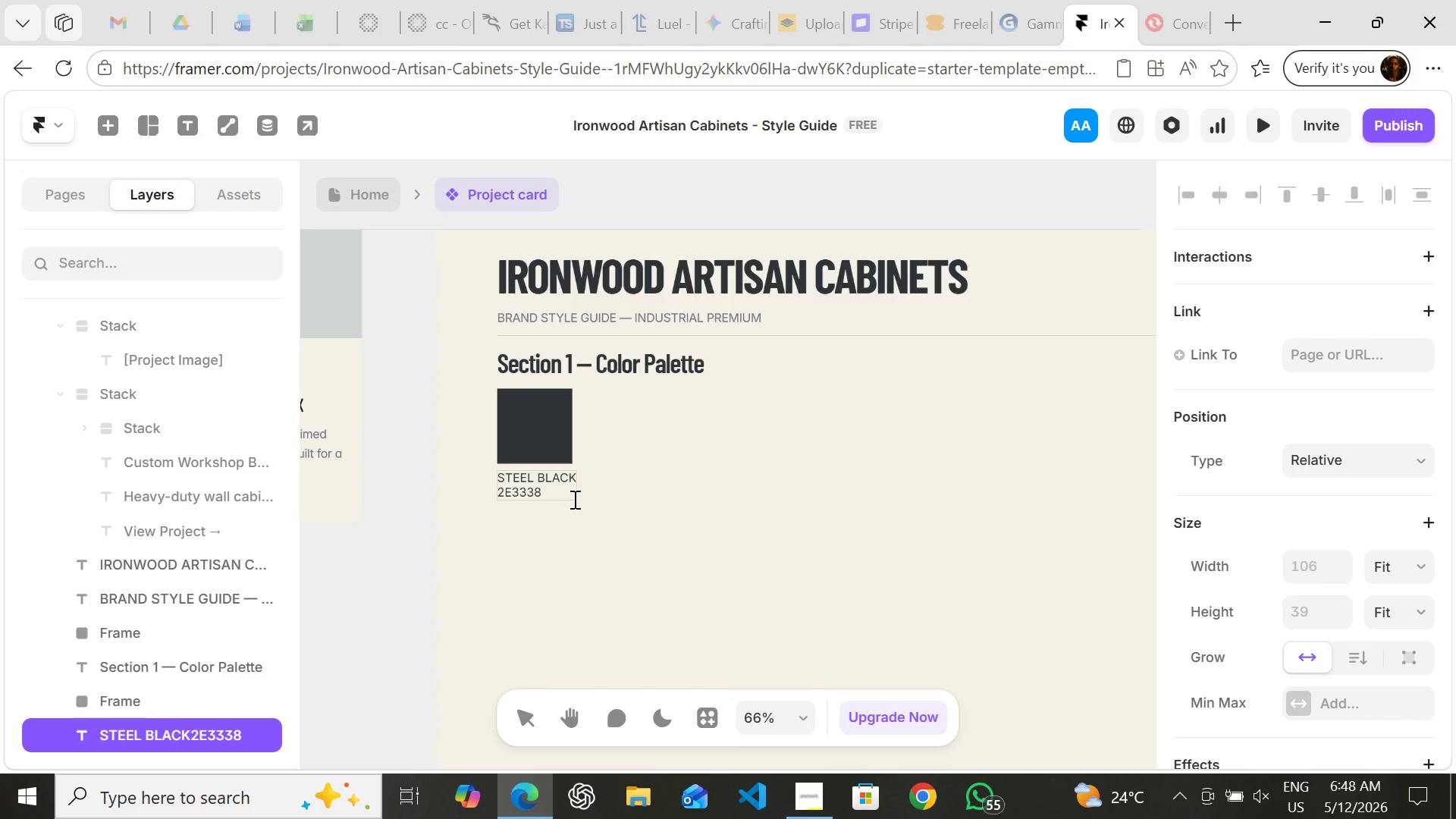 
key(Shift+ShiftLeft)
 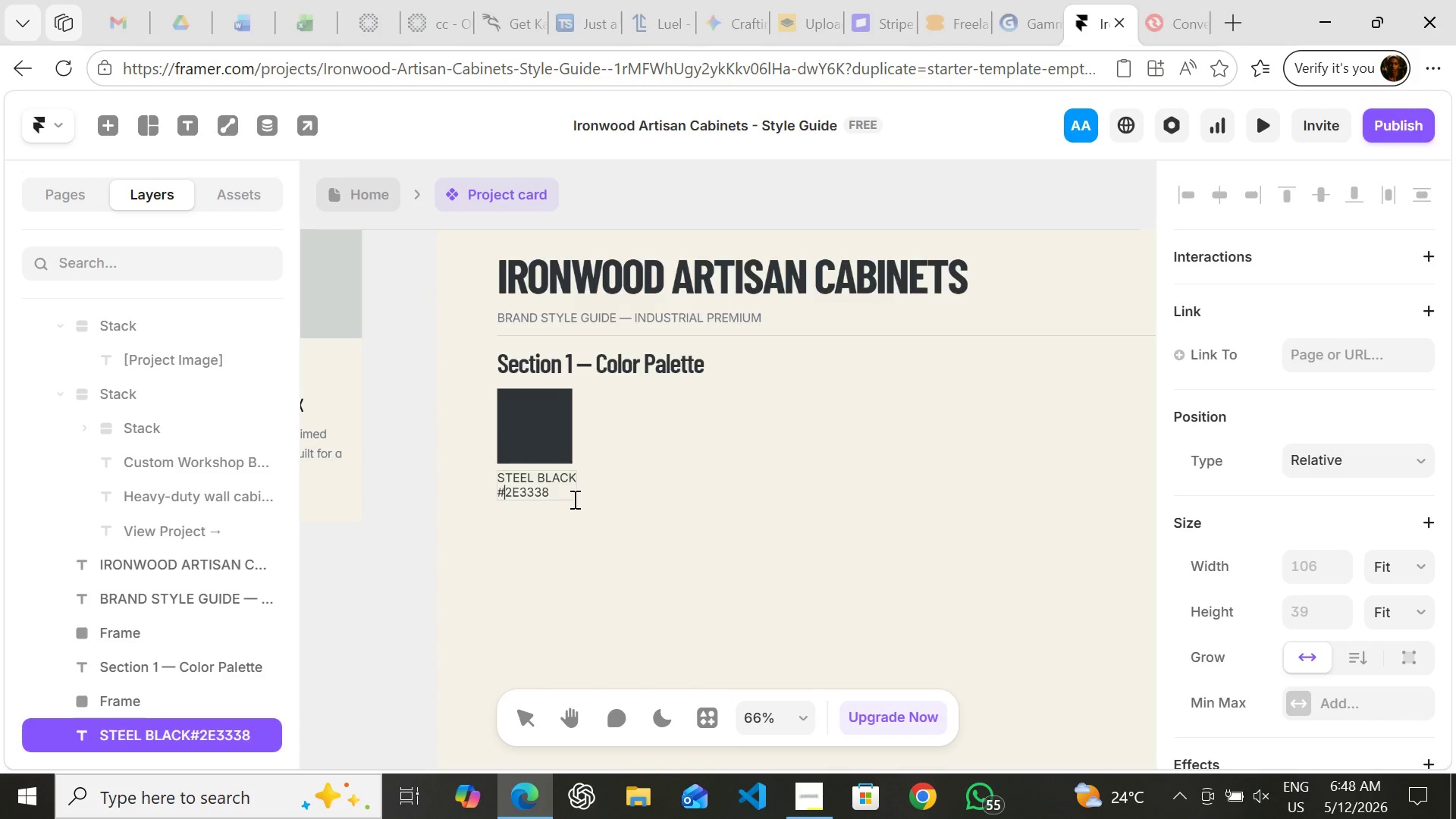 
key(Shift+3)
 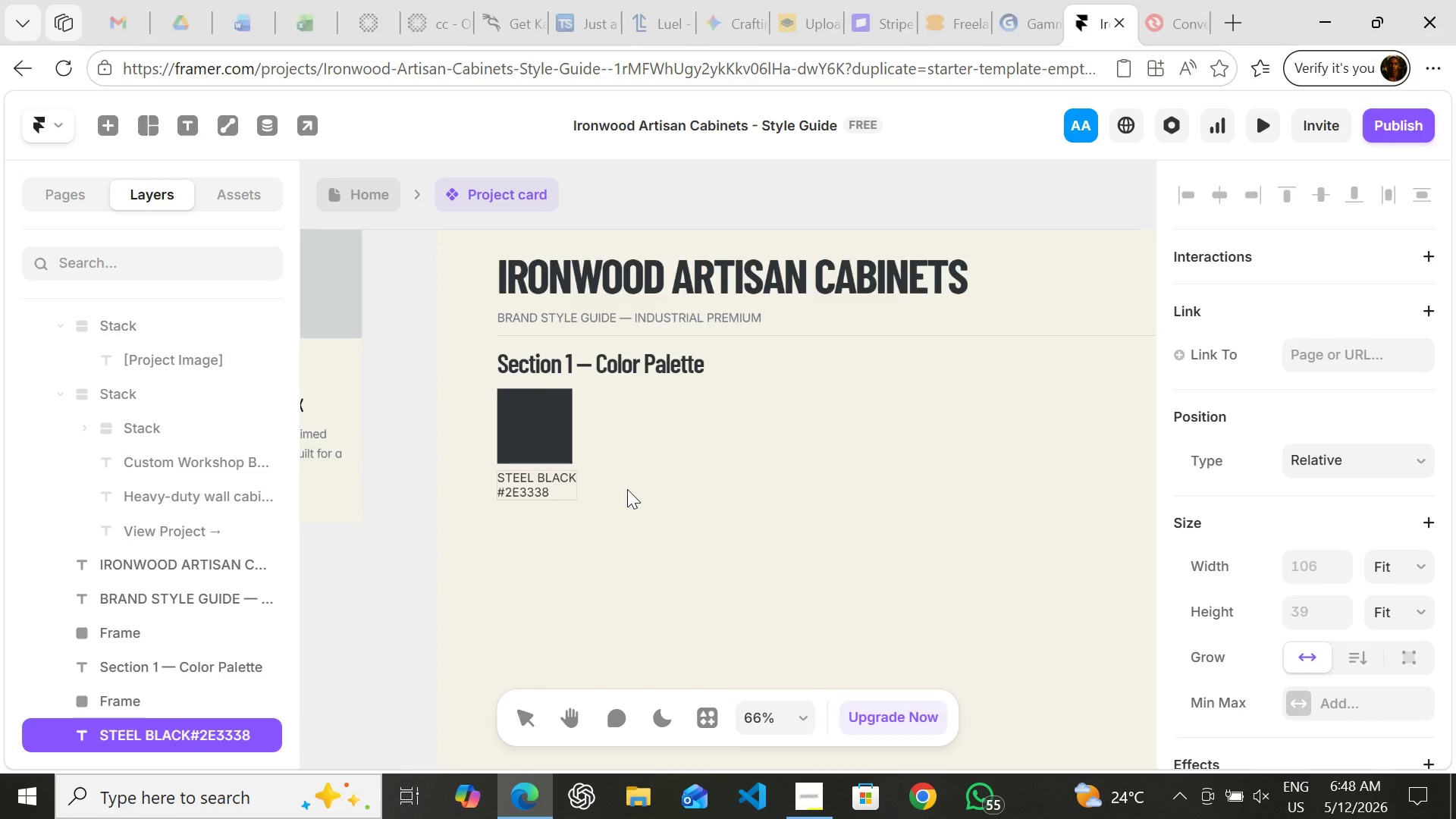 
double_click([627, 489])
 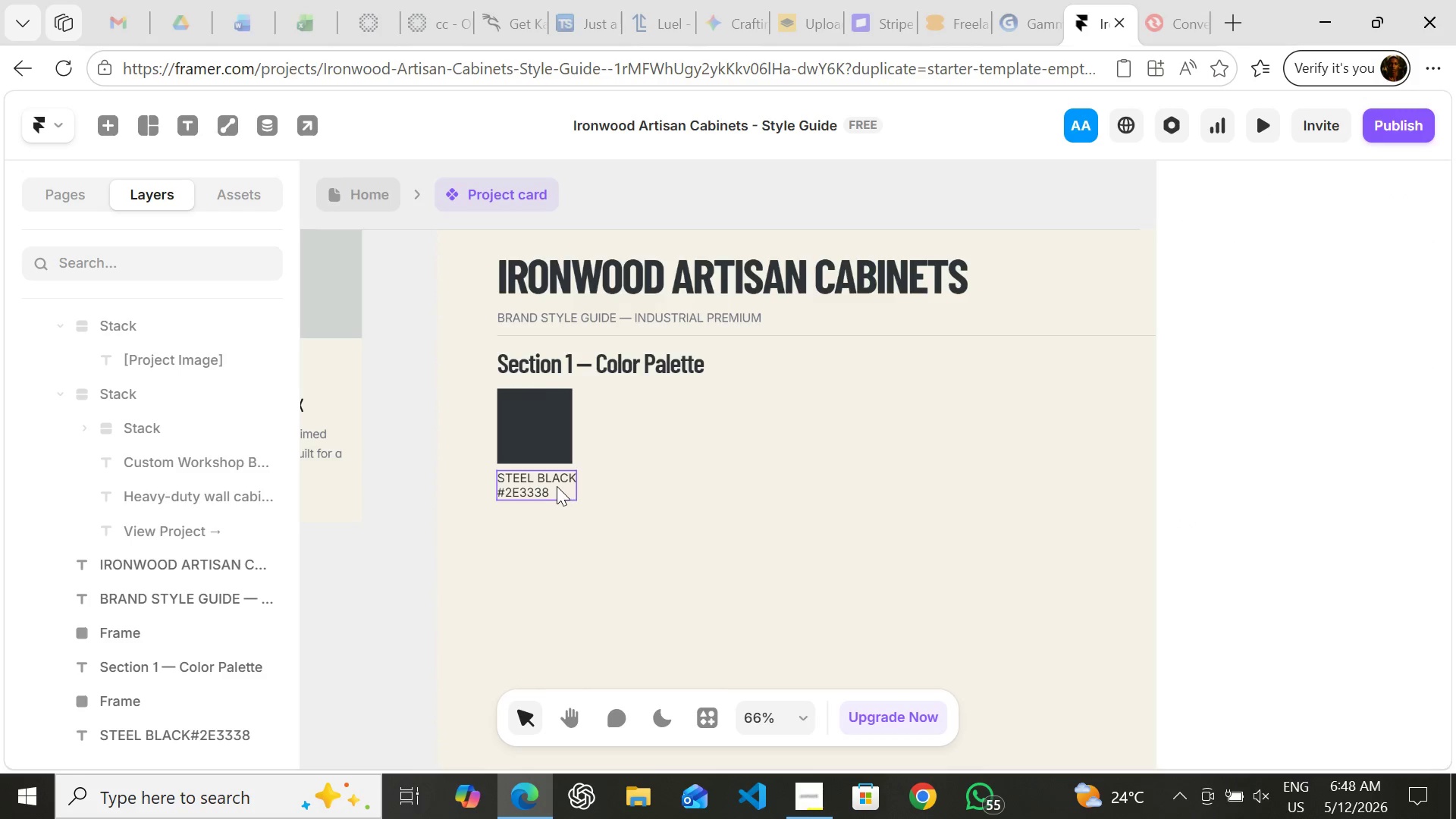 
left_click([557, 486])
 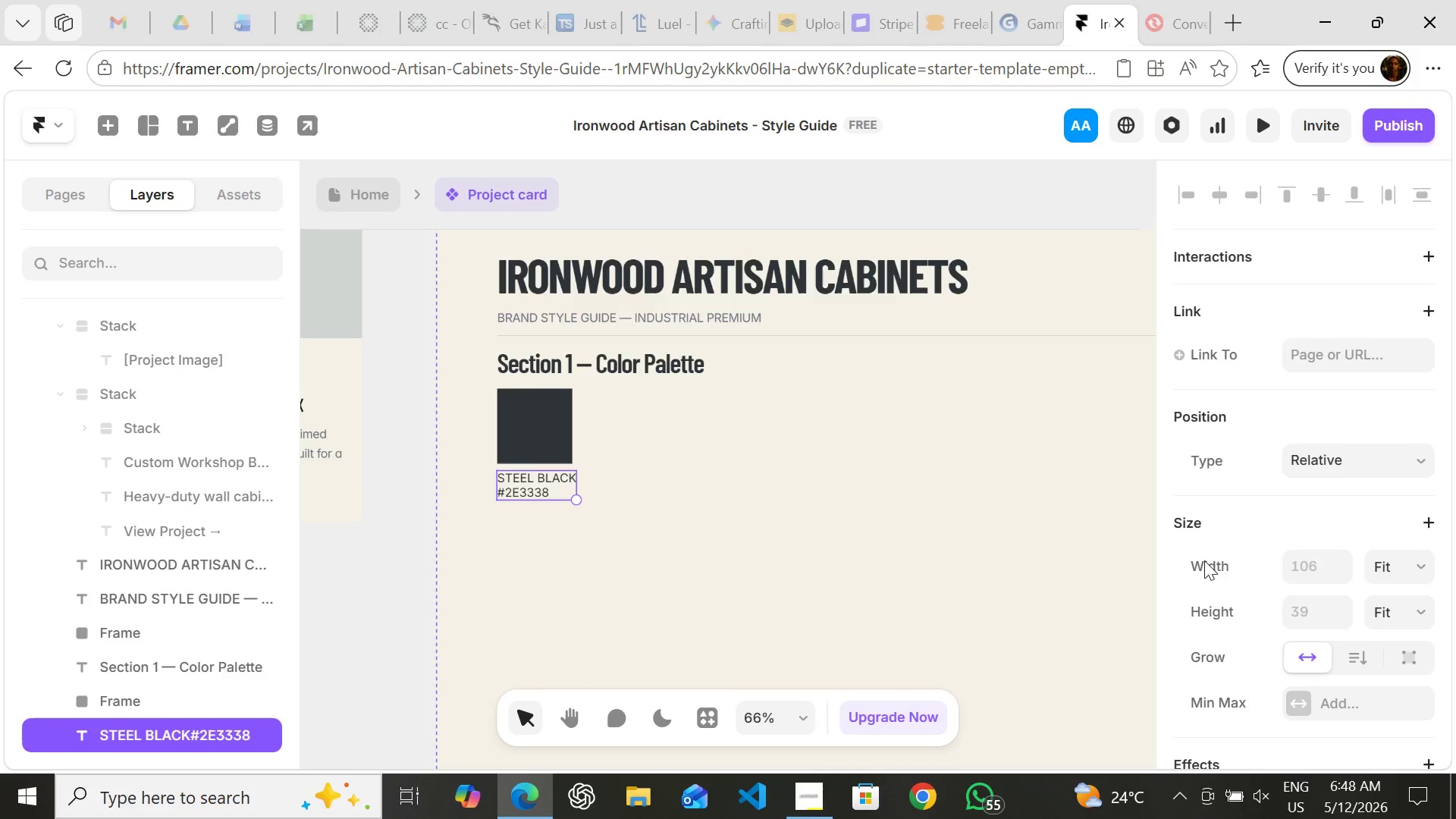 
mouse_move([1303, 576])
 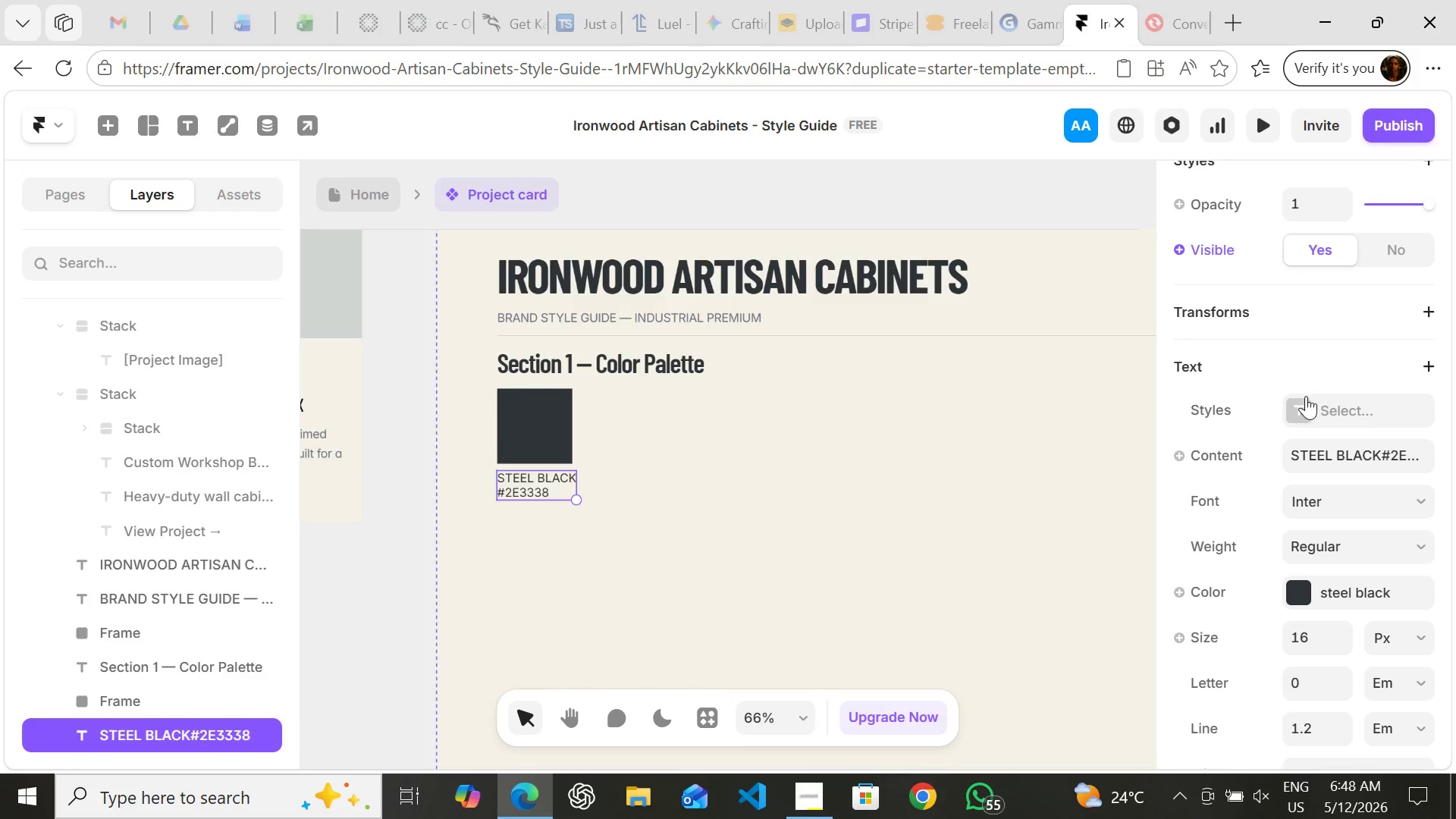 
left_click([1306, 398])
 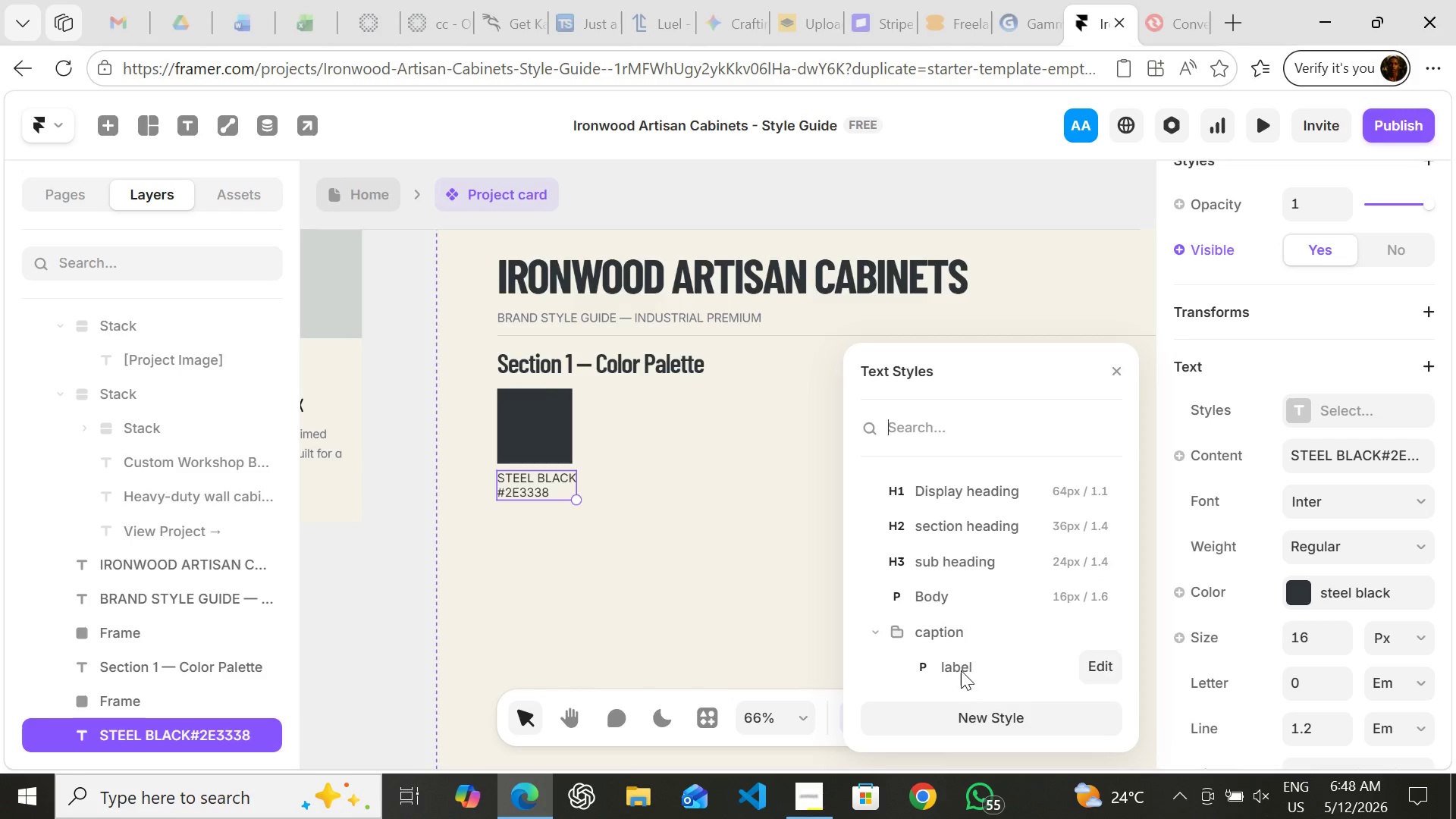 
left_click([961, 674])
 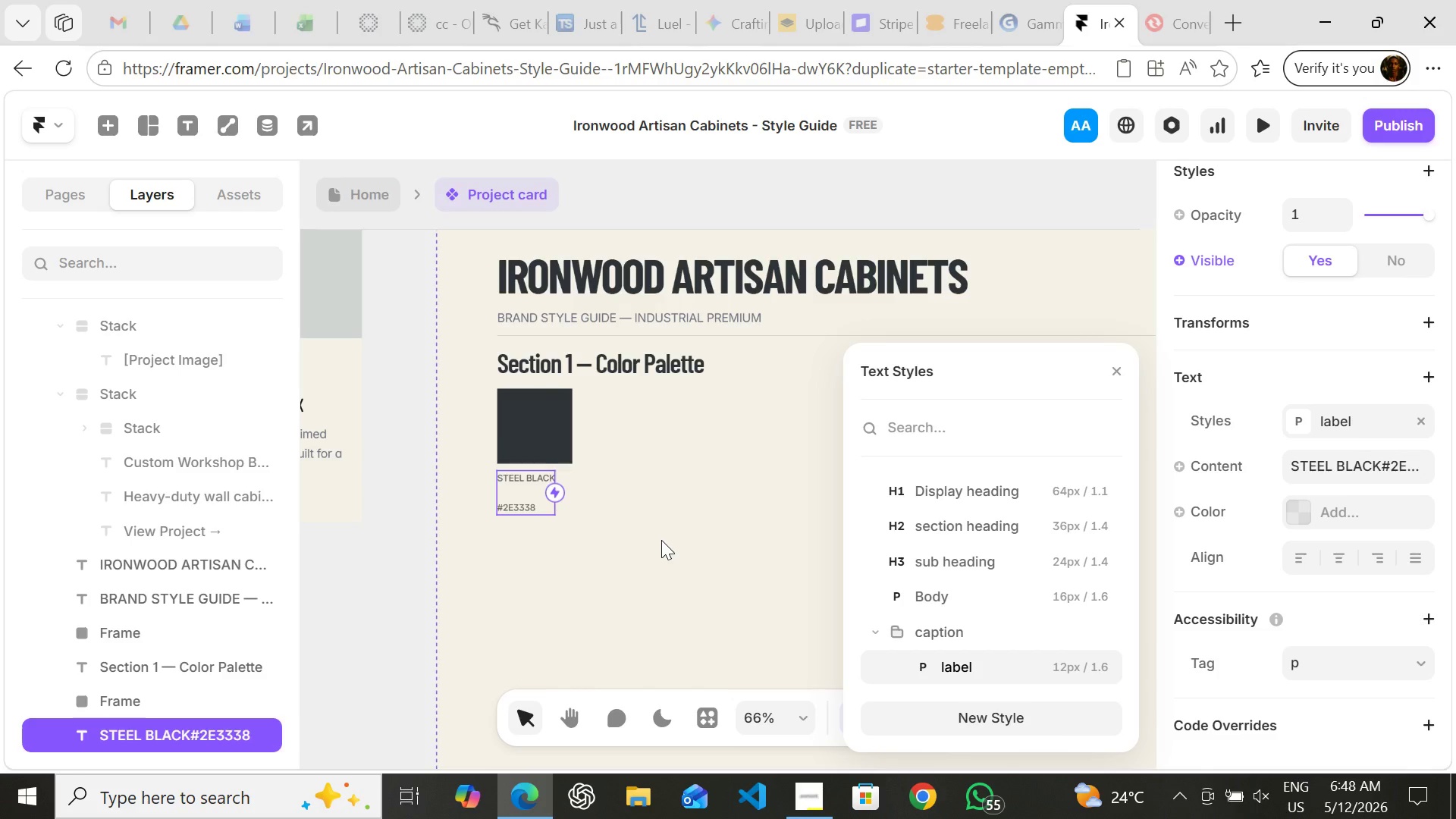 
key(Control+ControlLeft)
 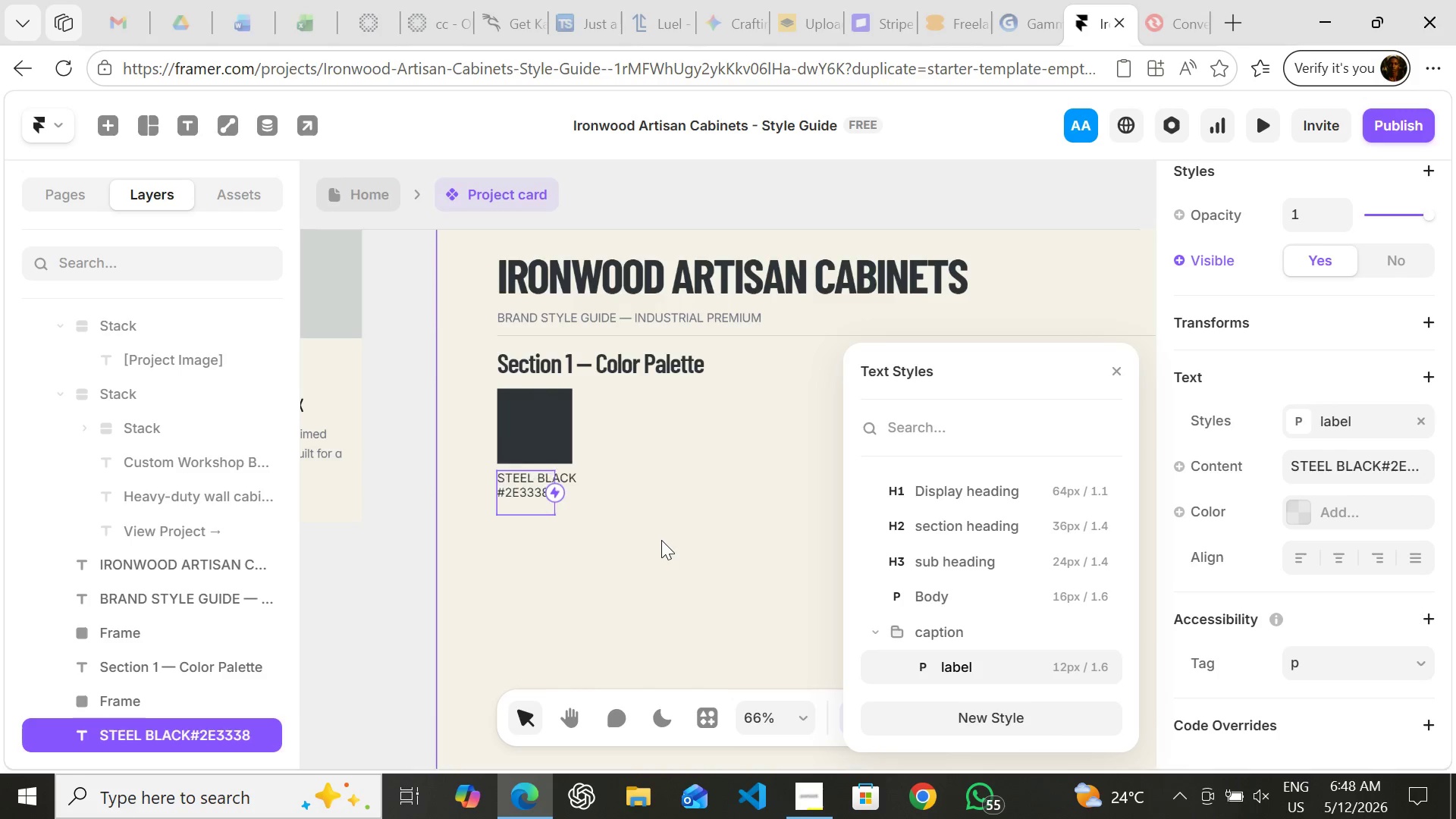 
key(Control+Z)
 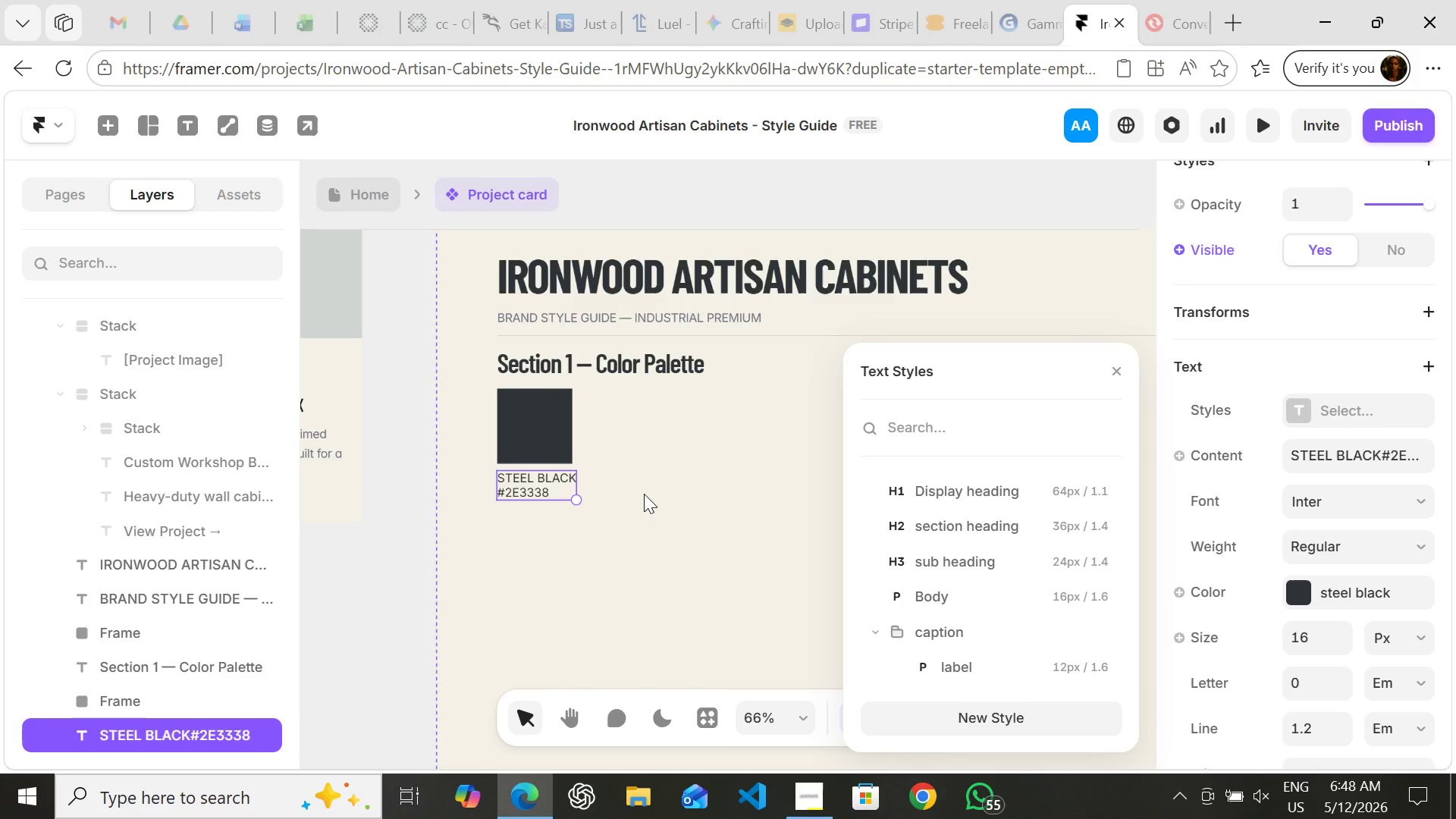 
wait(6.97)
 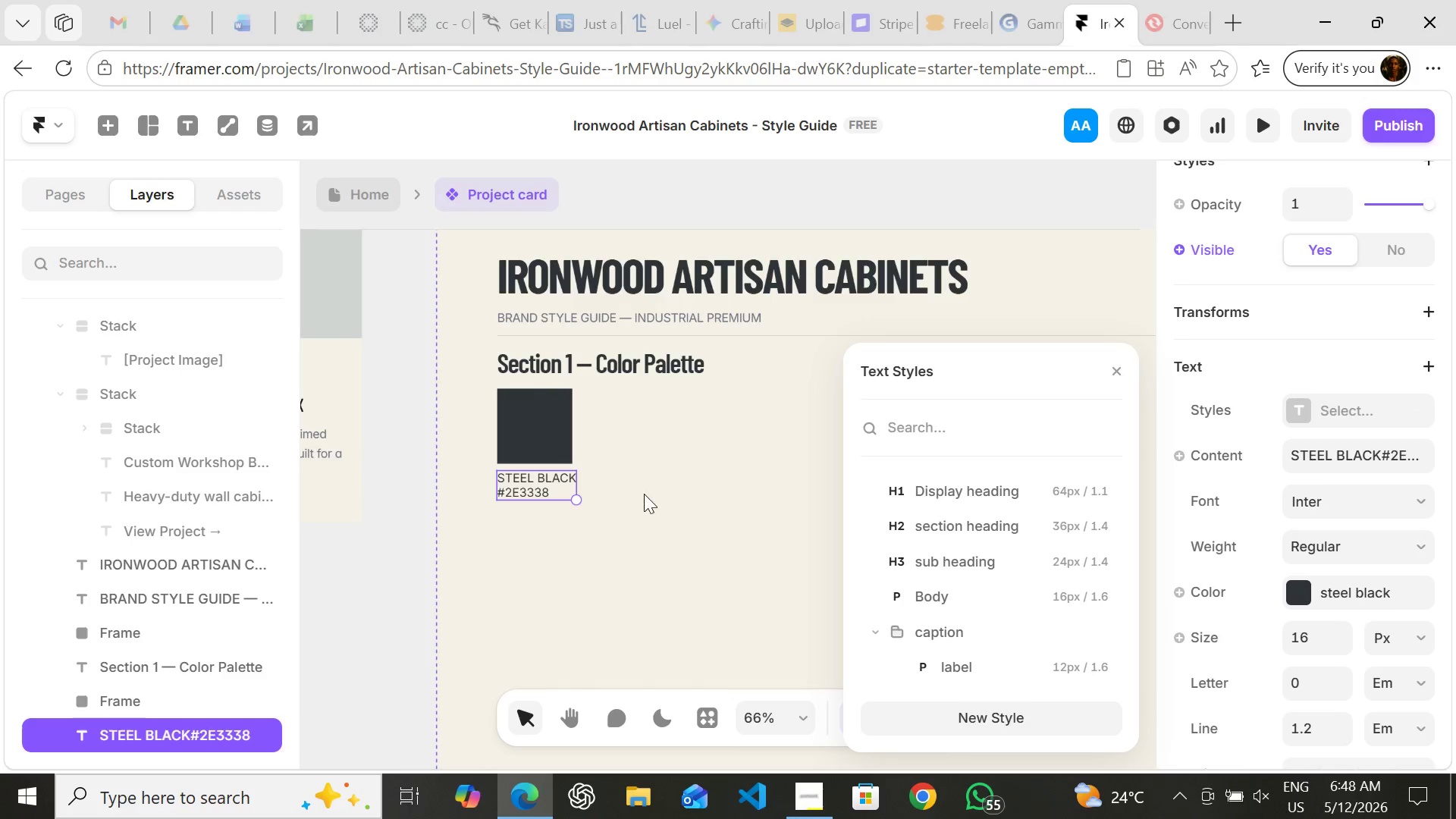 
left_click([941, 593])
 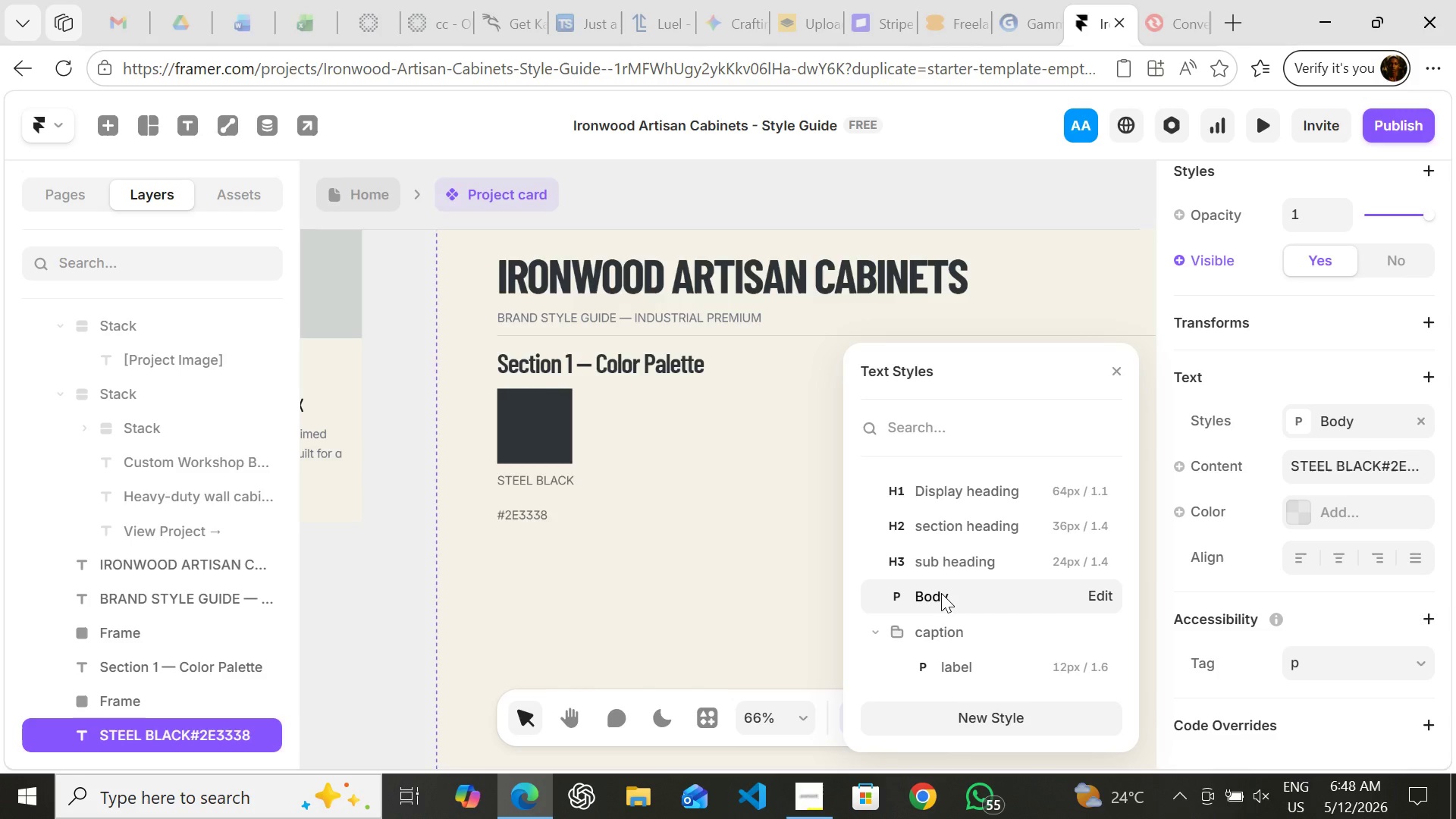 
key(Control+ControlLeft)
 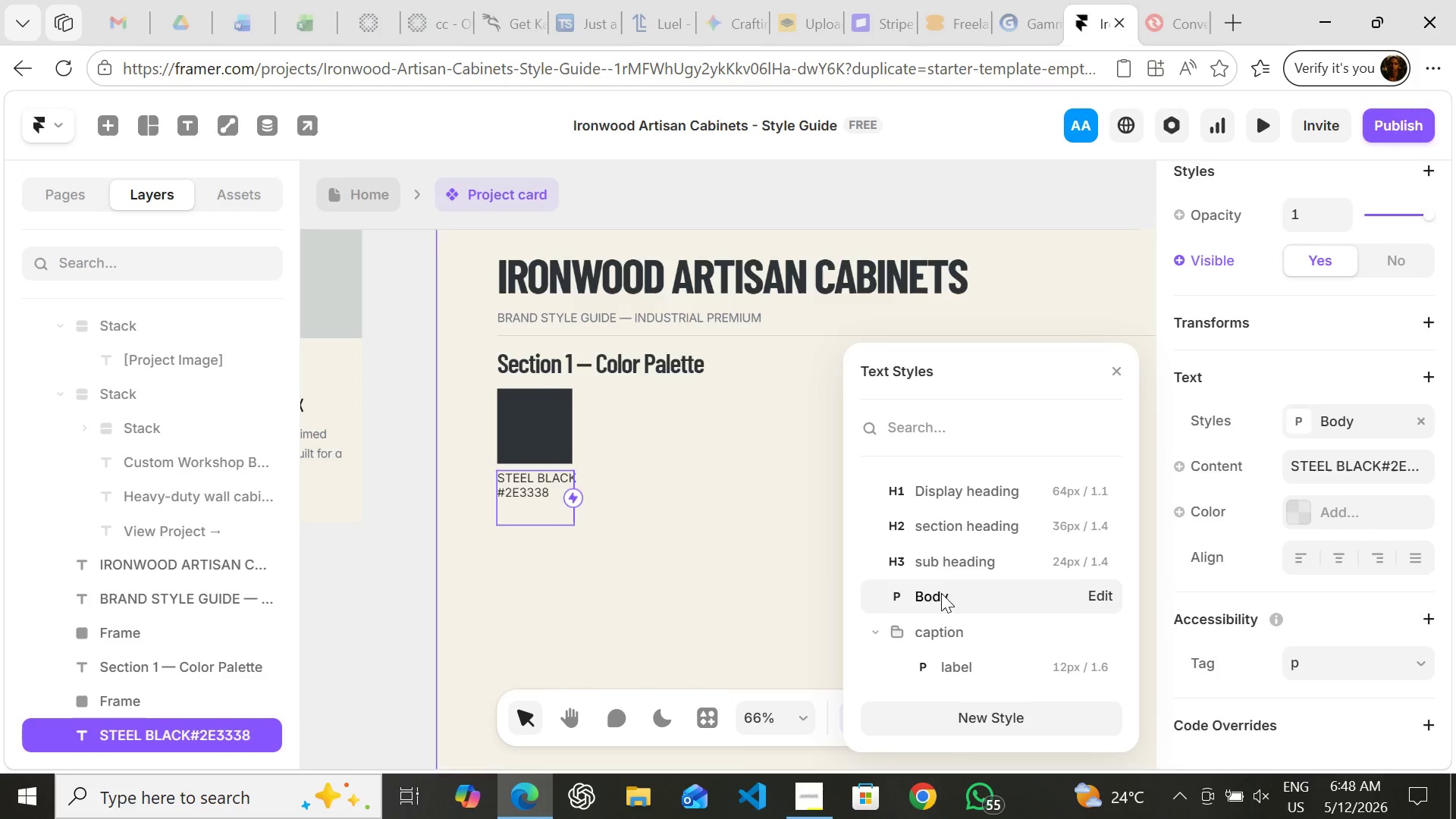 
key(Control+Z)
 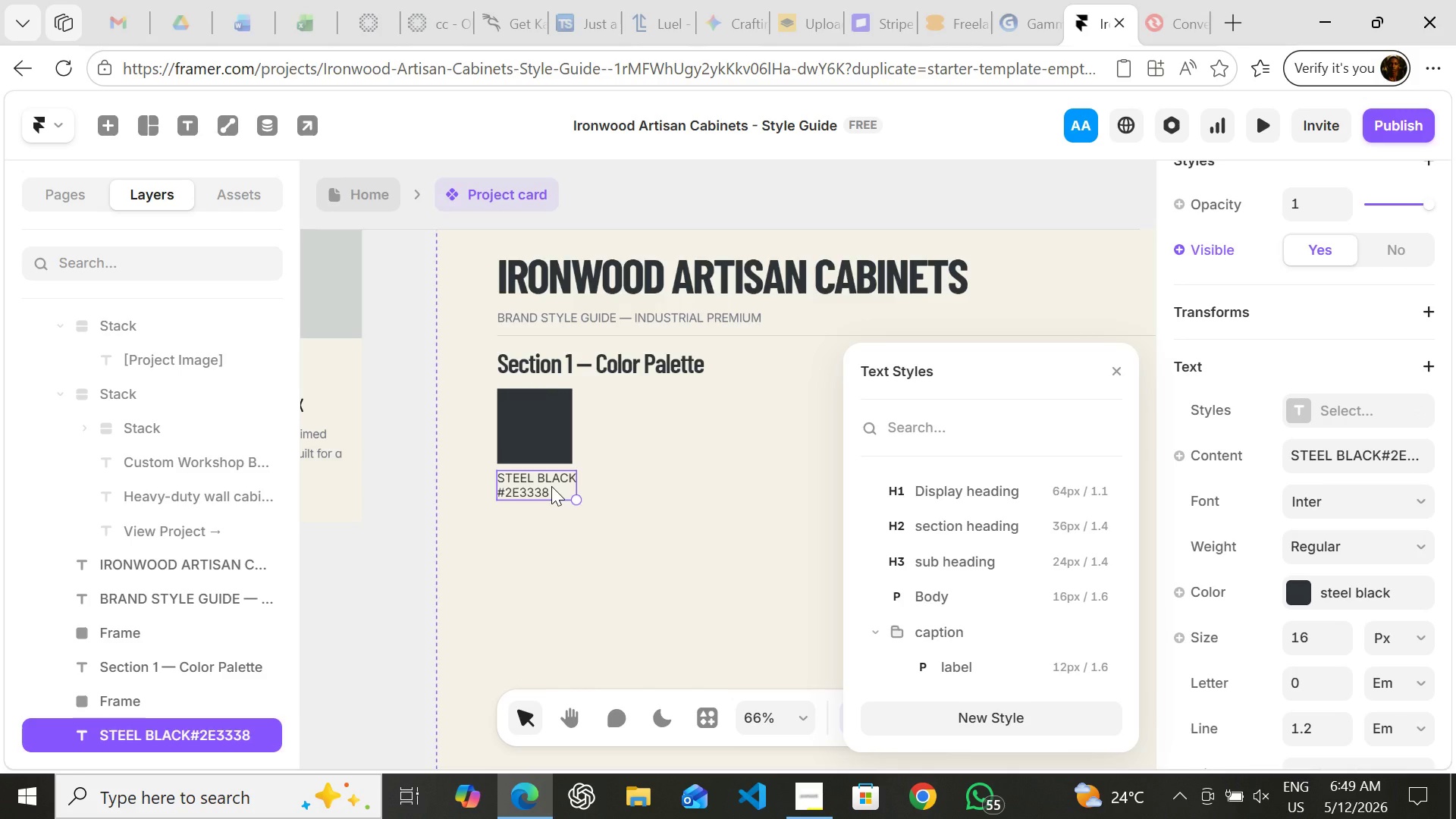 
key(Control+ControlLeft)
 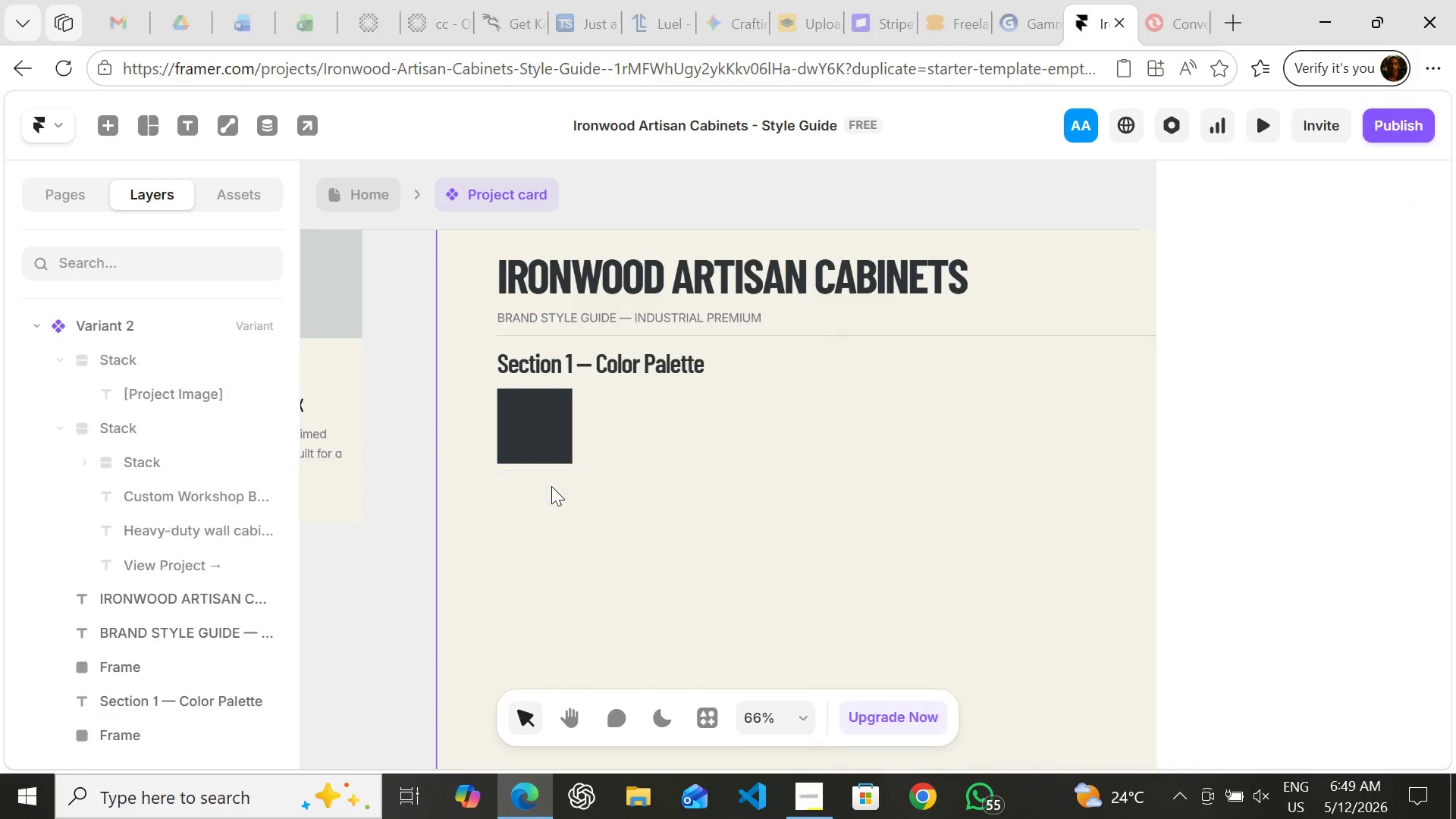 
key(Control+Z)
 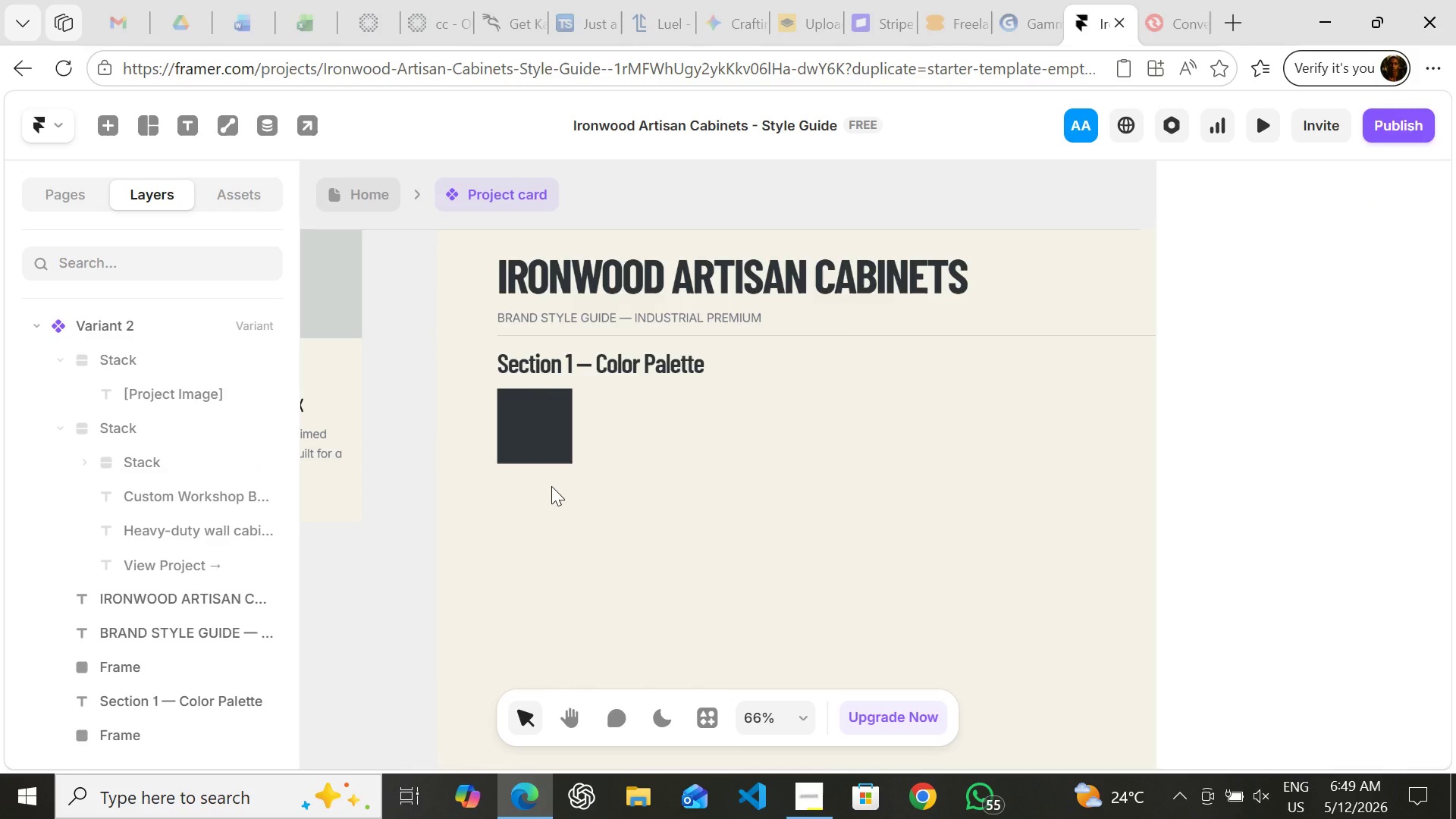 
key(Control+Shift+Z)
 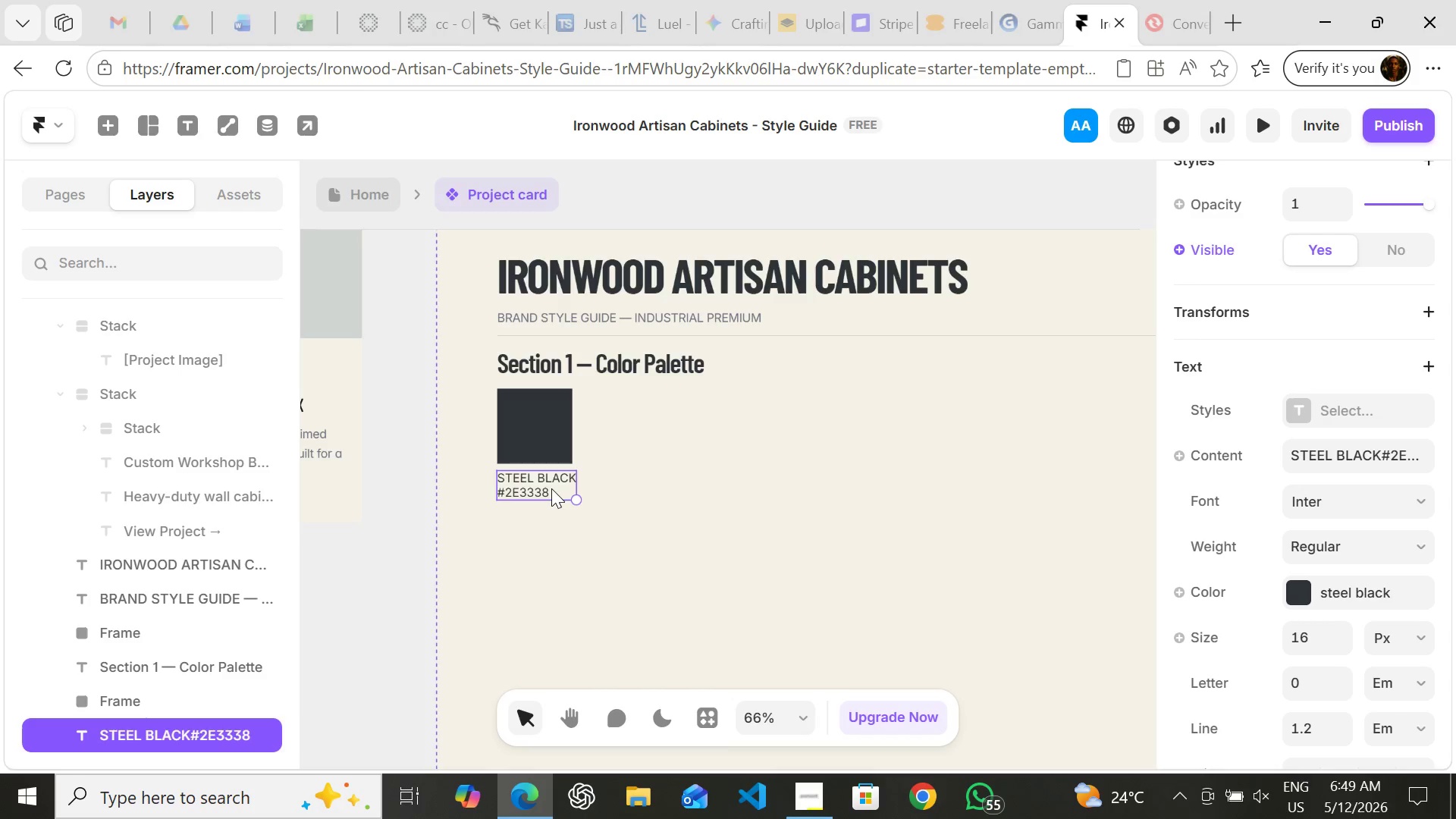 
double_click([551, 488])
 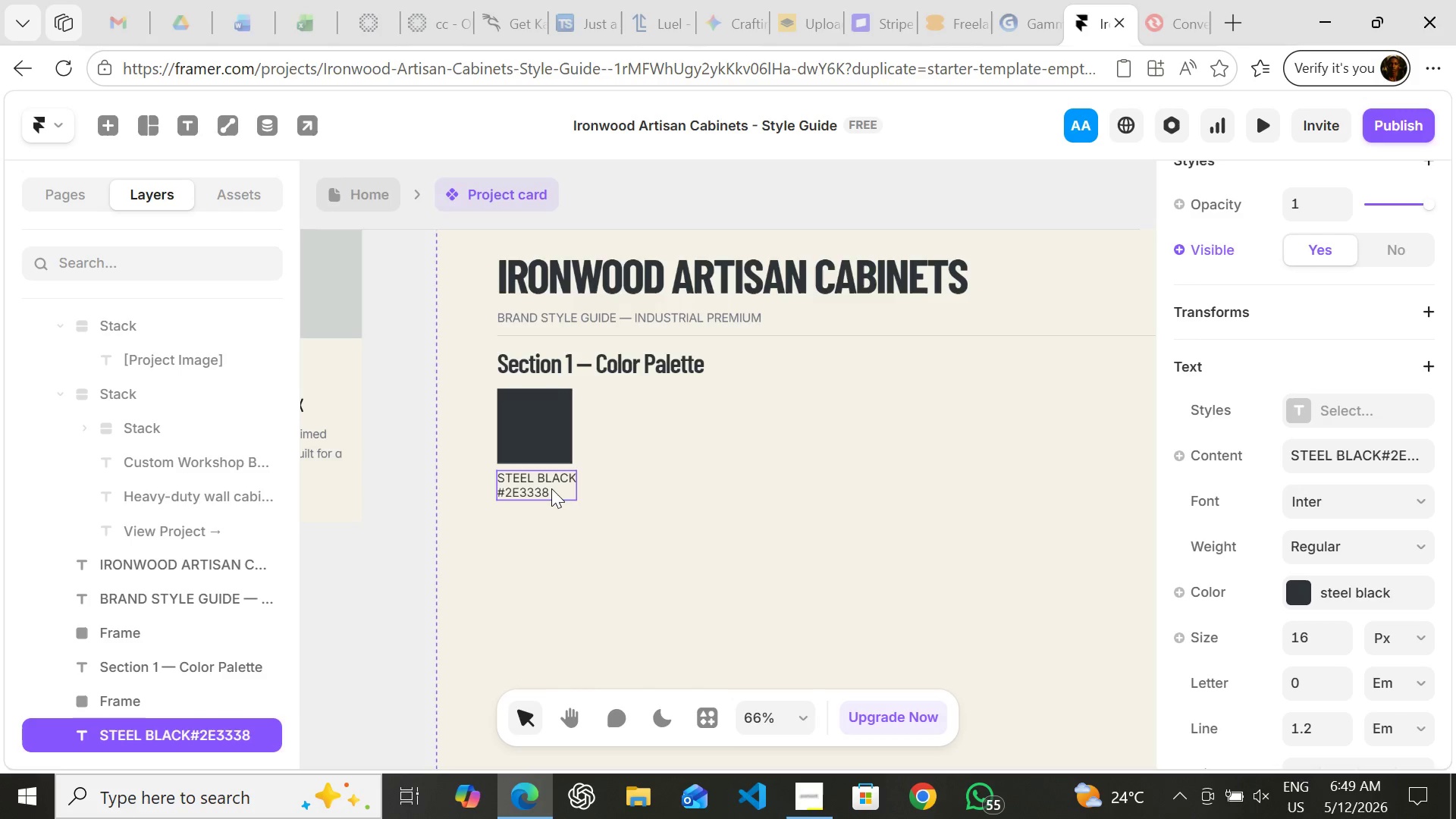 
triple_click([551, 488])
 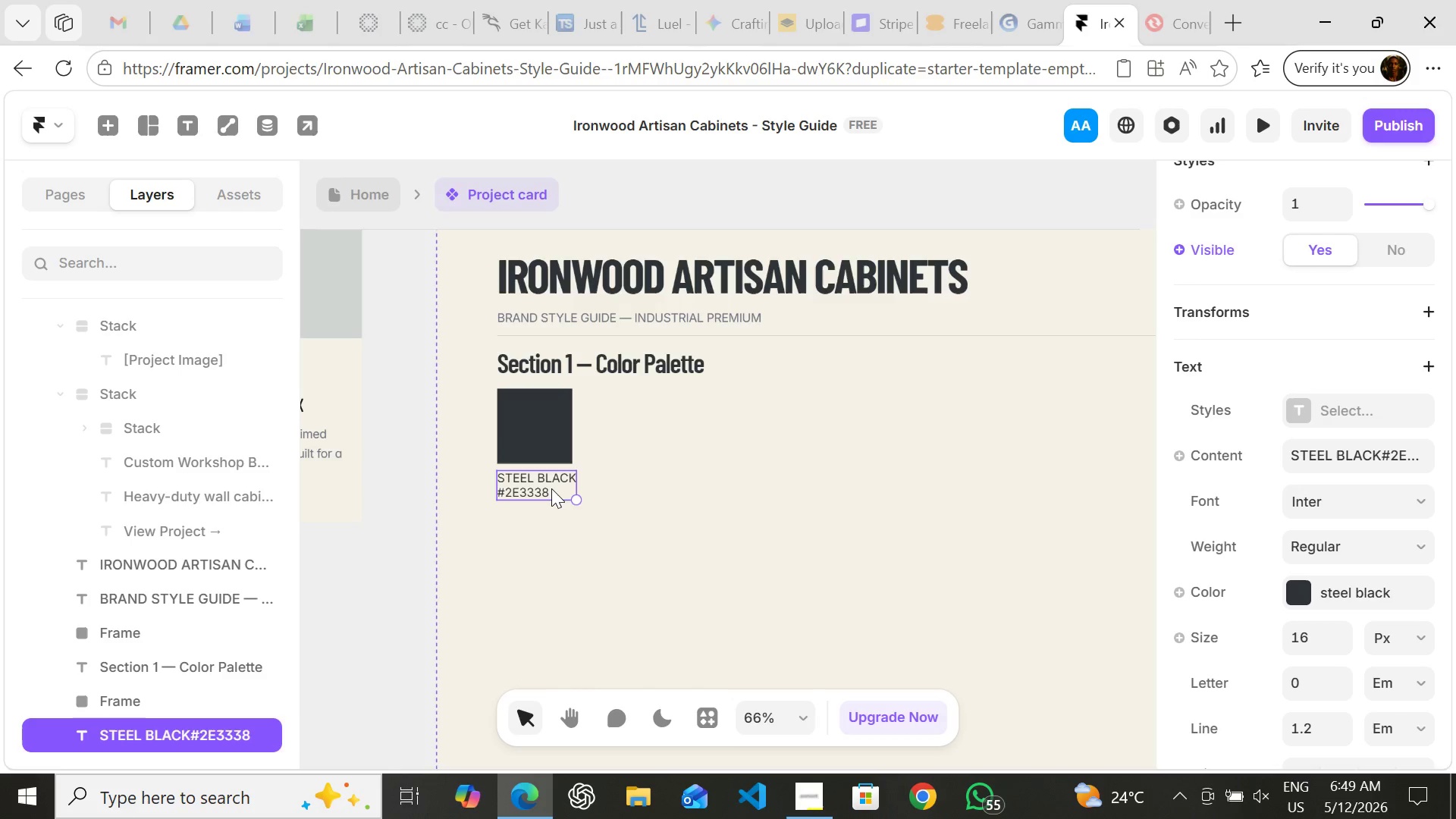 
triple_click([551, 488])
 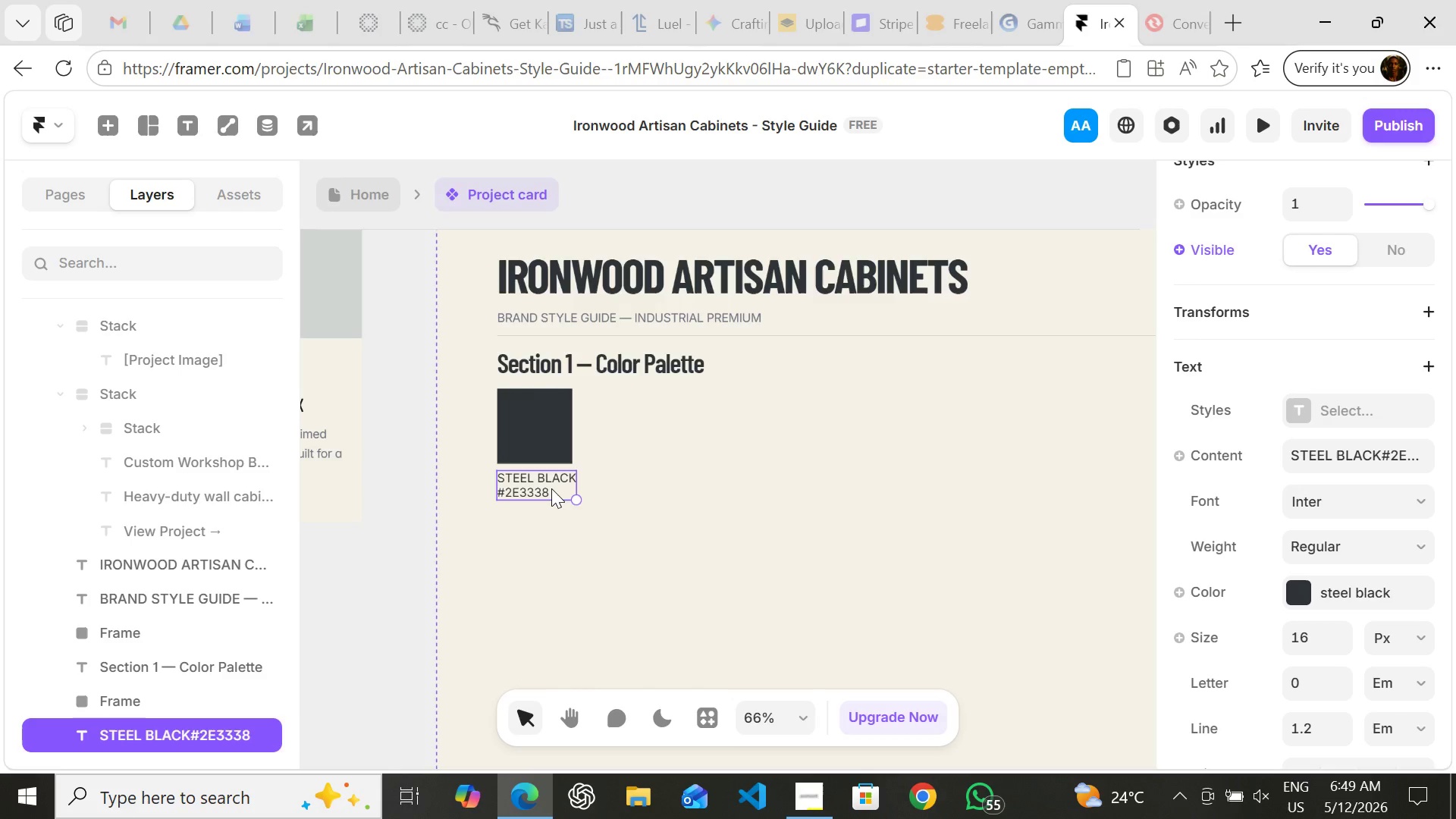 
triple_click([551, 488])
 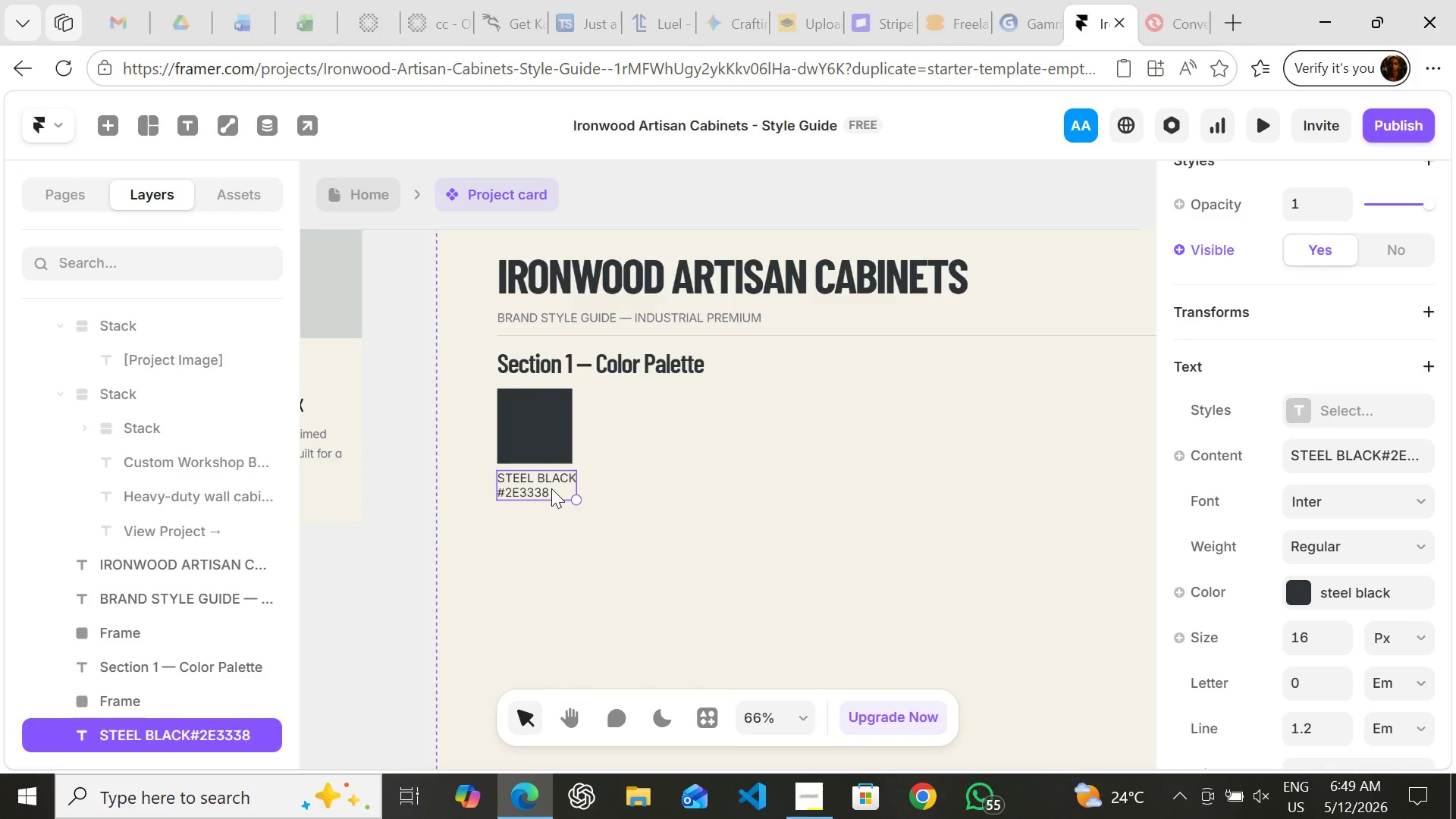 
triple_click([551, 488])
 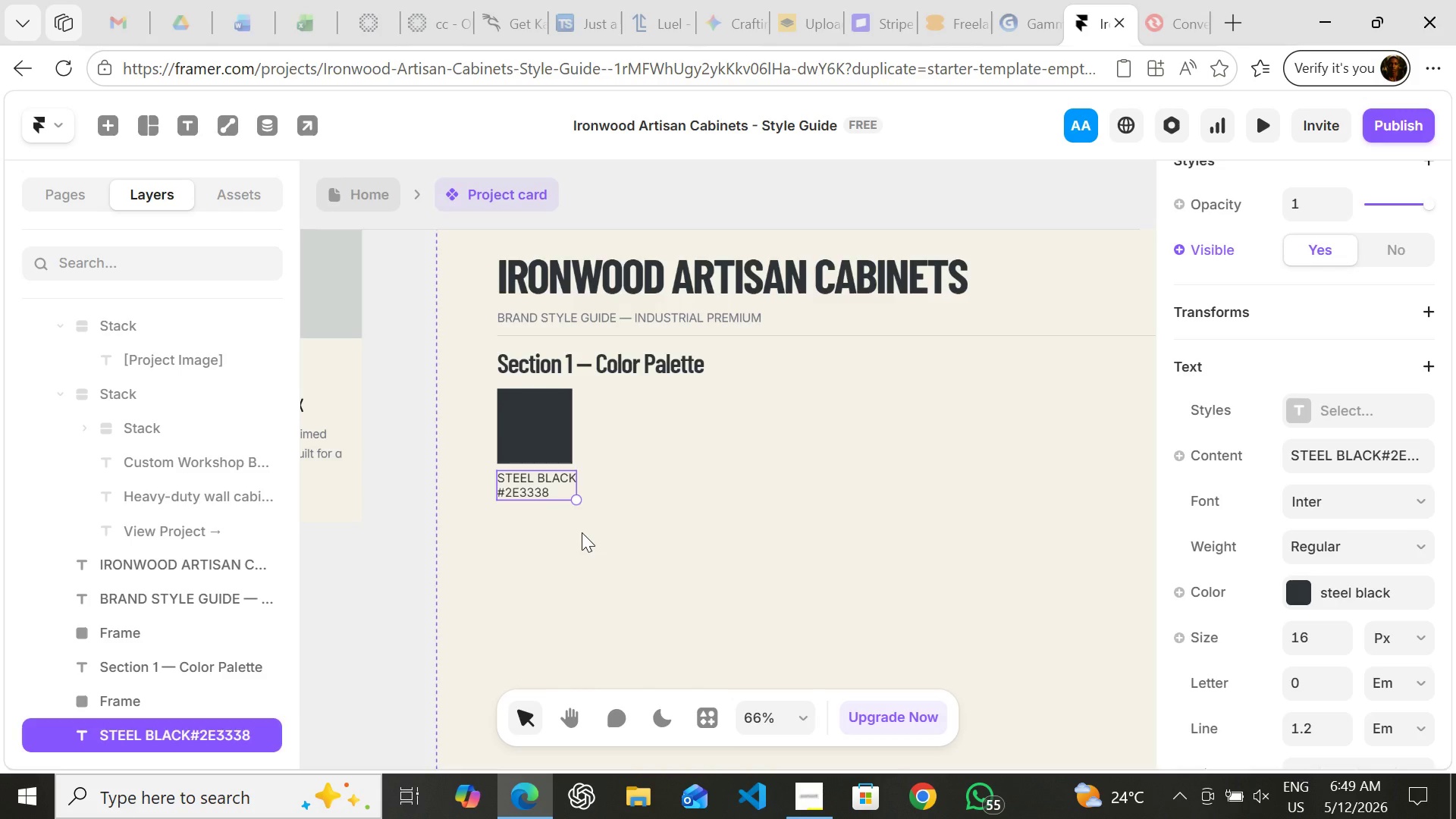 
left_click_drag(start_coordinate=[582, 532], to_coordinate=[567, 507])
 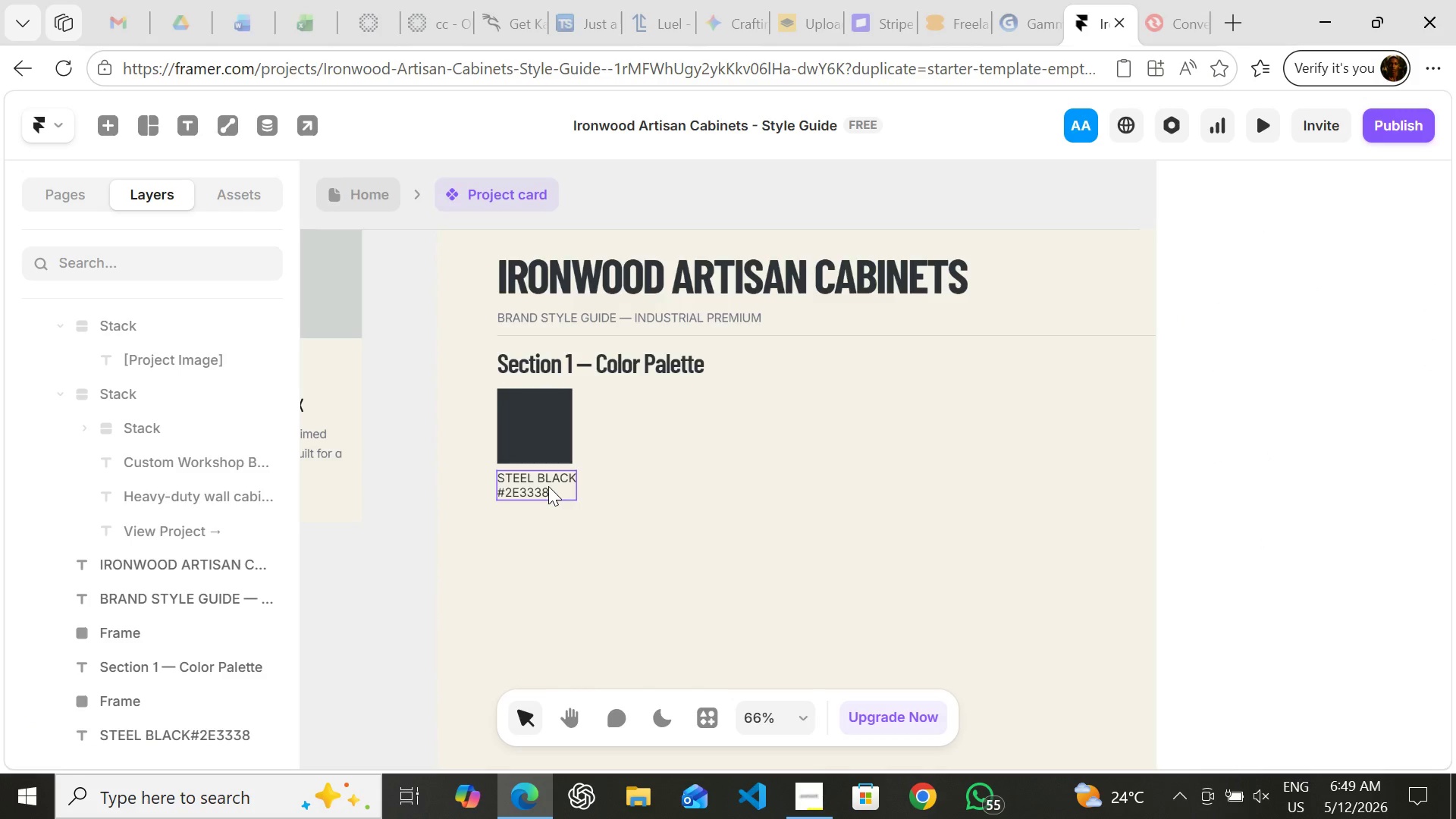 
double_click([548, 486])
 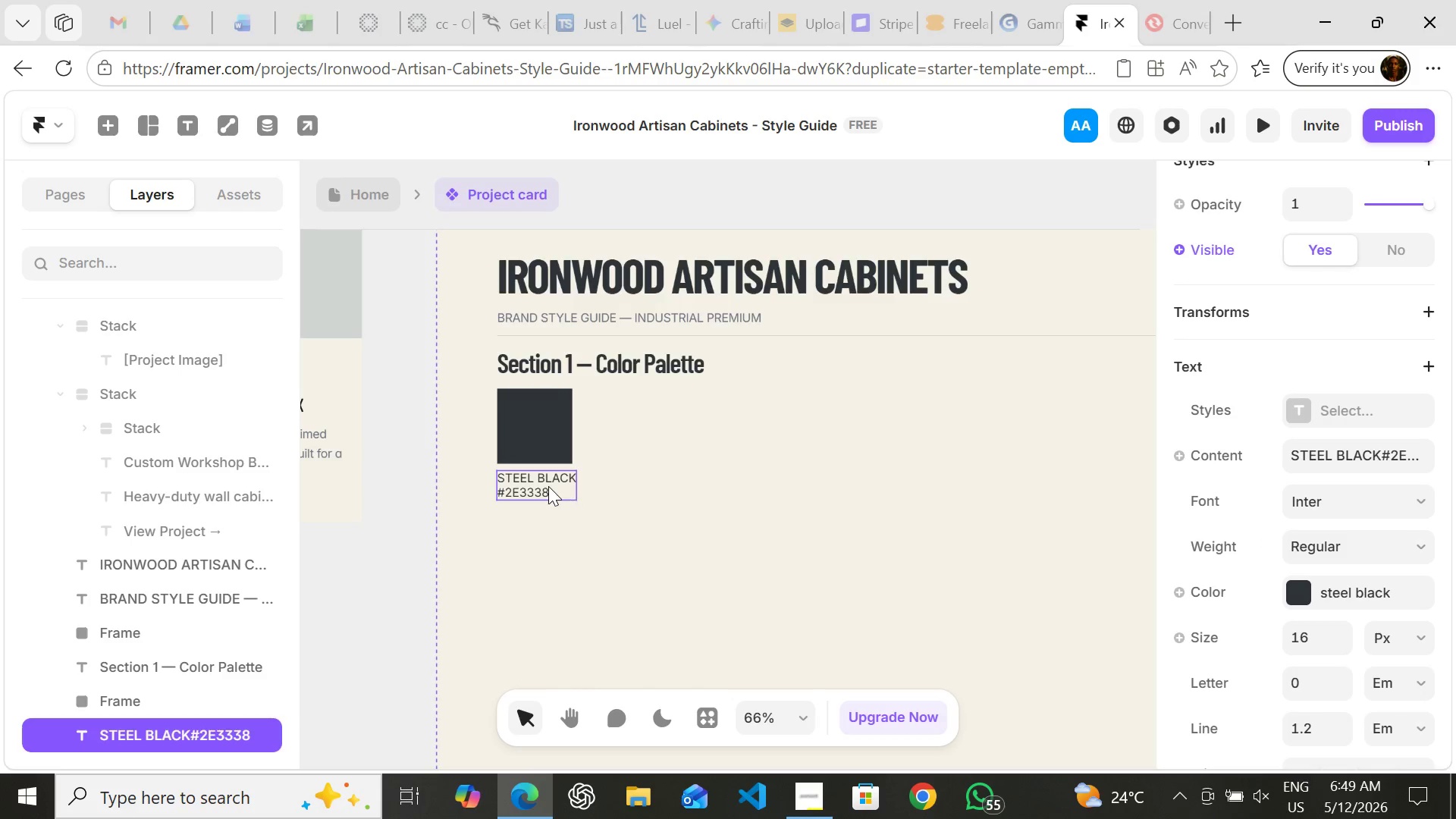 
triple_click([548, 486])
 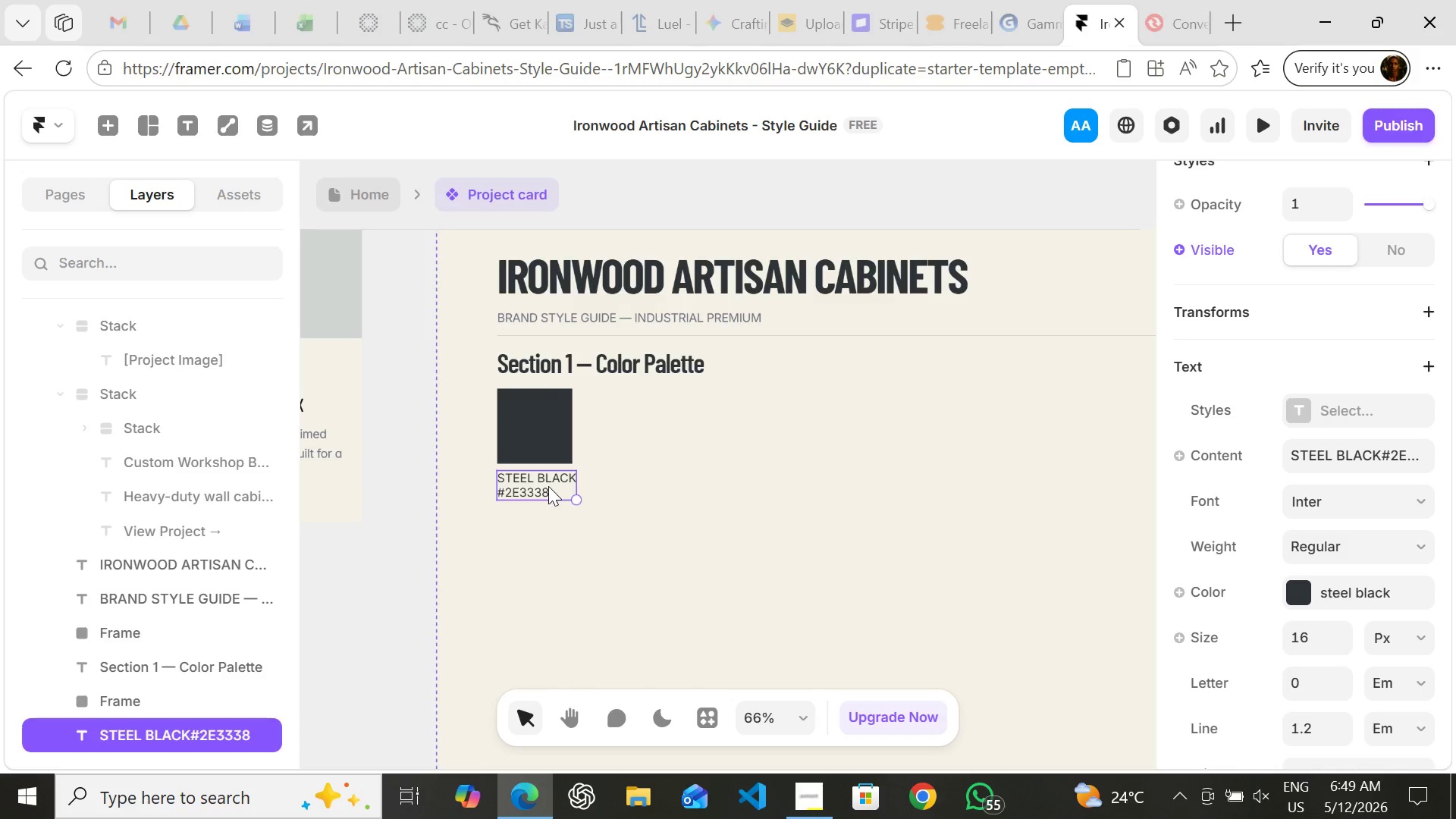 
triple_click([548, 486])
 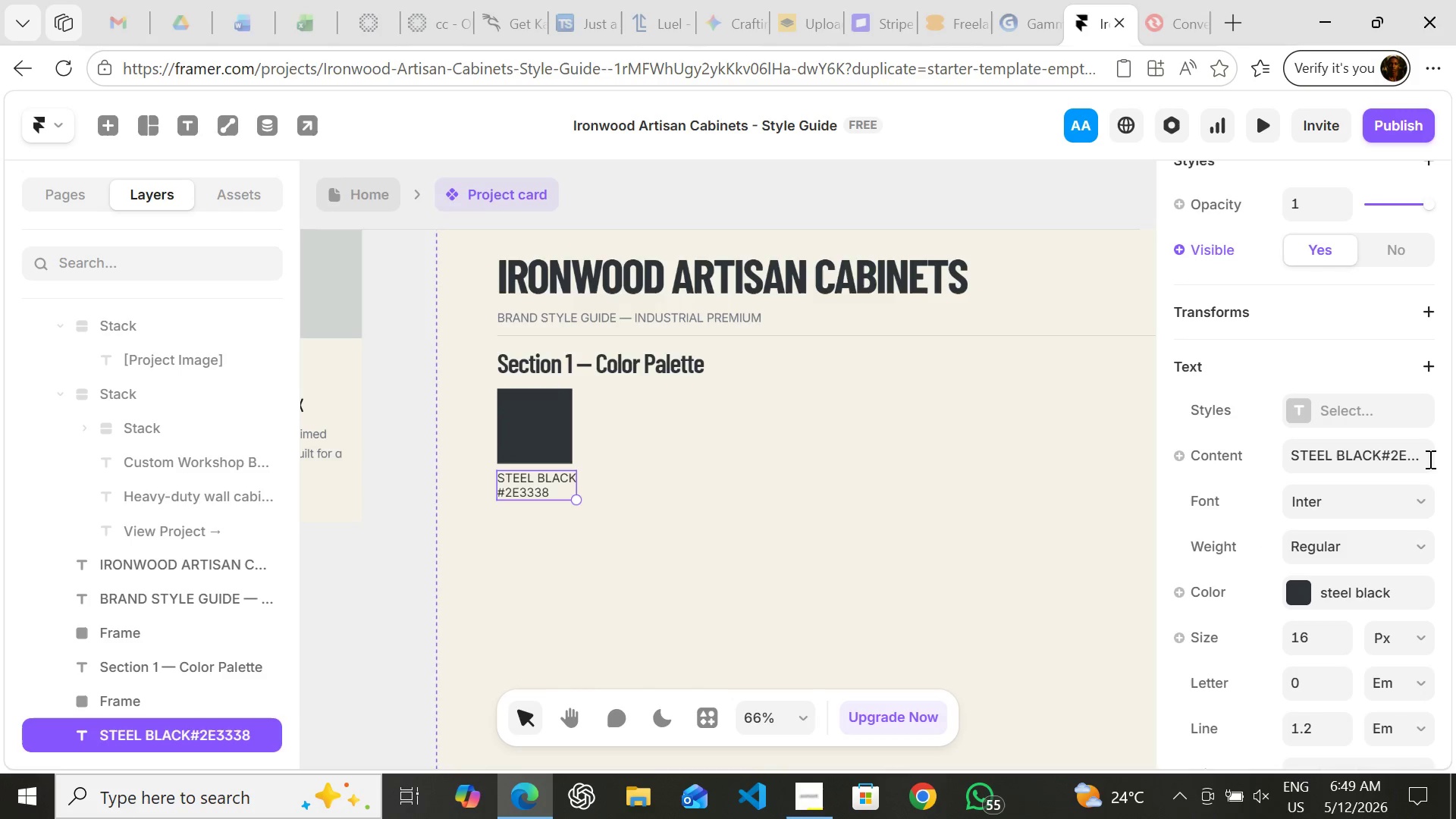 
left_click([1400, 453])
 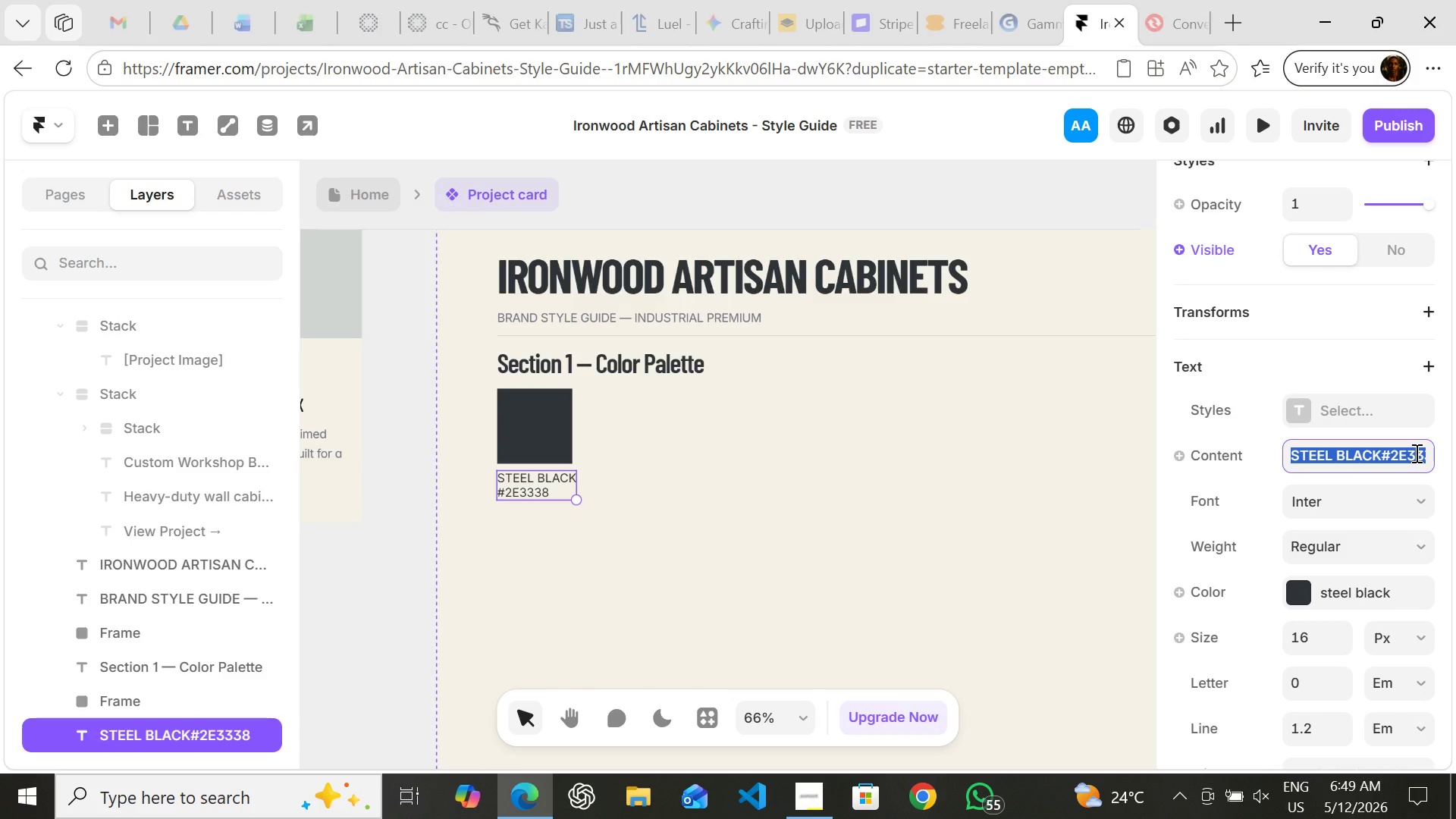 
left_click([1415, 453])
 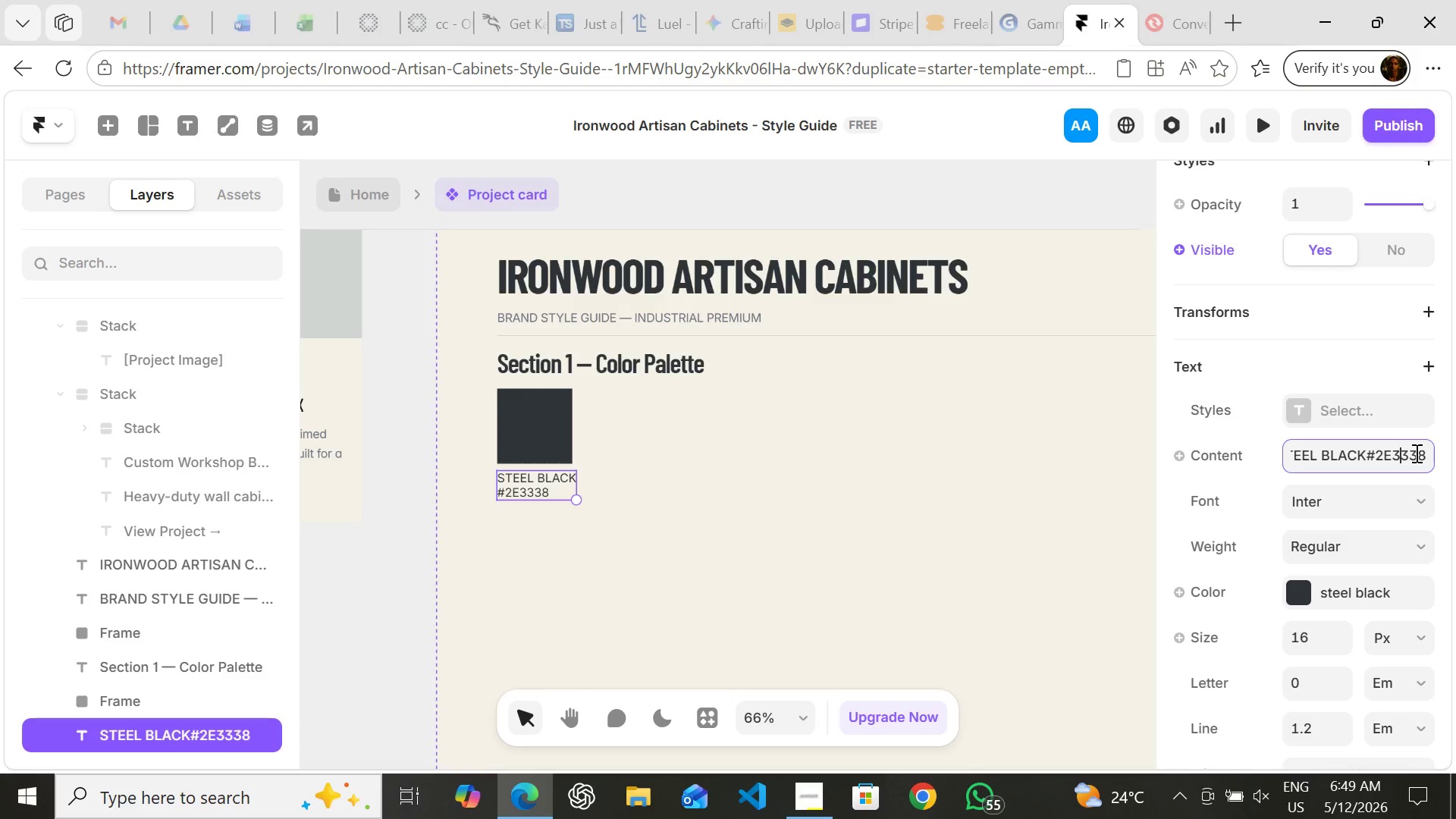 
hold_key(key=ArrowRight, duration=0.95)
 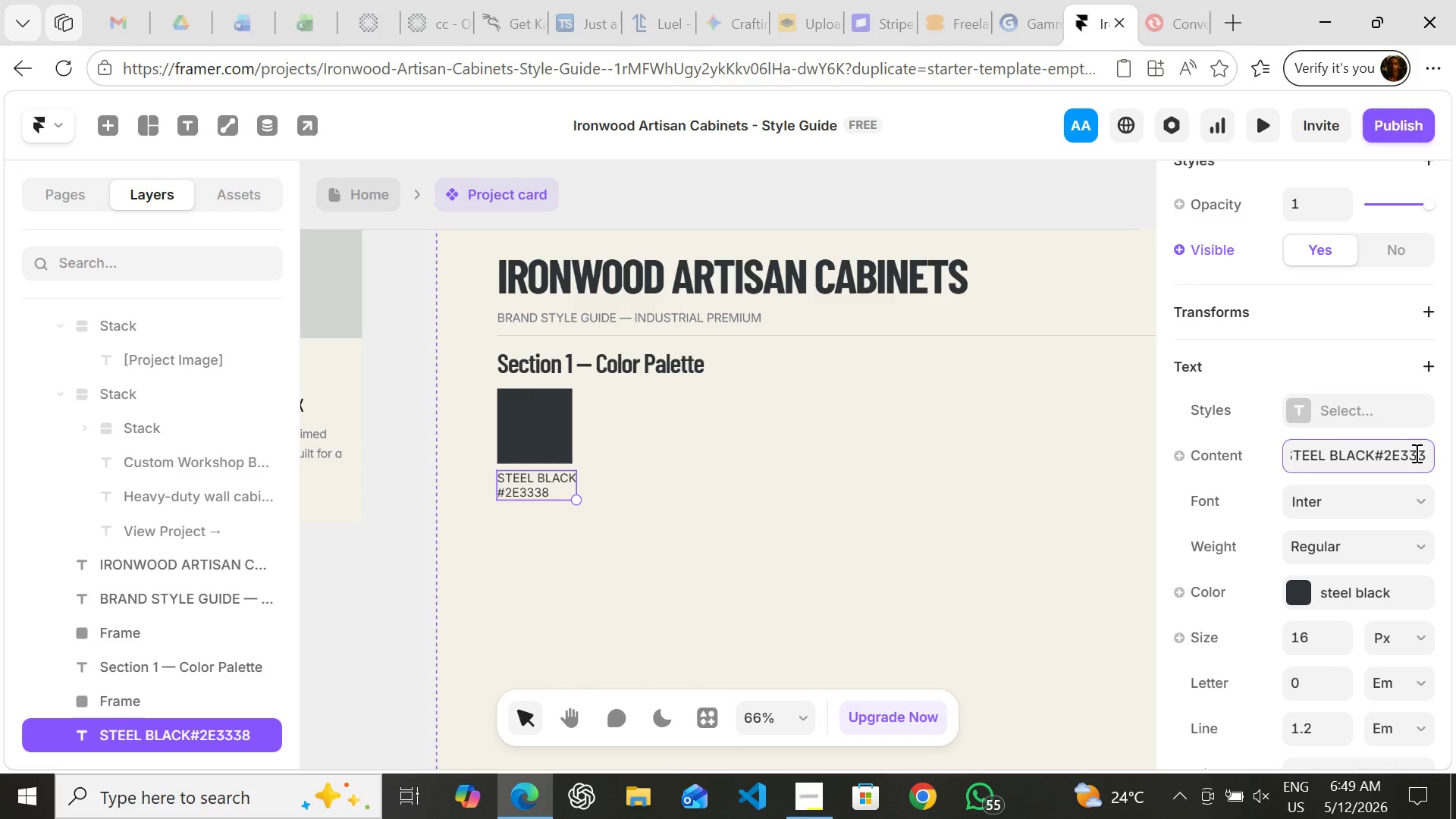 
hold_key(key=Backspace, duration=0.66)
 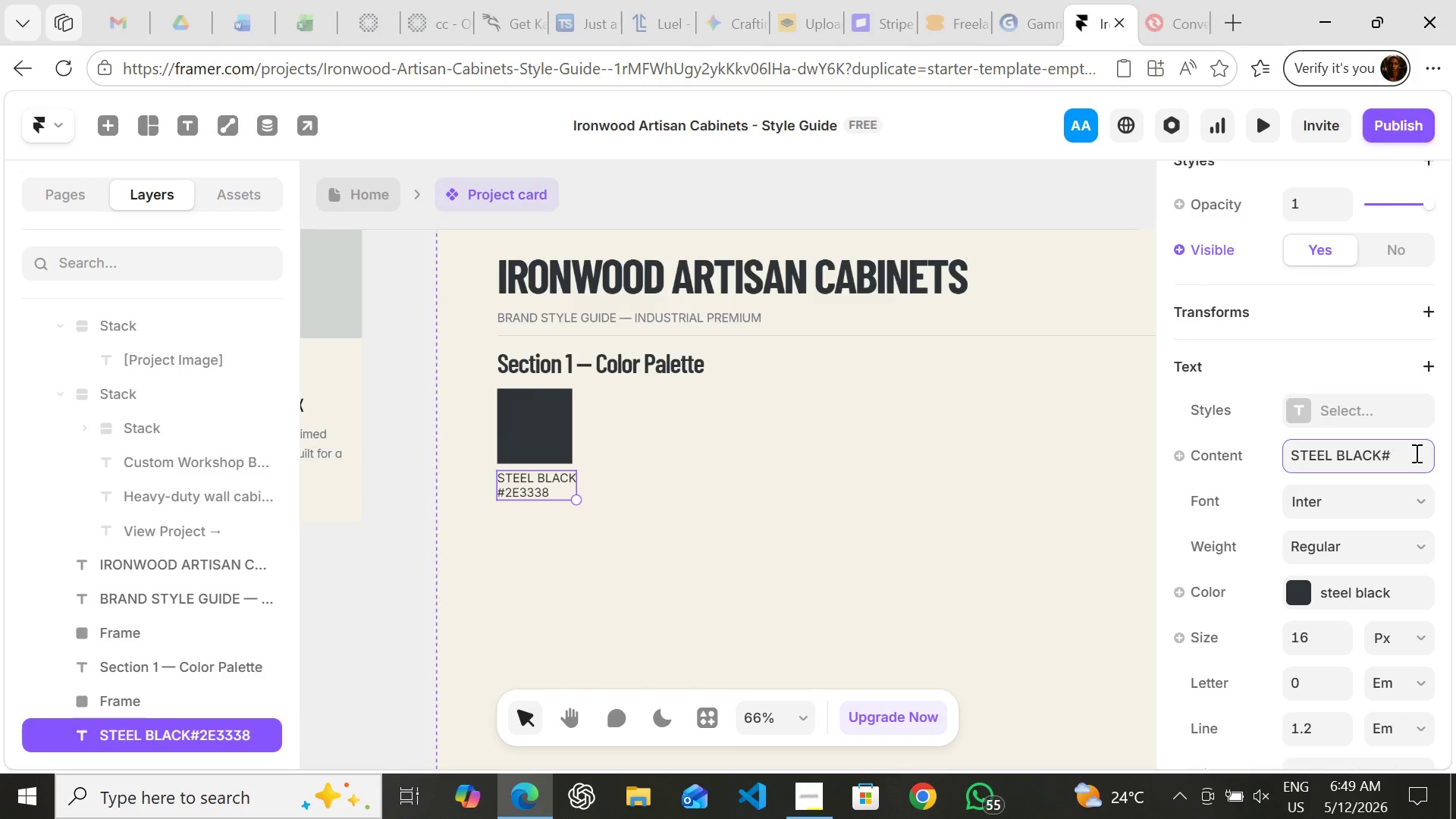 
key(Backspace)
 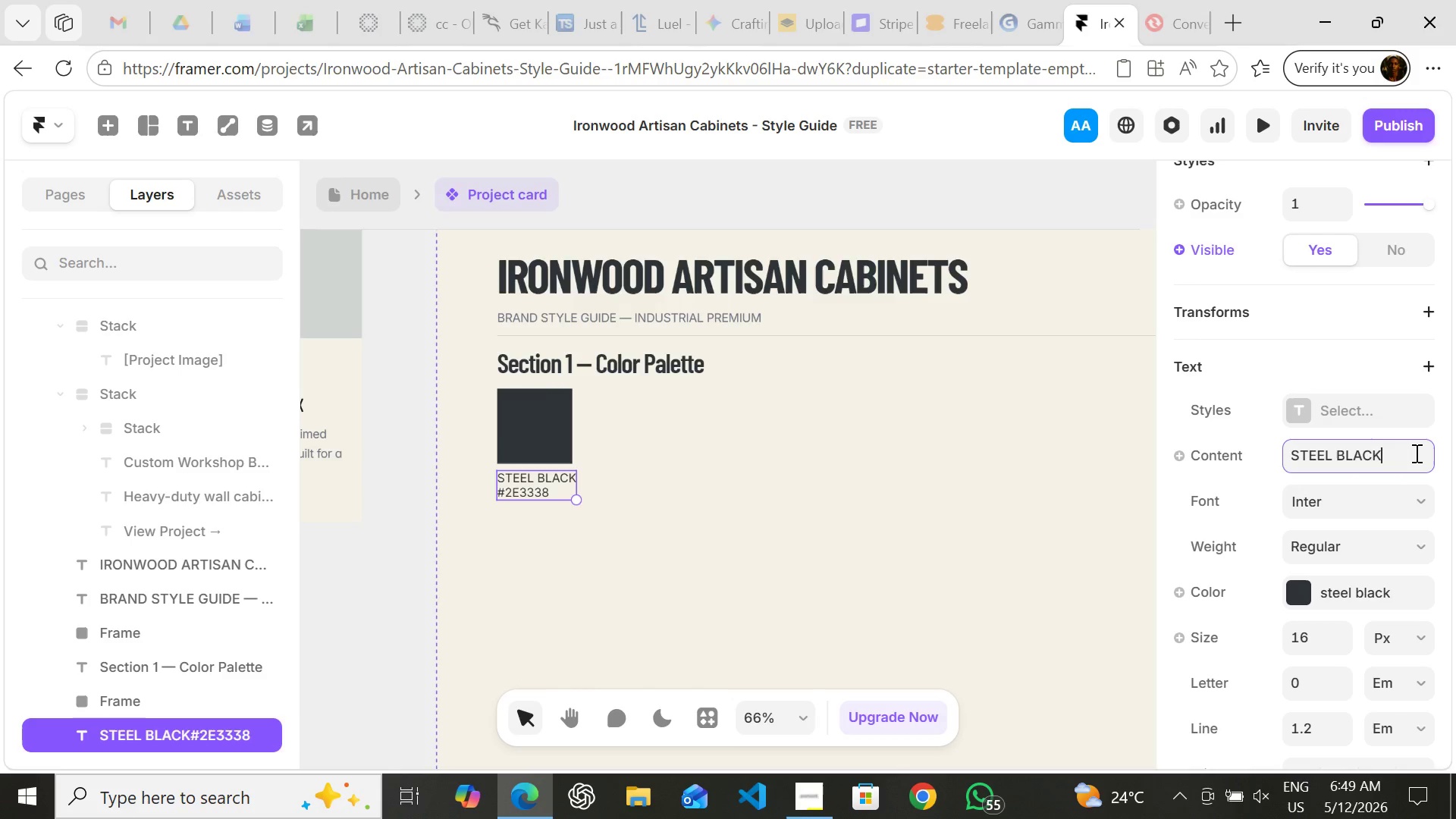 
key(Backspace)
 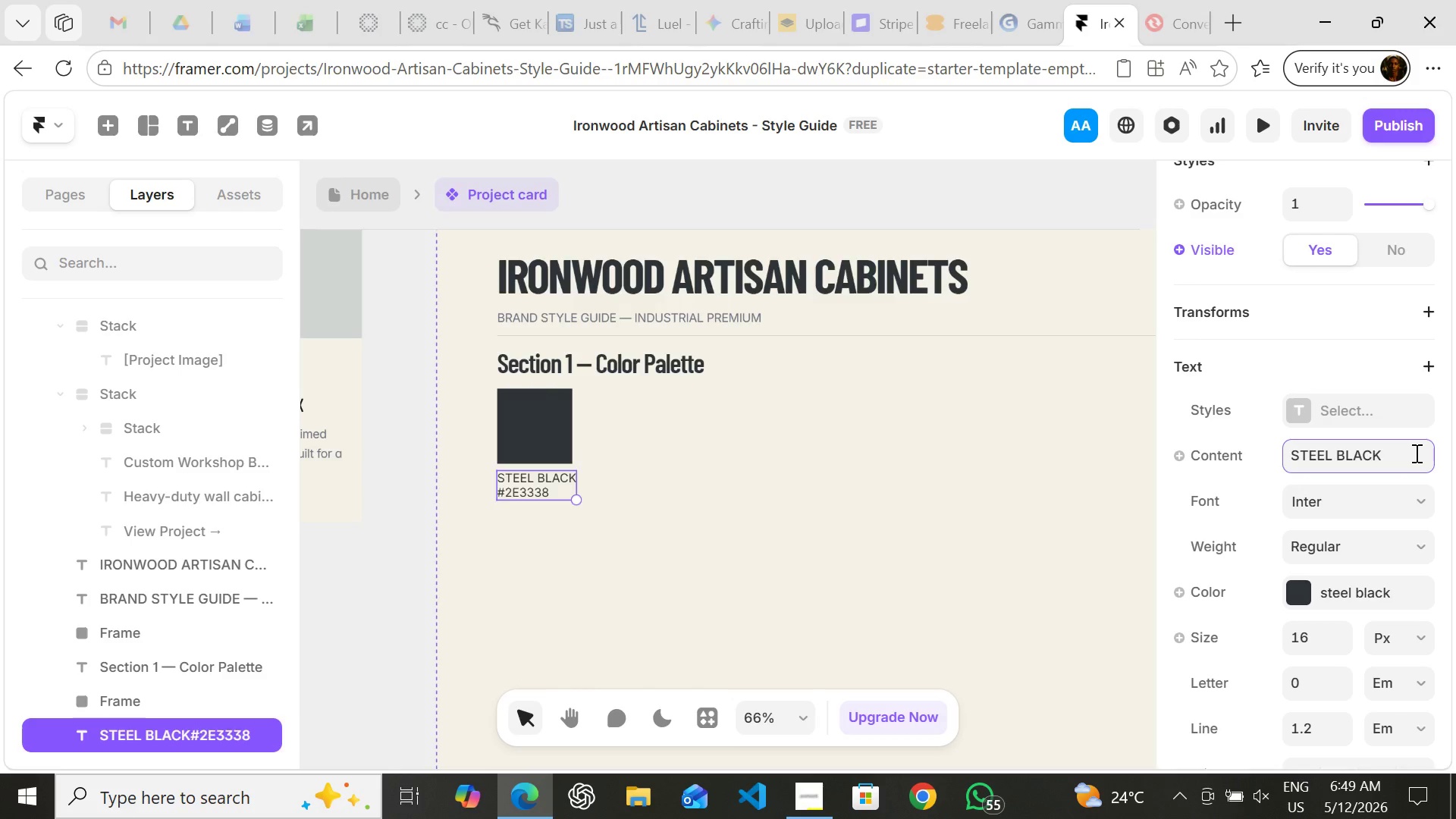 
key(Enter)
 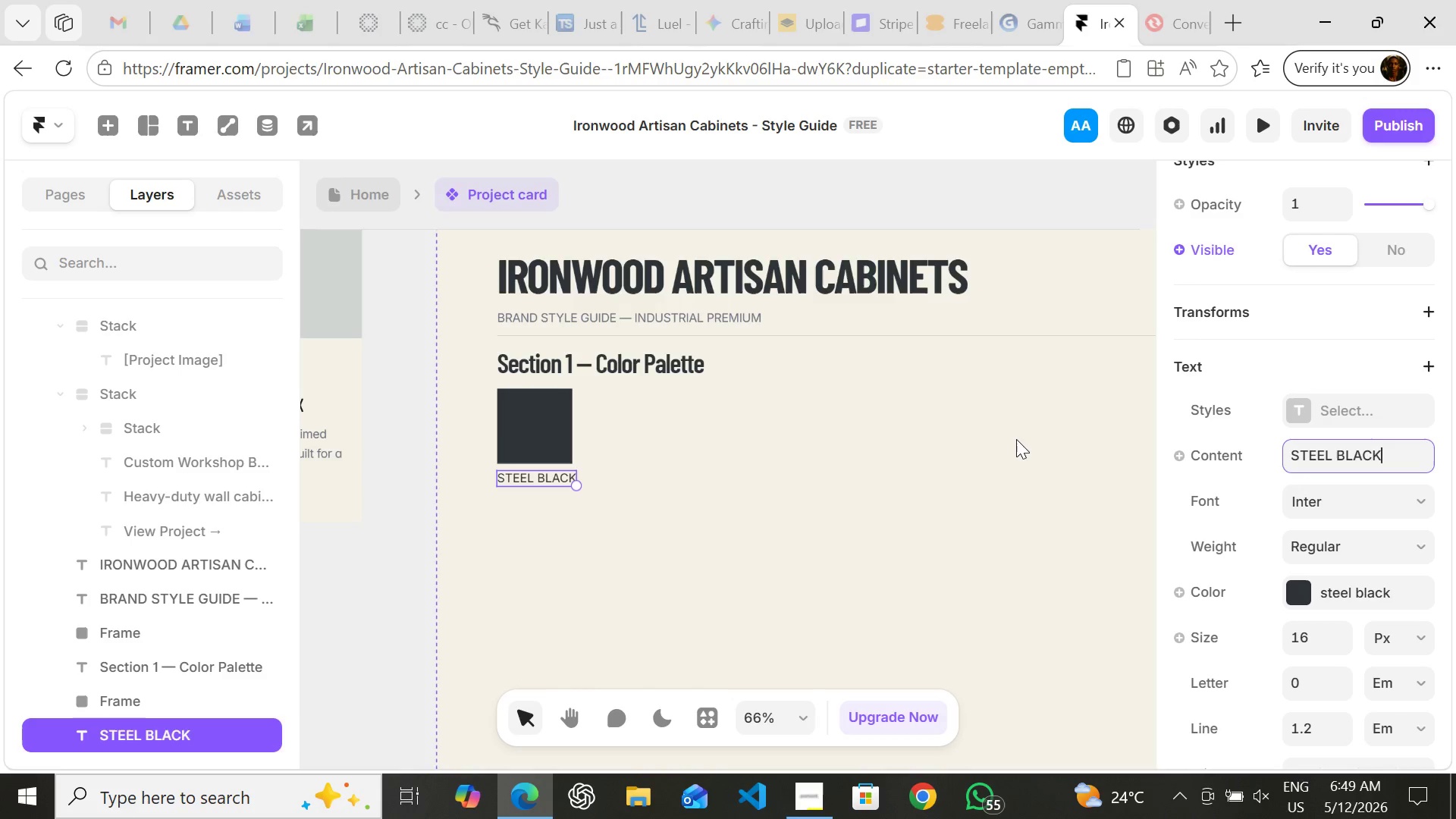 
key(T)
 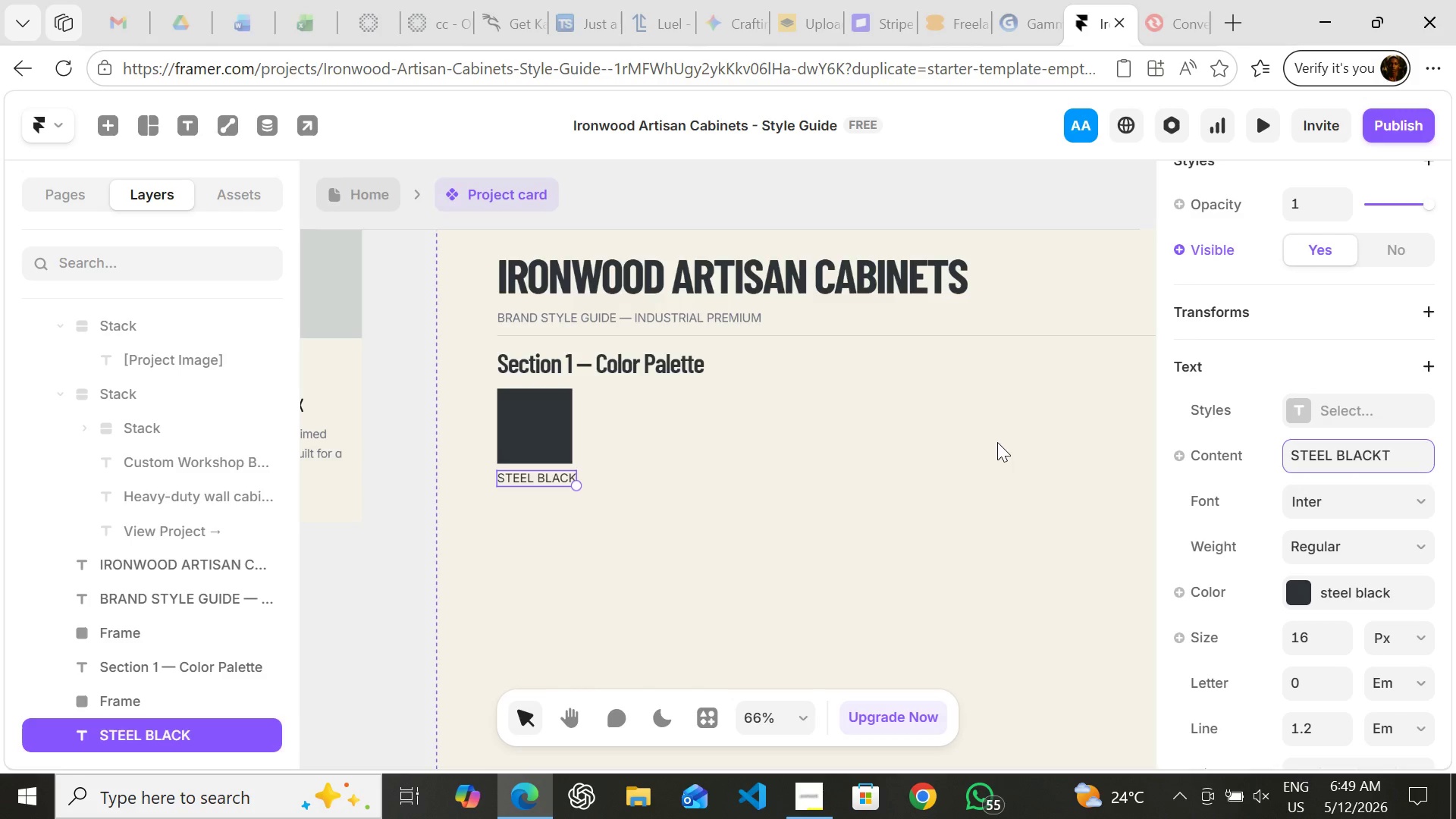 
left_click([957, 511])
 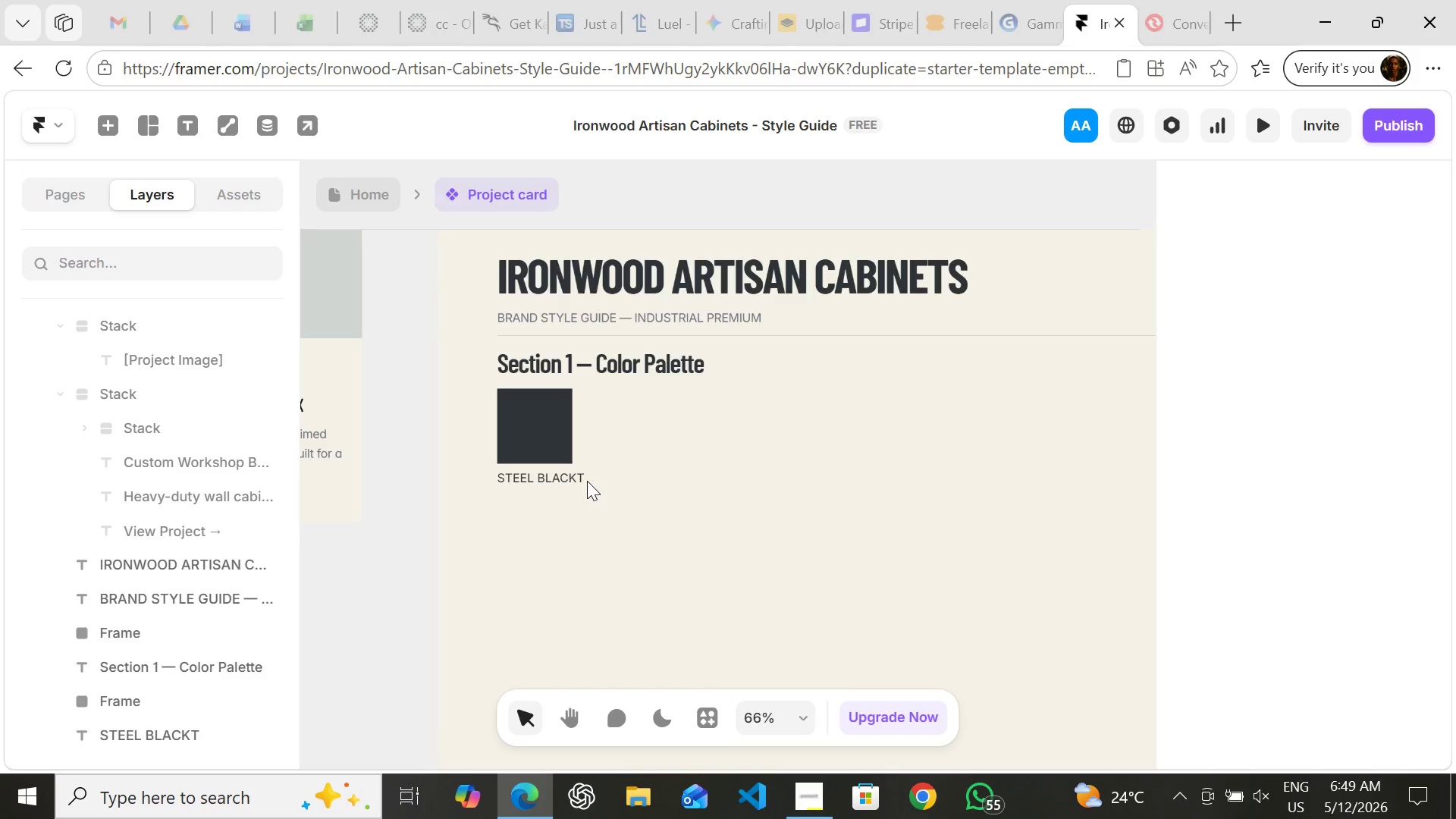 
double_click([584, 479])
 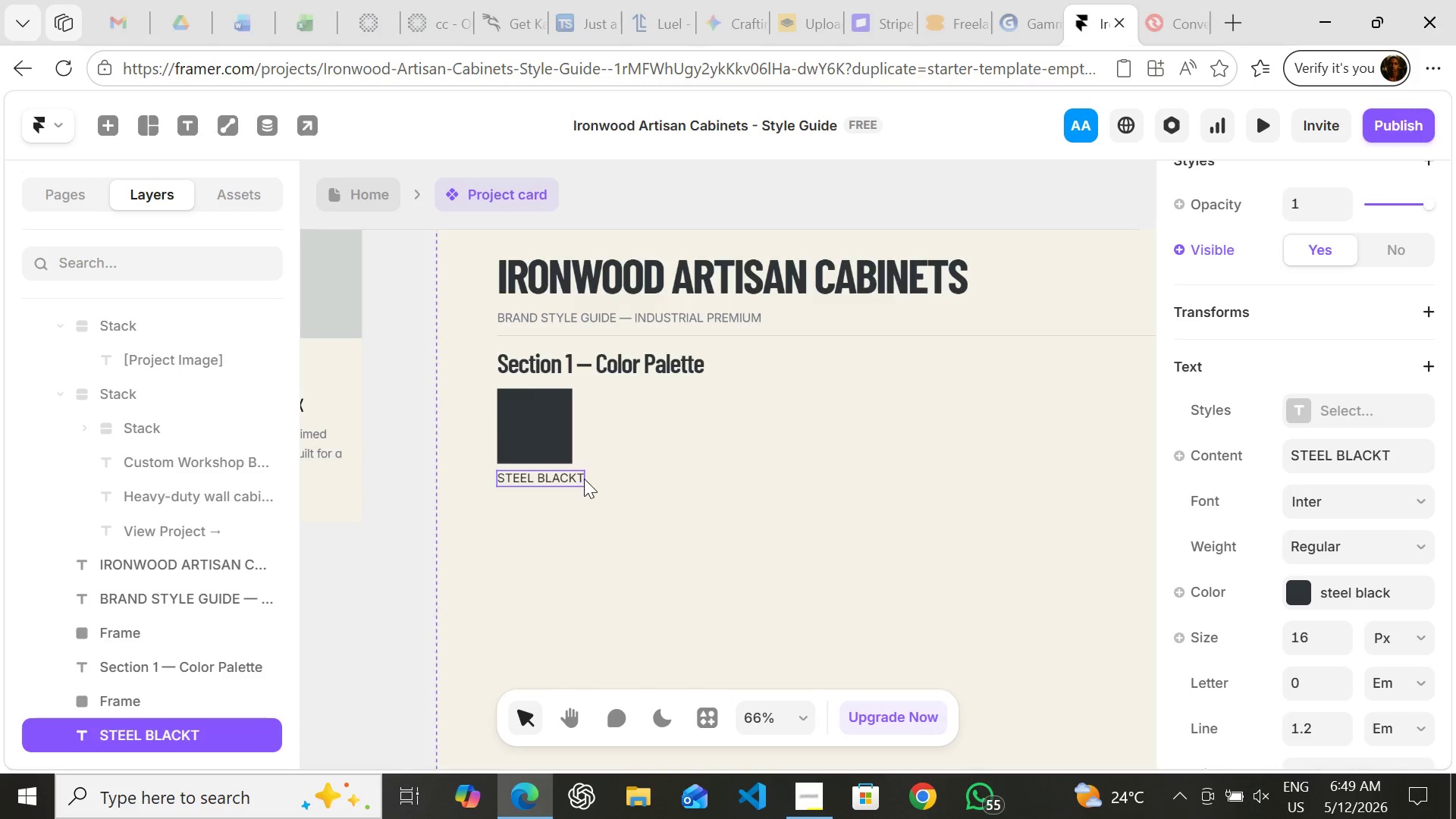 
triple_click([584, 479])
 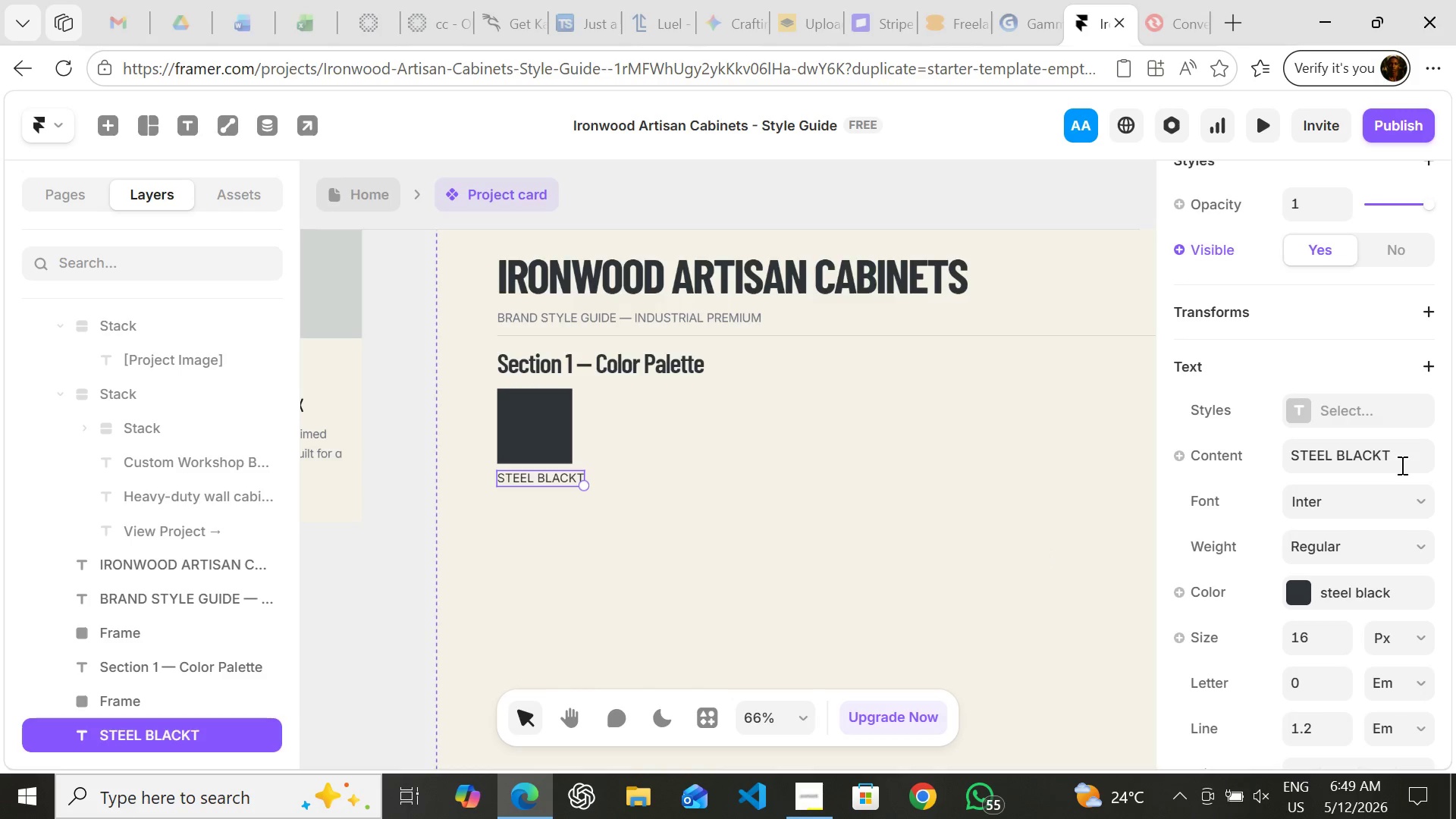 
left_click([1398, 462])
 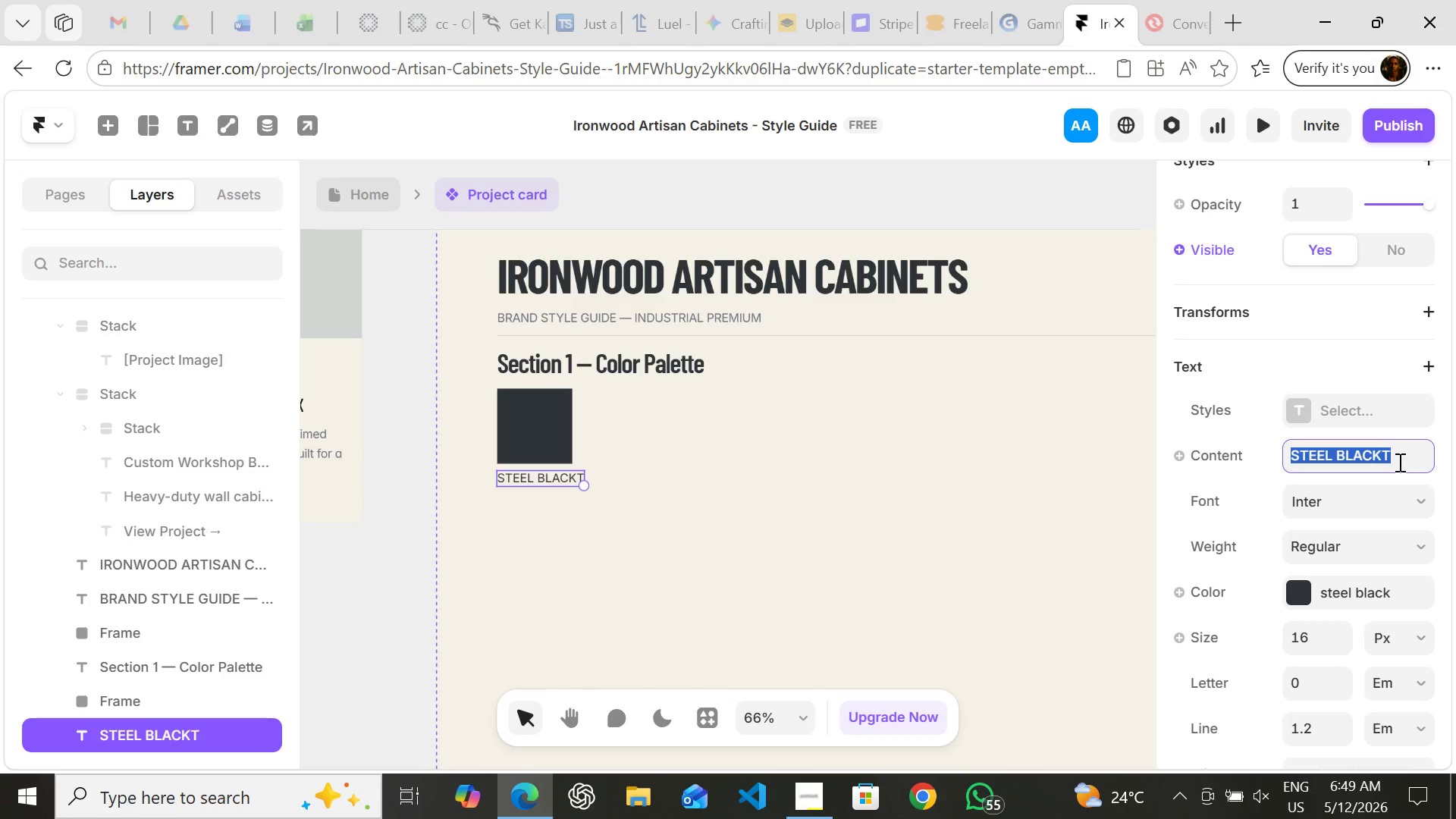 
left_click([1398, 462])
 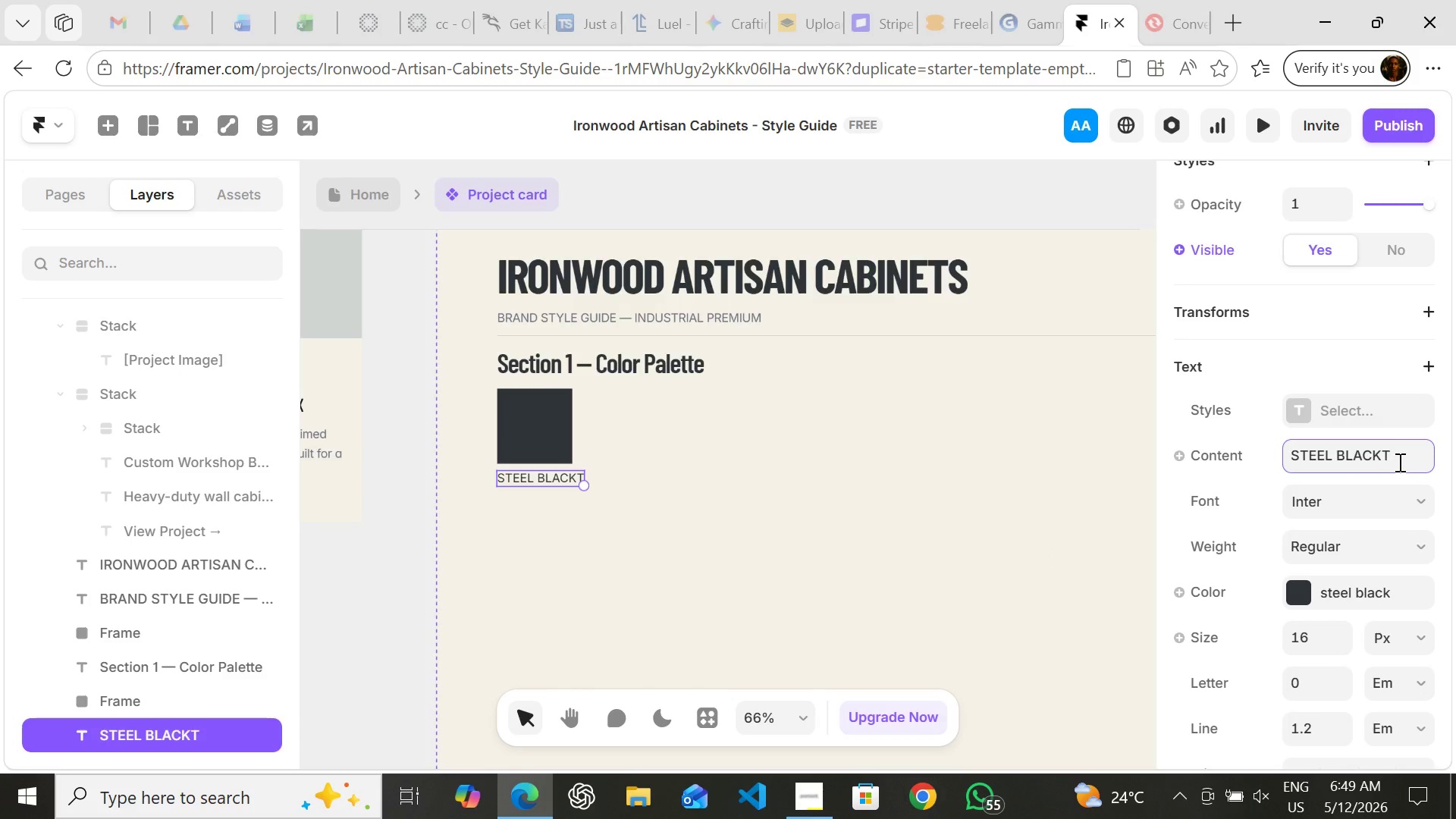 
key(Backspace)
 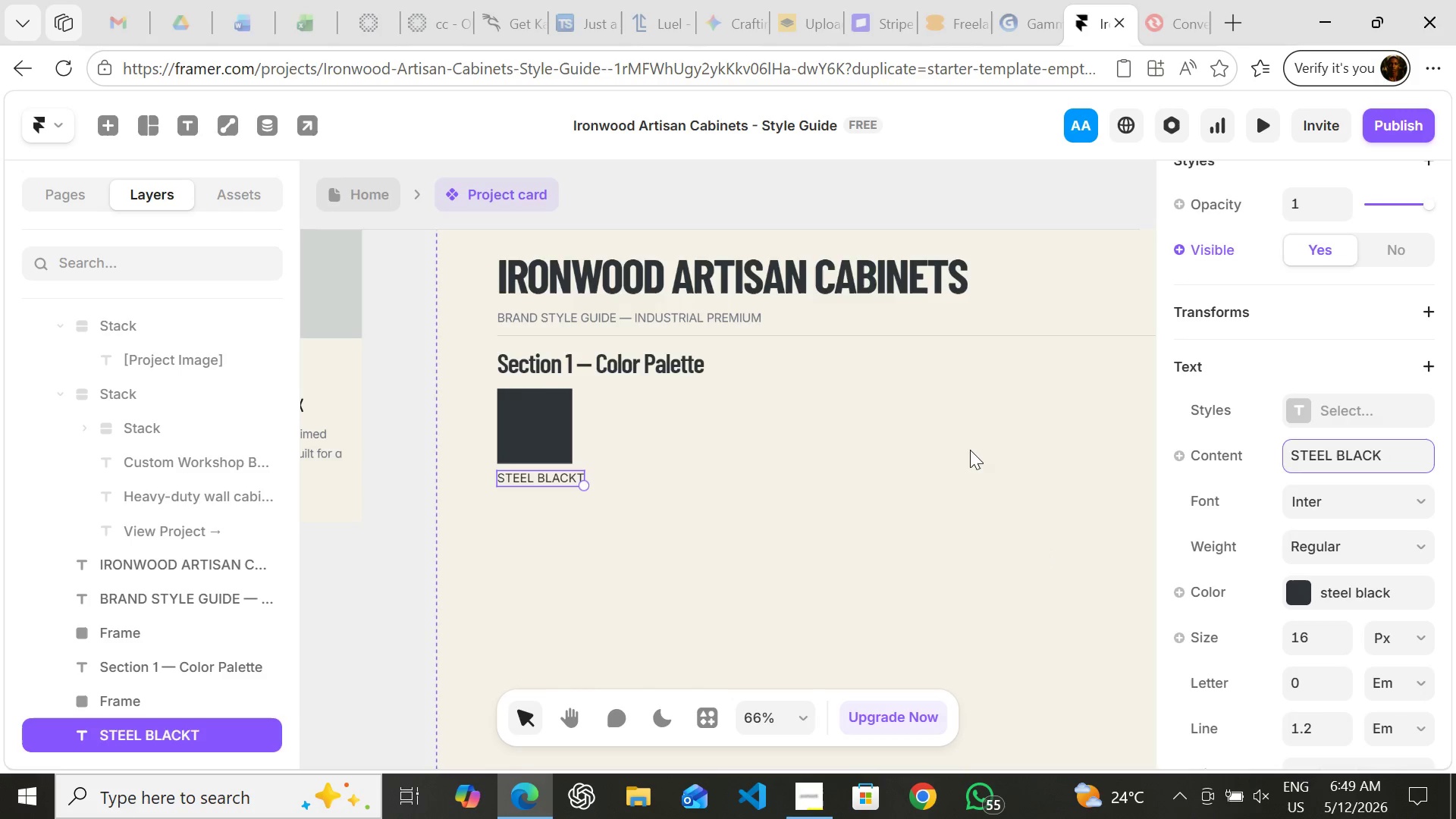 
left_click([970, 450])
 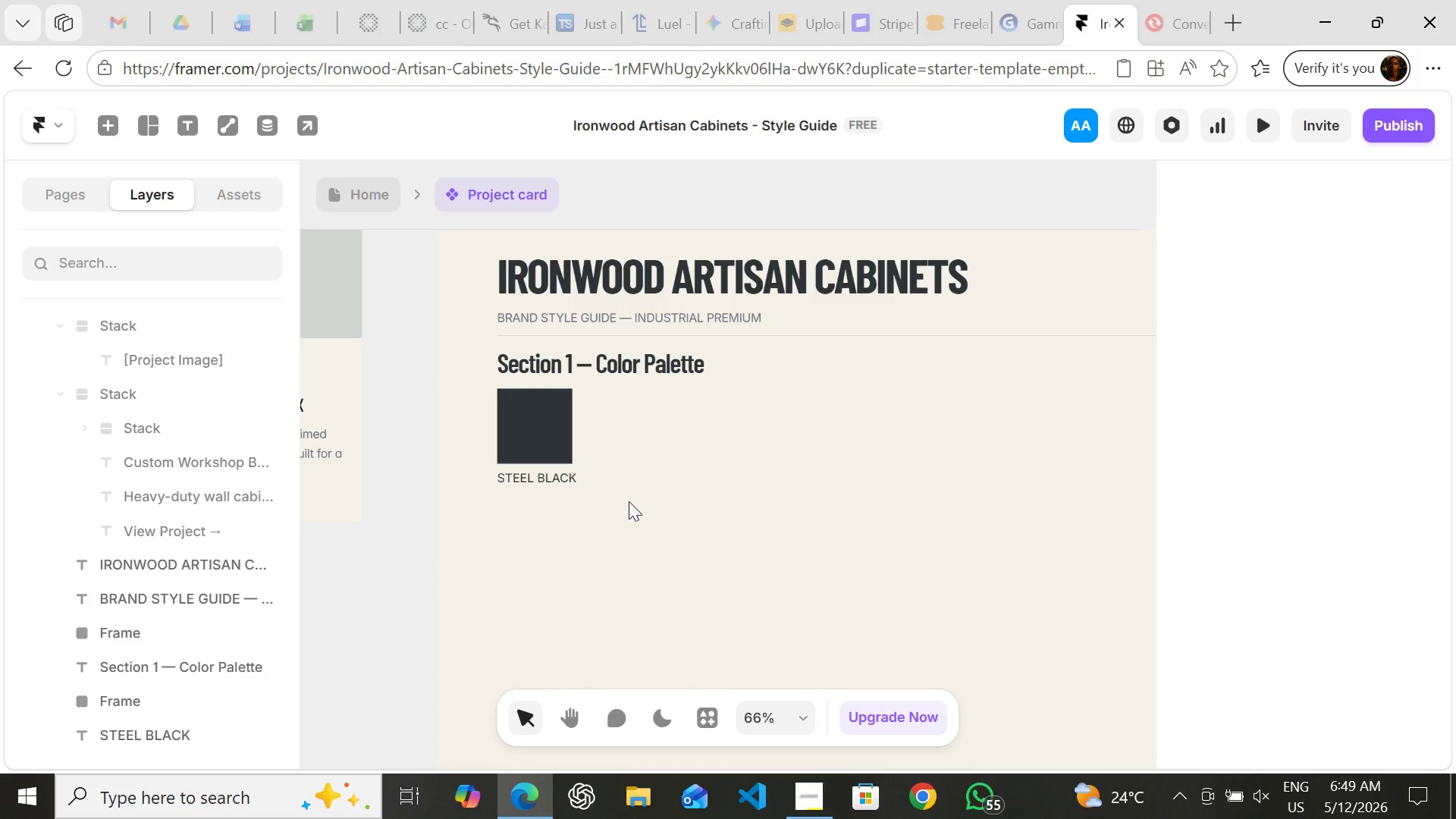 
key(T)
 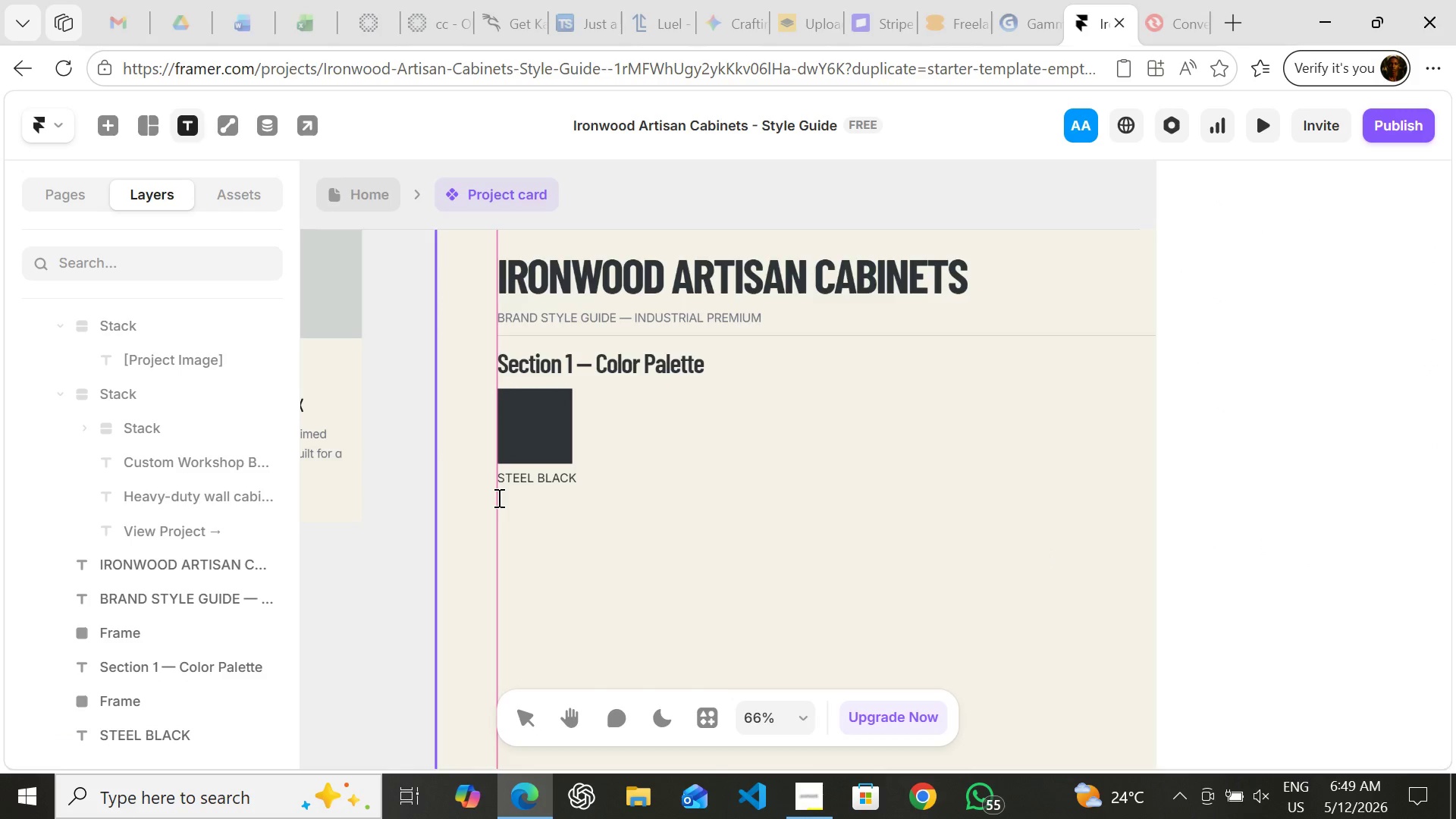 
left_click([497, 497])
 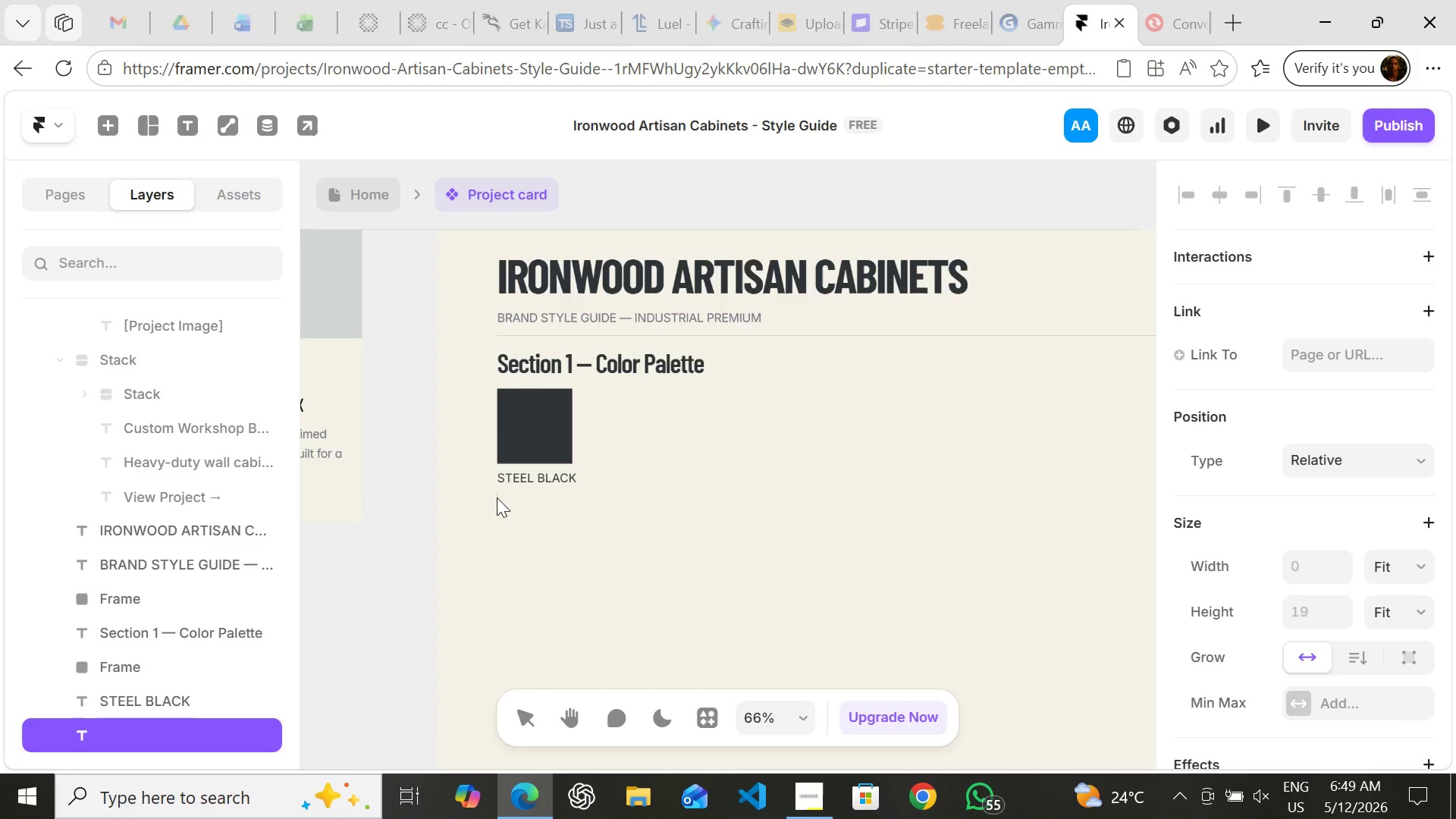 
wait(5.75)
 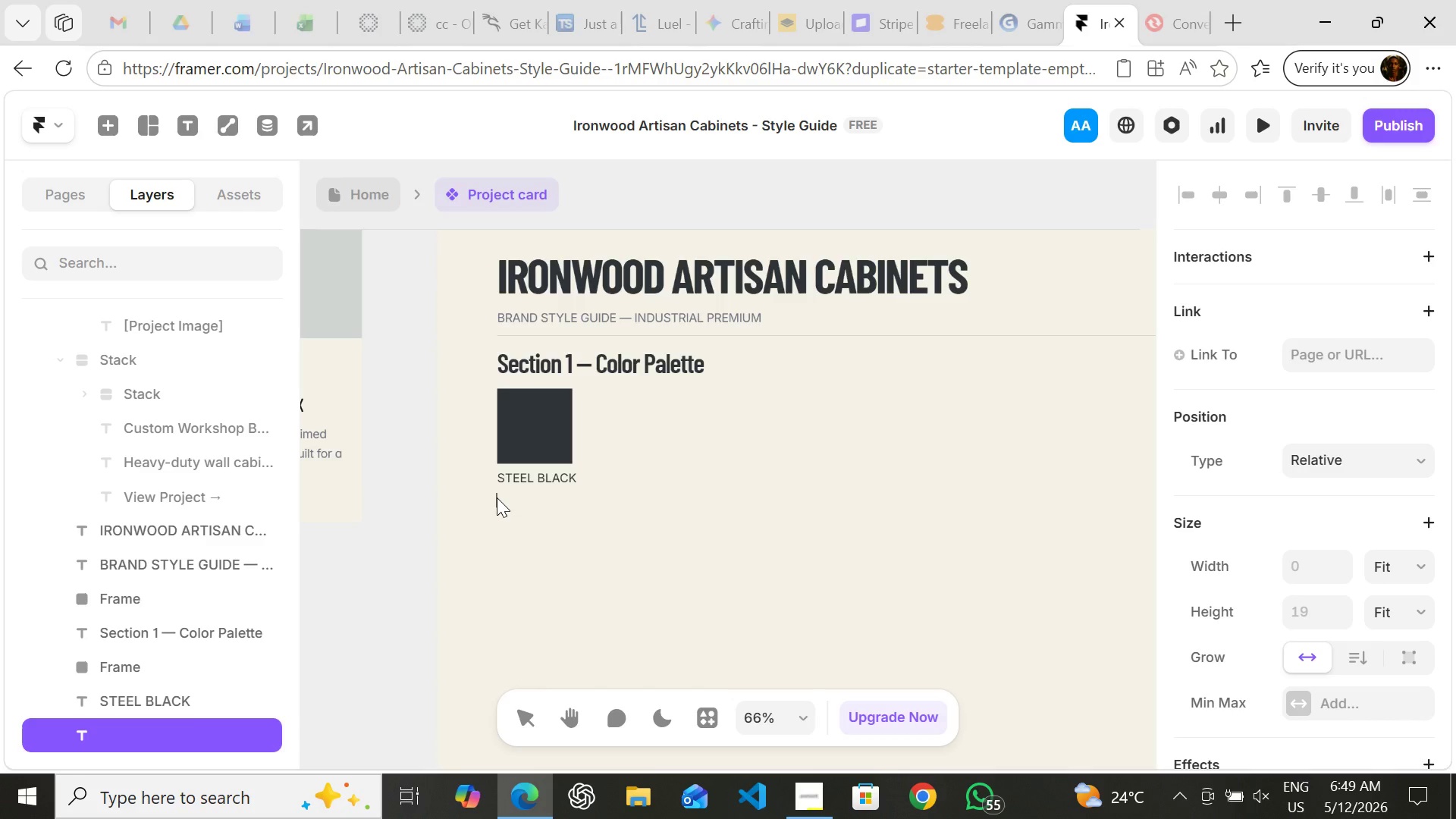 
key(Control+V)
 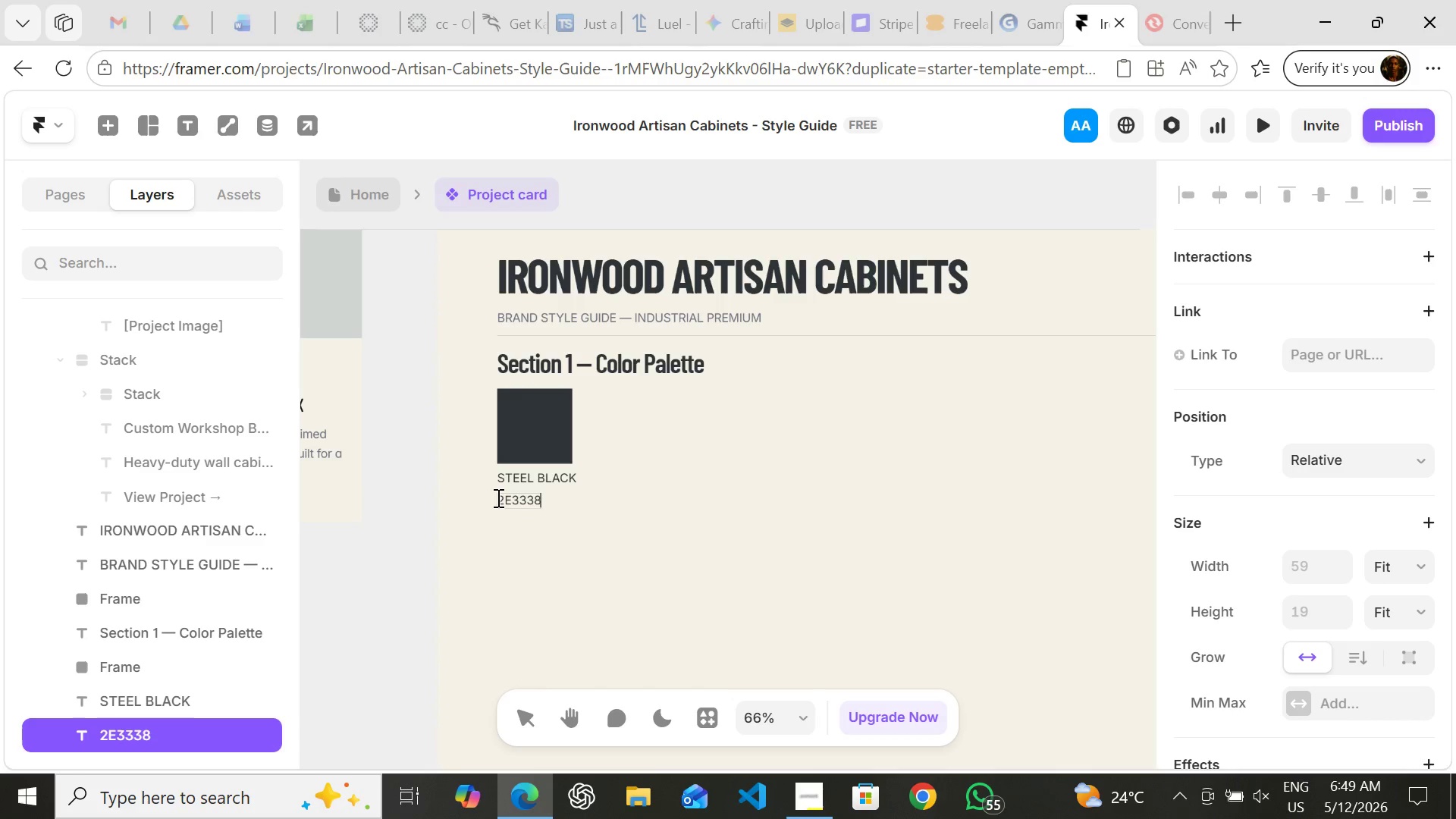 
hold_key(key=ArrowLeft, duration=0.81)
 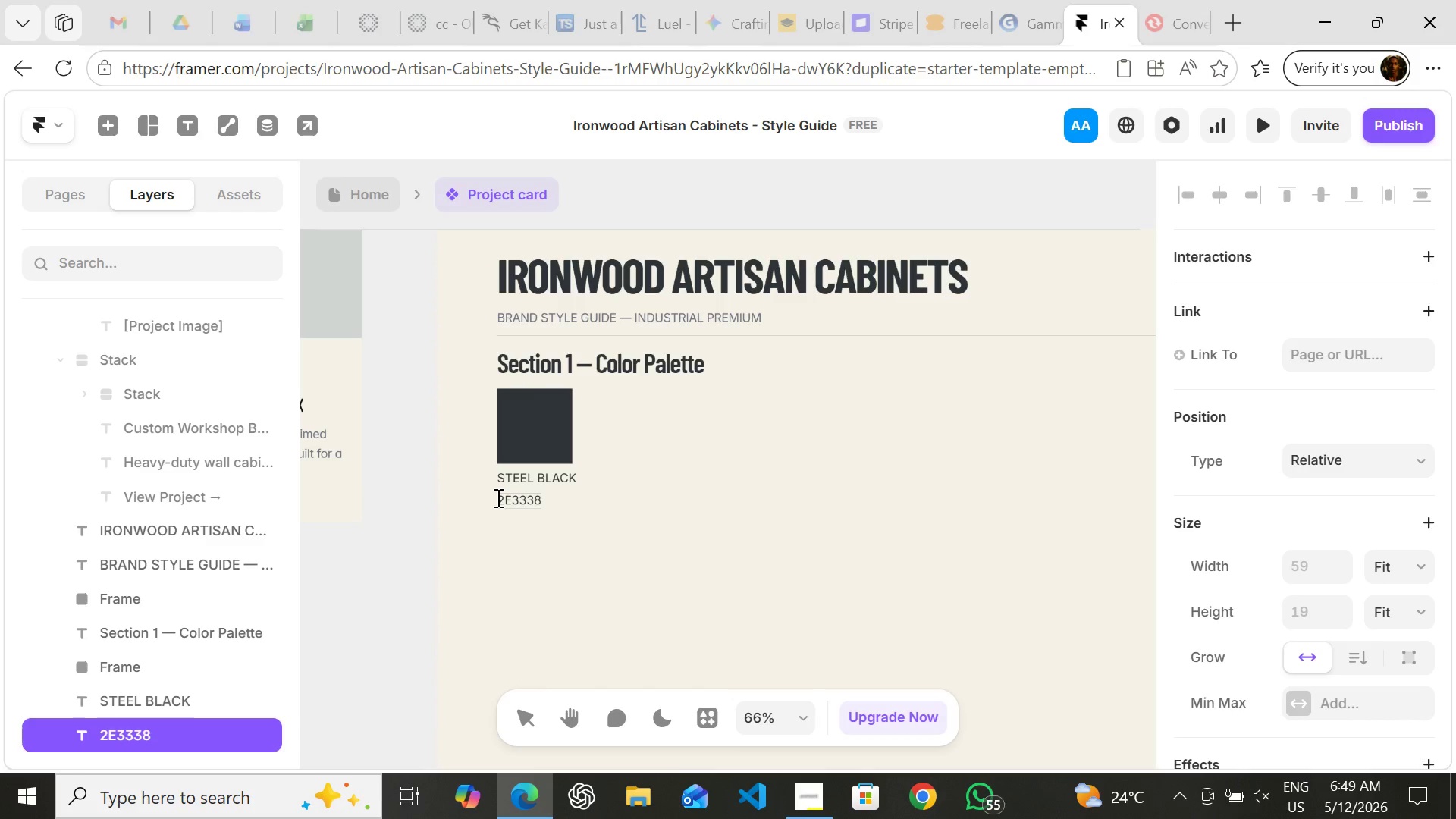 
key(Shift+ShiftLeft)
 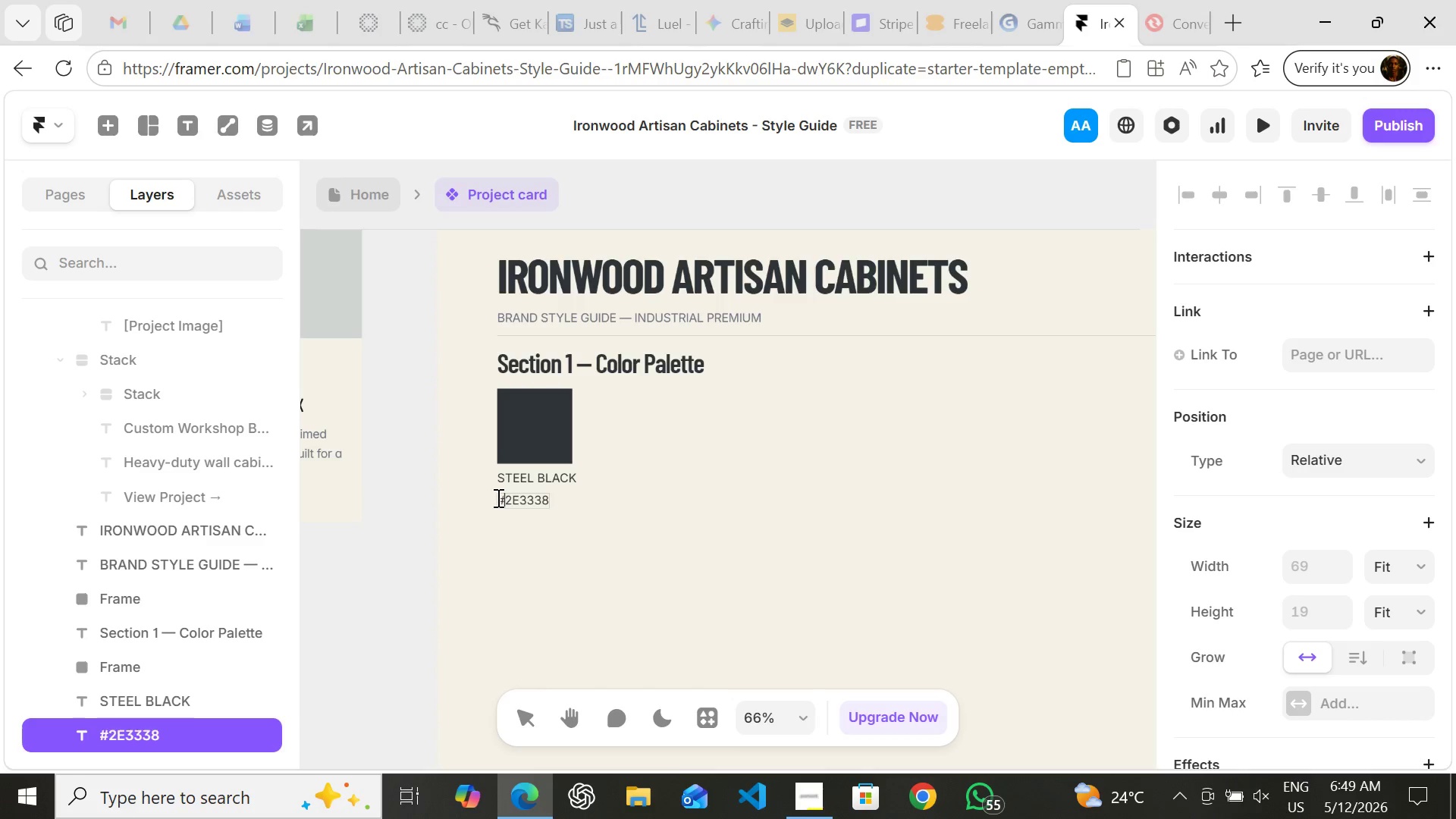 
key(Shift+3)
 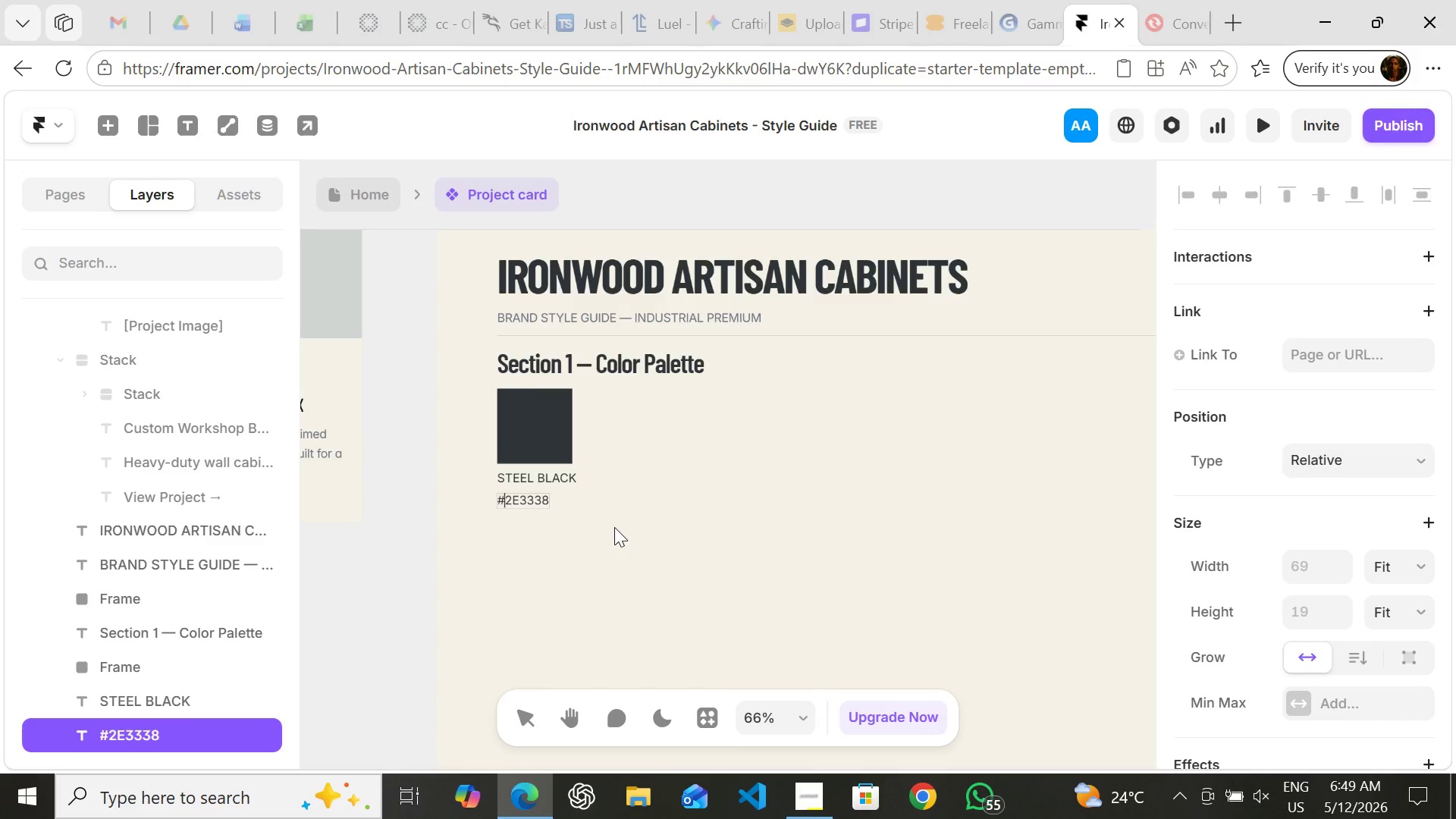 
left_click([614, 527])
 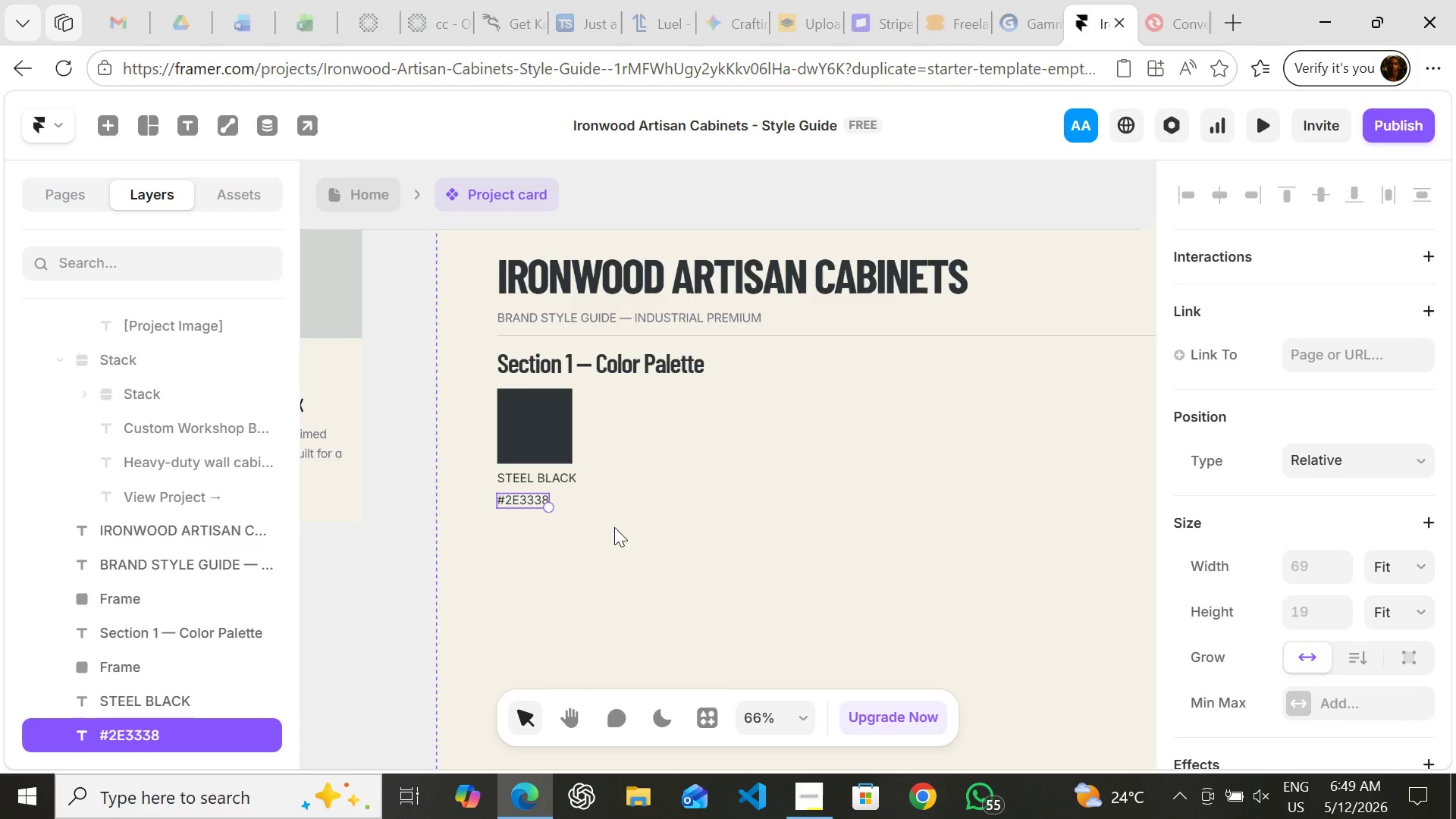 
hold_key(key=ShiftLeft, duration=1.0)
left_click([563, 472])
 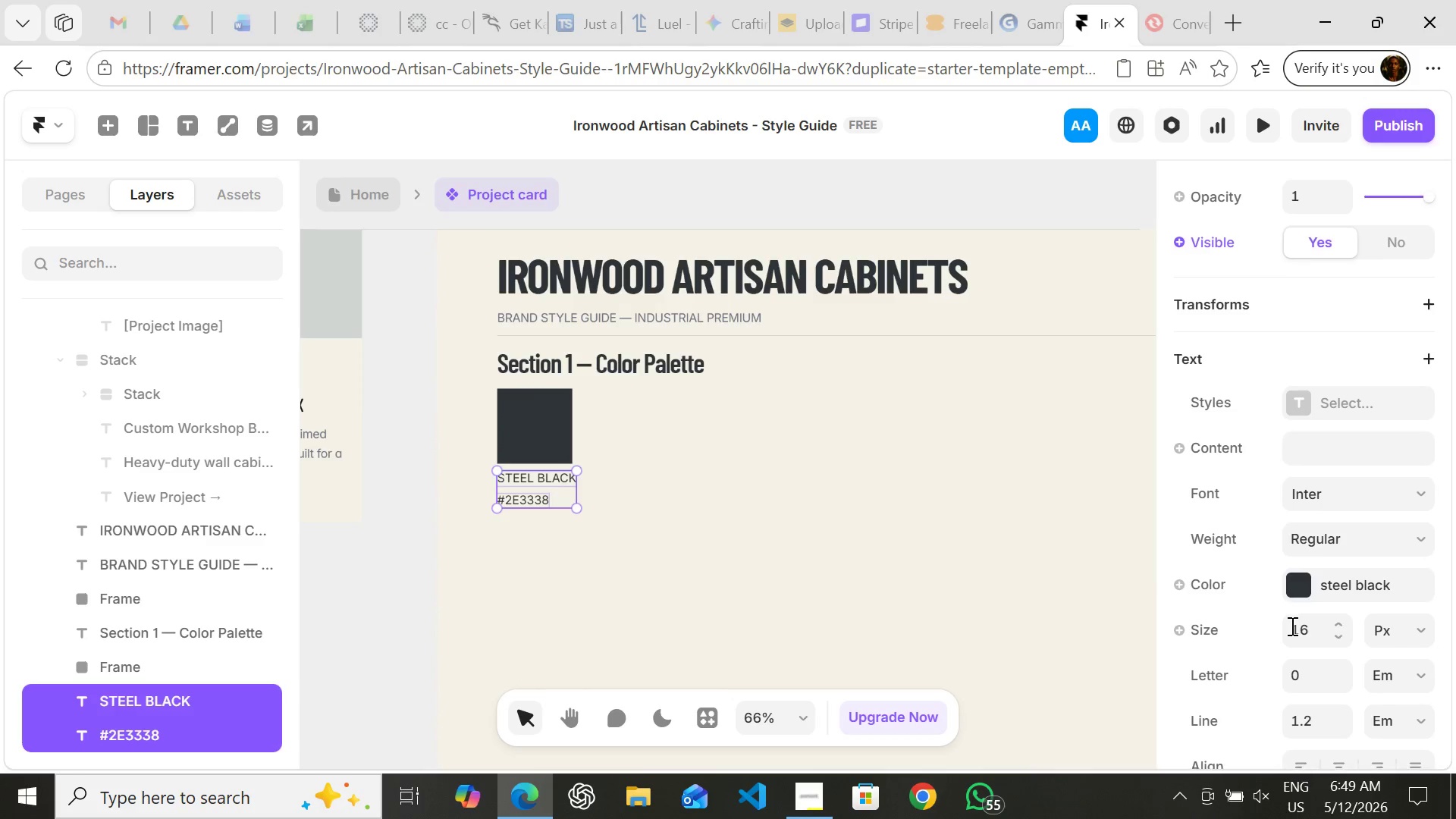 
wait(8.02)
 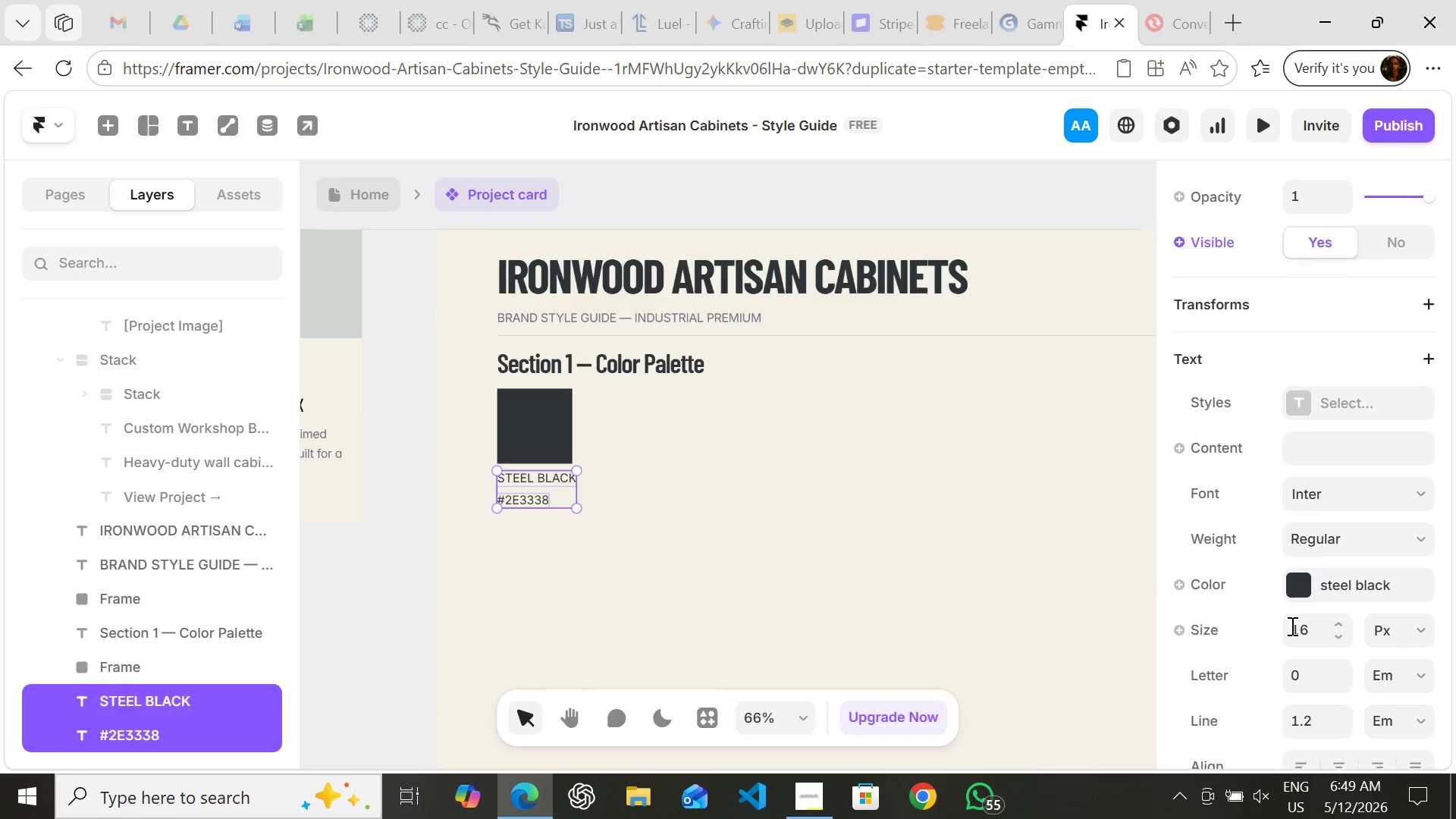 
left_click([1310, 301])
 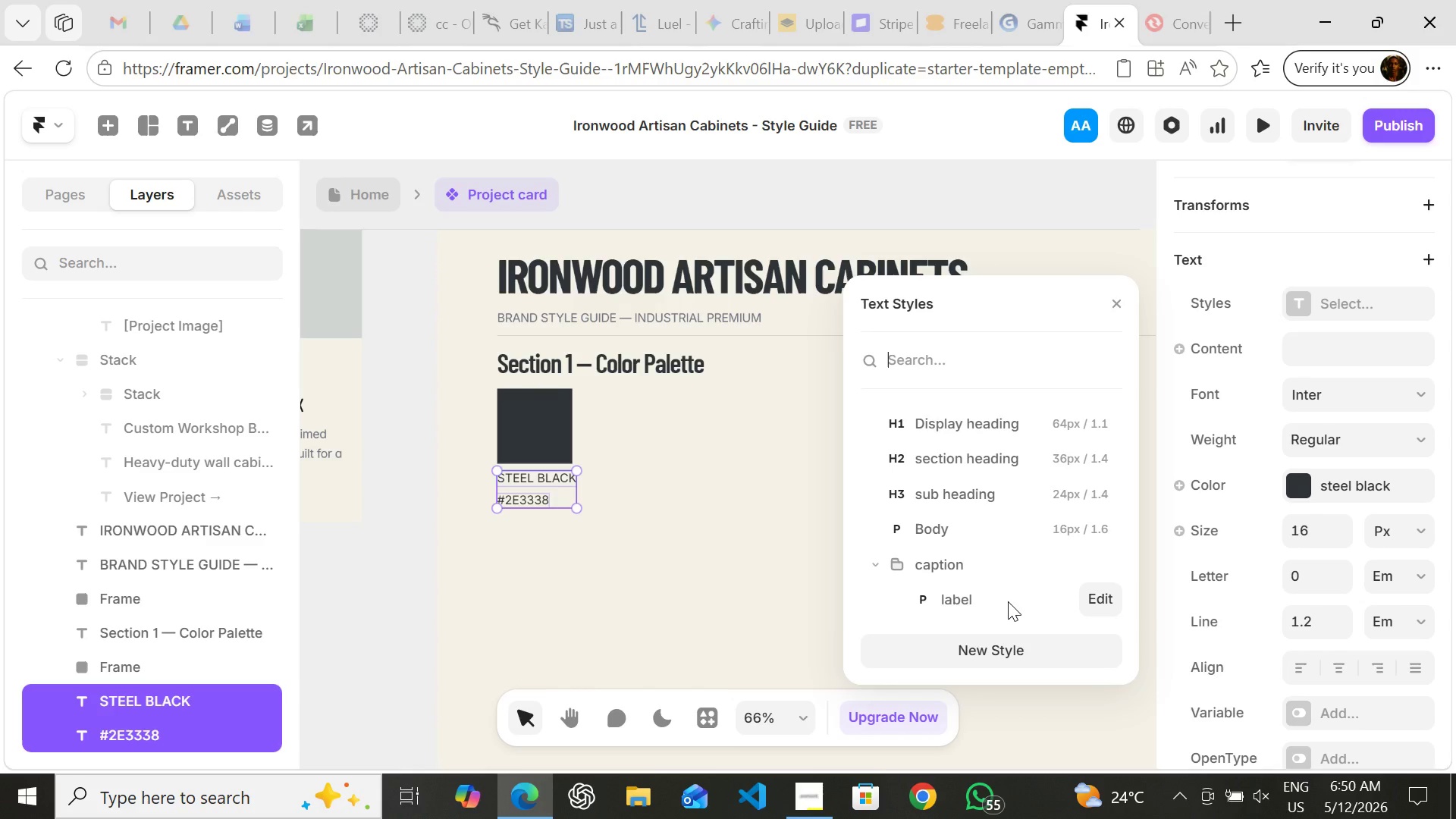 
left_click([996, 598])
 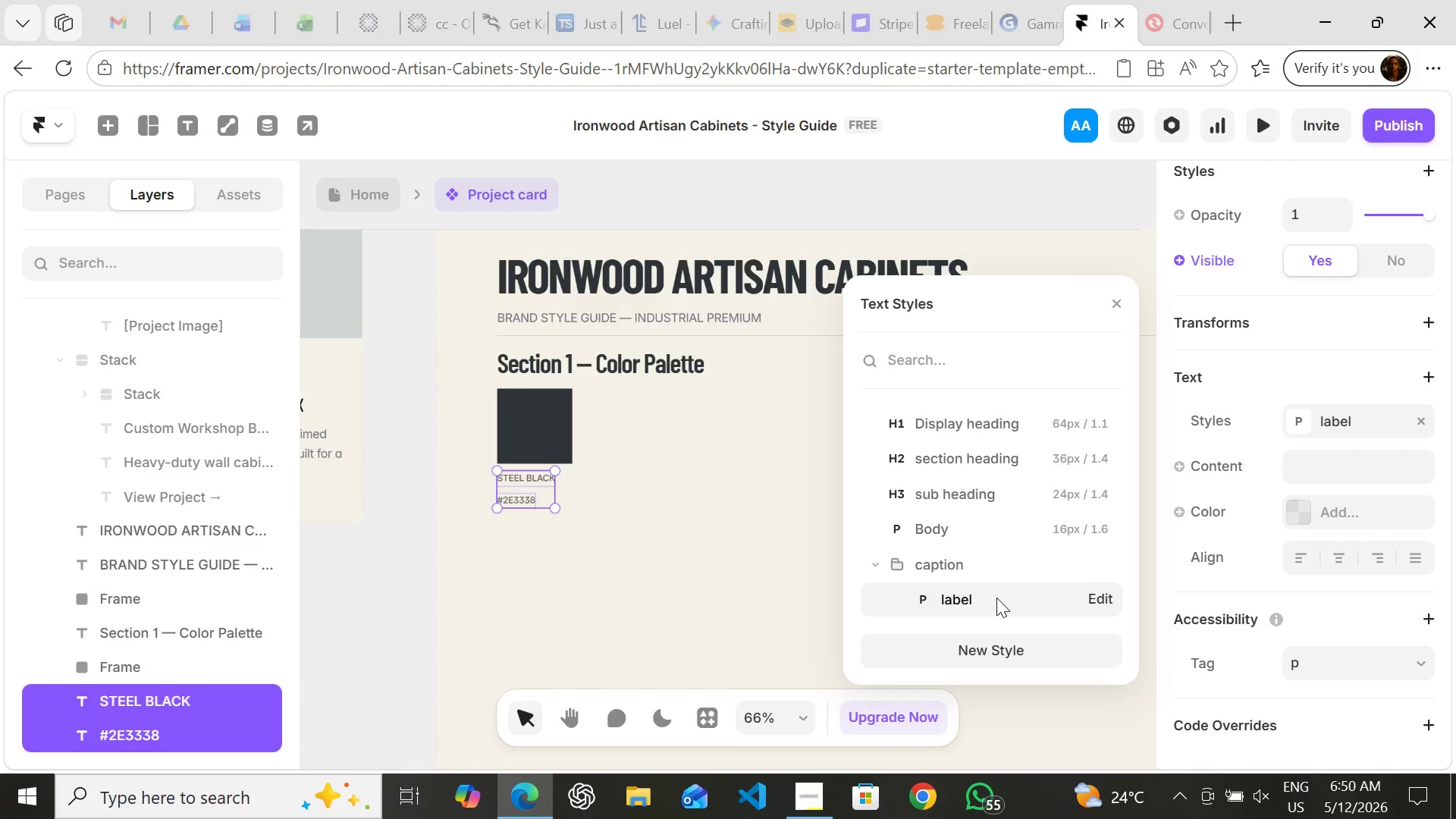 
wait(10.31)
 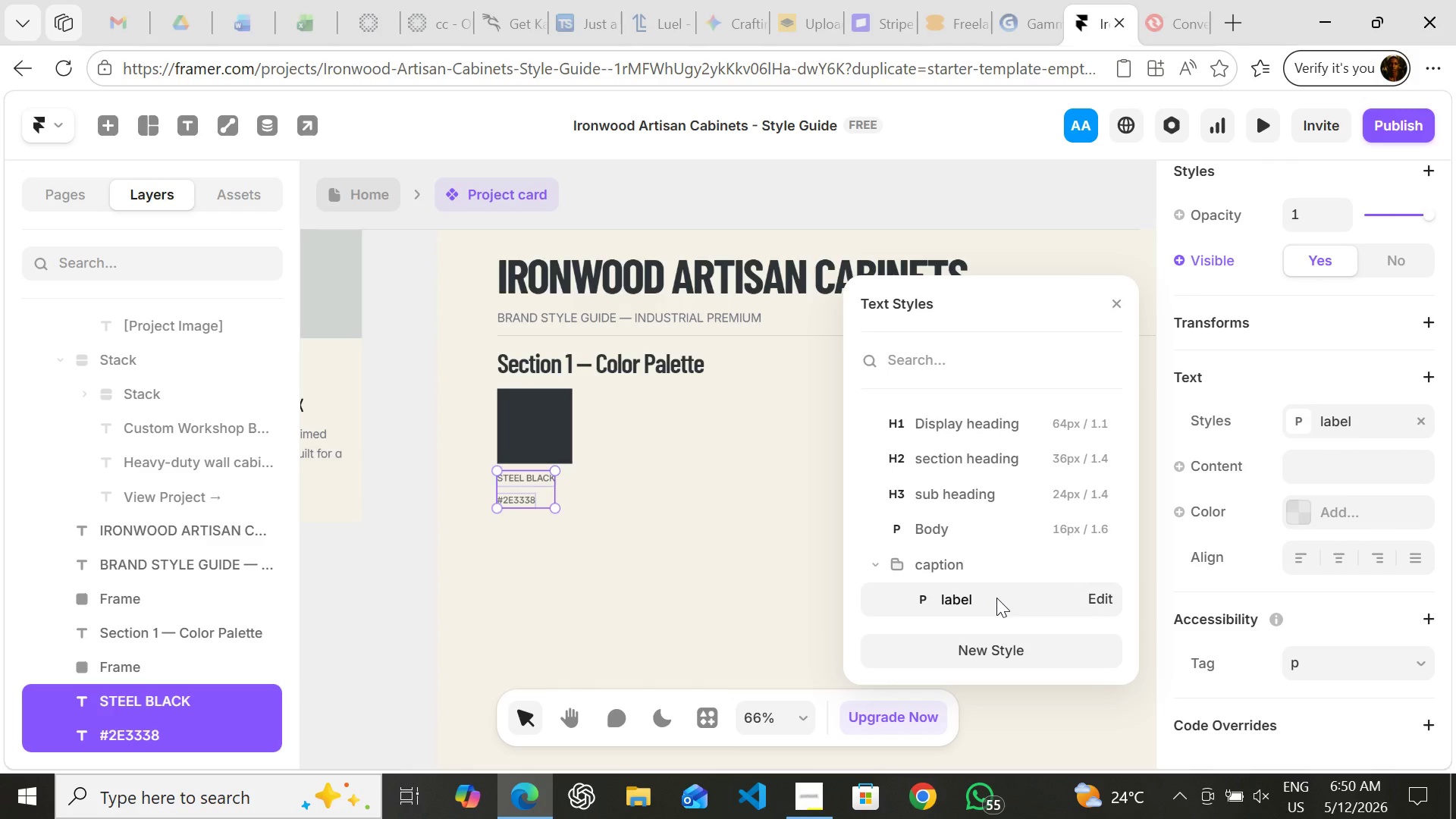 
left_click_drag(start_coordinate=[541, 489], to_coordinate=[661, 504])
 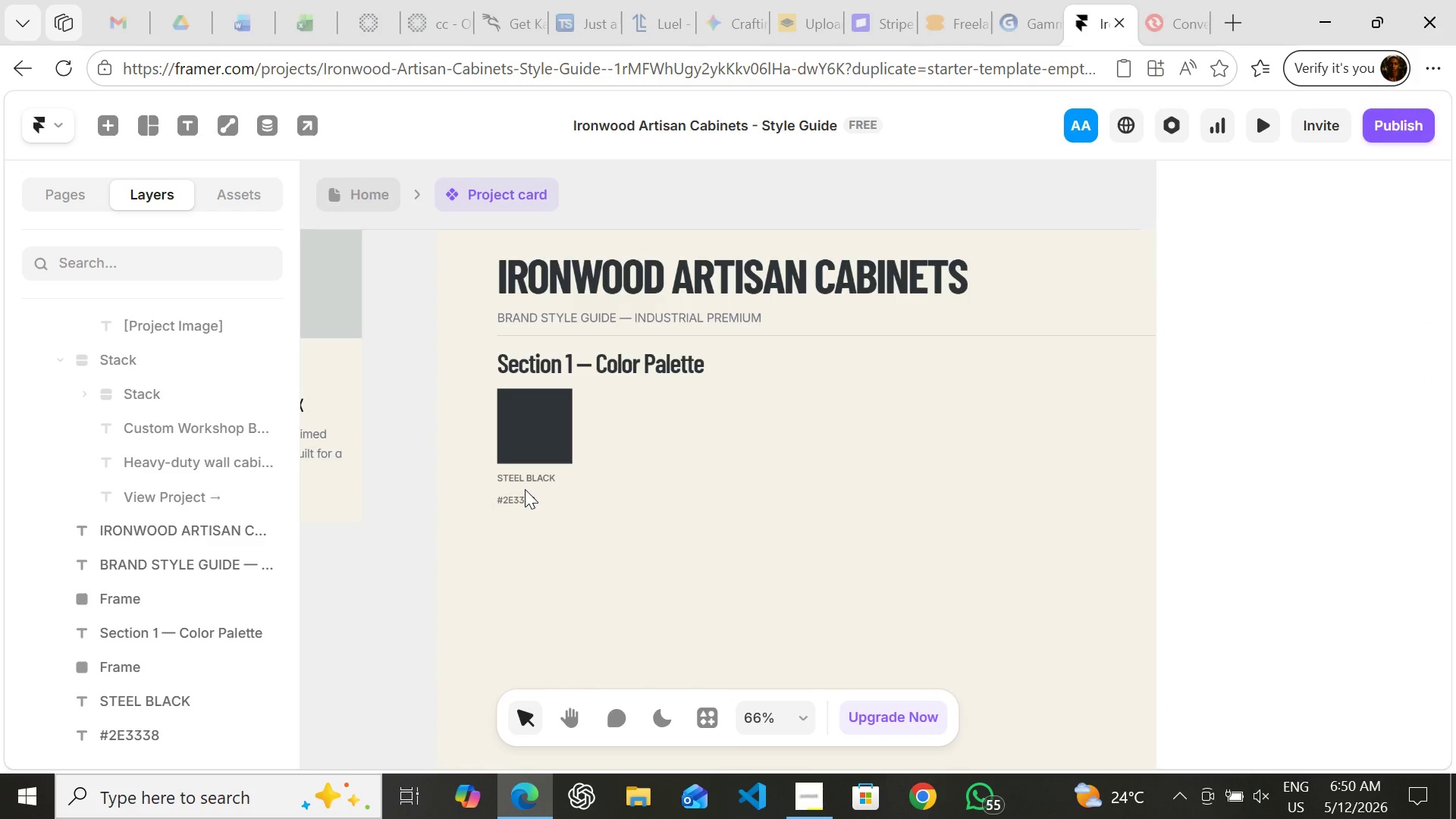 
hold_key(key=ShiftLeft, duration=0.95)
left_click([525, 500])
 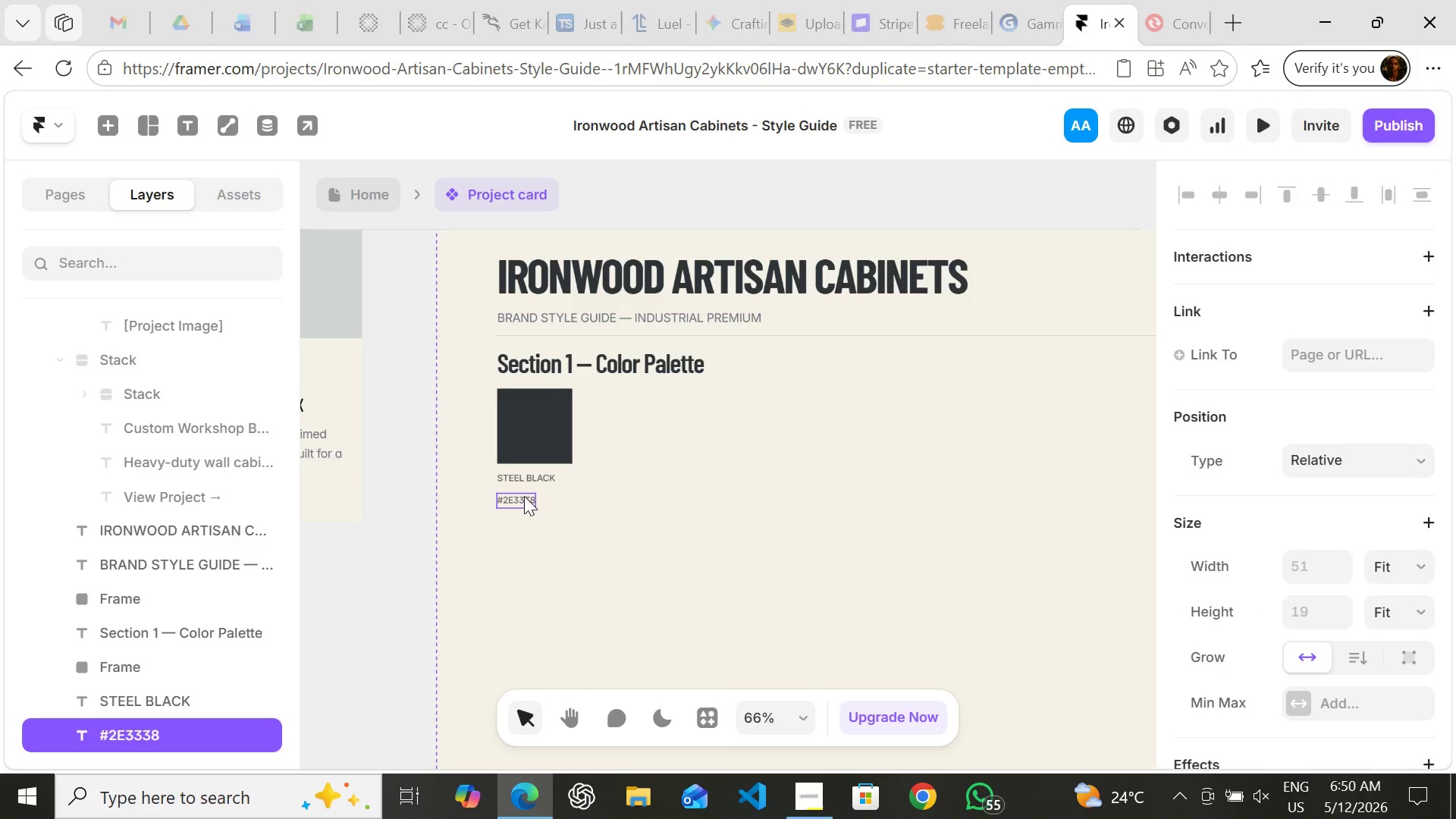 
hold_key(key=ShiftLeft, duration=0.81)
left_click([522, 472])
 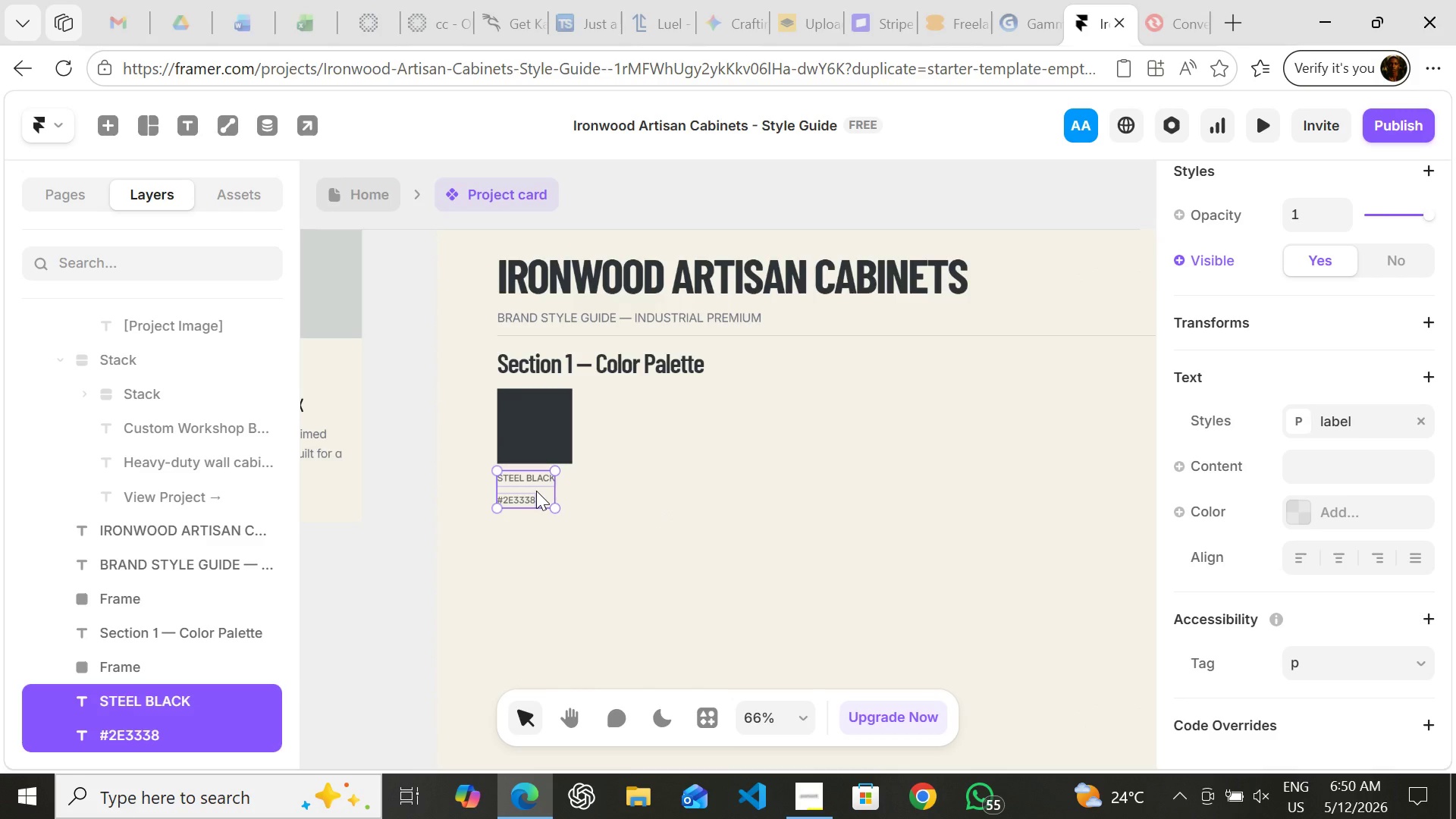 
left_click_drag(start_coordinate=[536, 491], to_coordinate=[579, 491])
 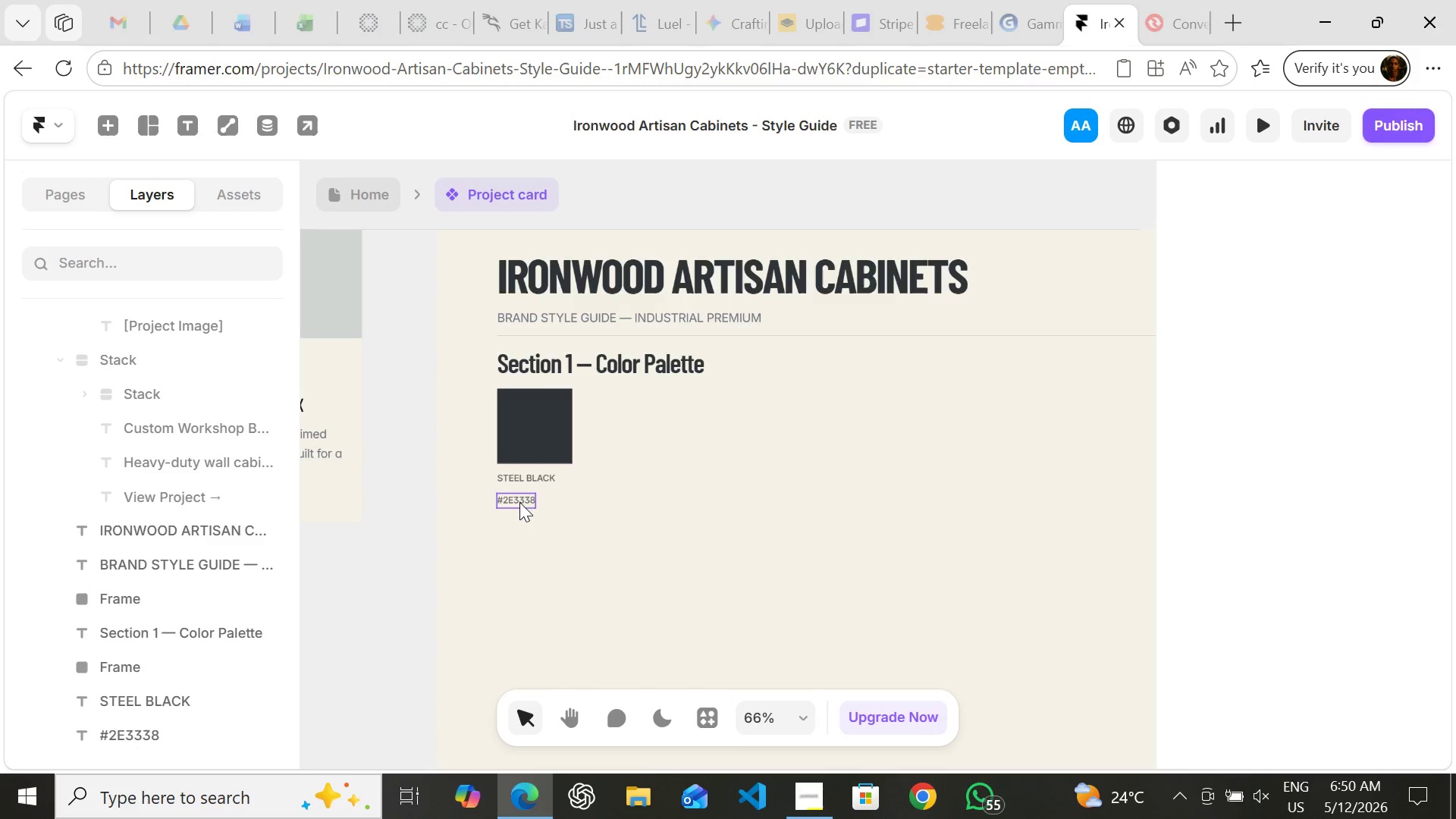 
hold_key(key=ShiftLeft, duration=0.73)
left_click([513, 501])
 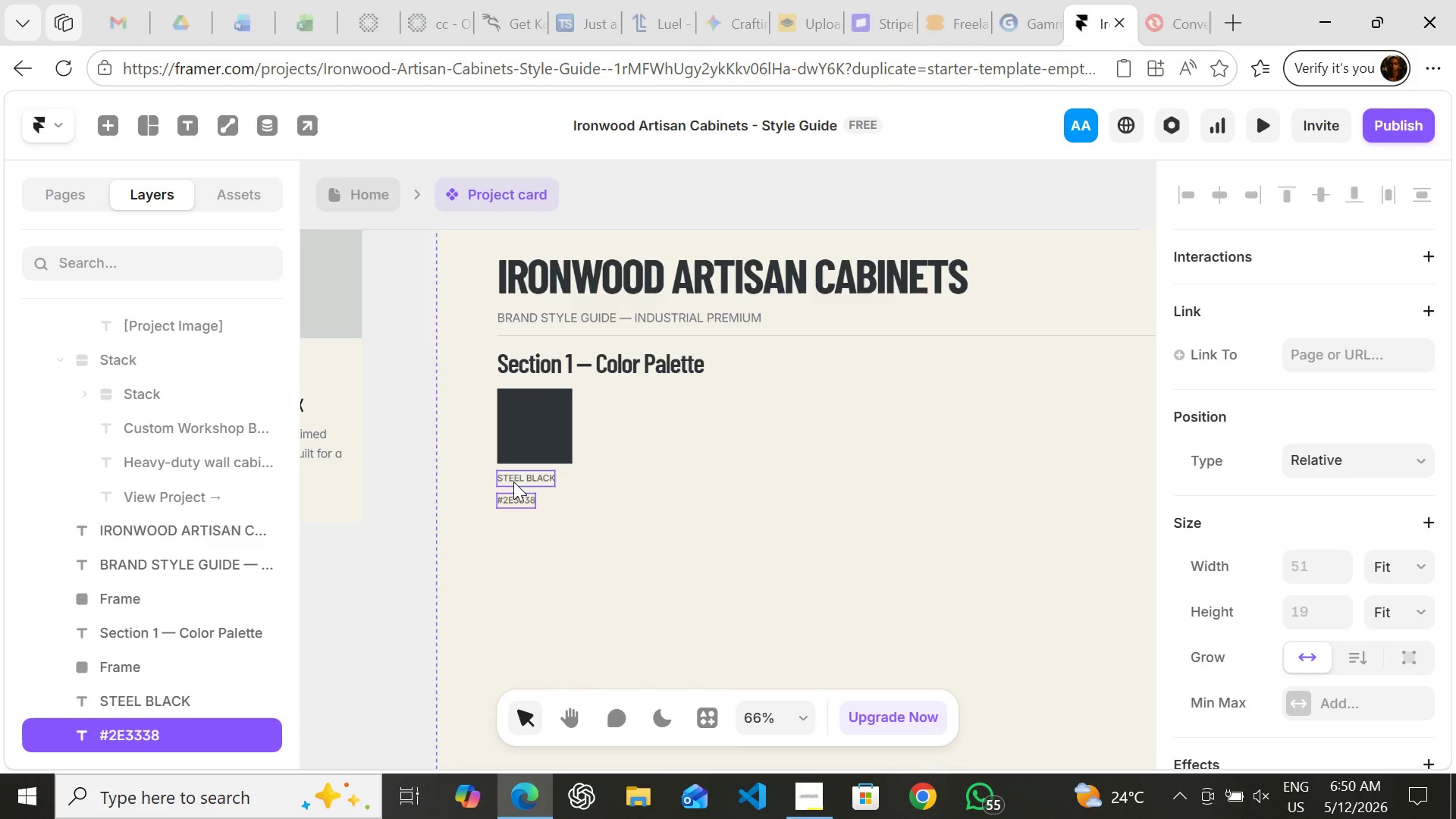 
hold_key(key=ShiftLeft, duration=0.58)
left_click([513, 477])
 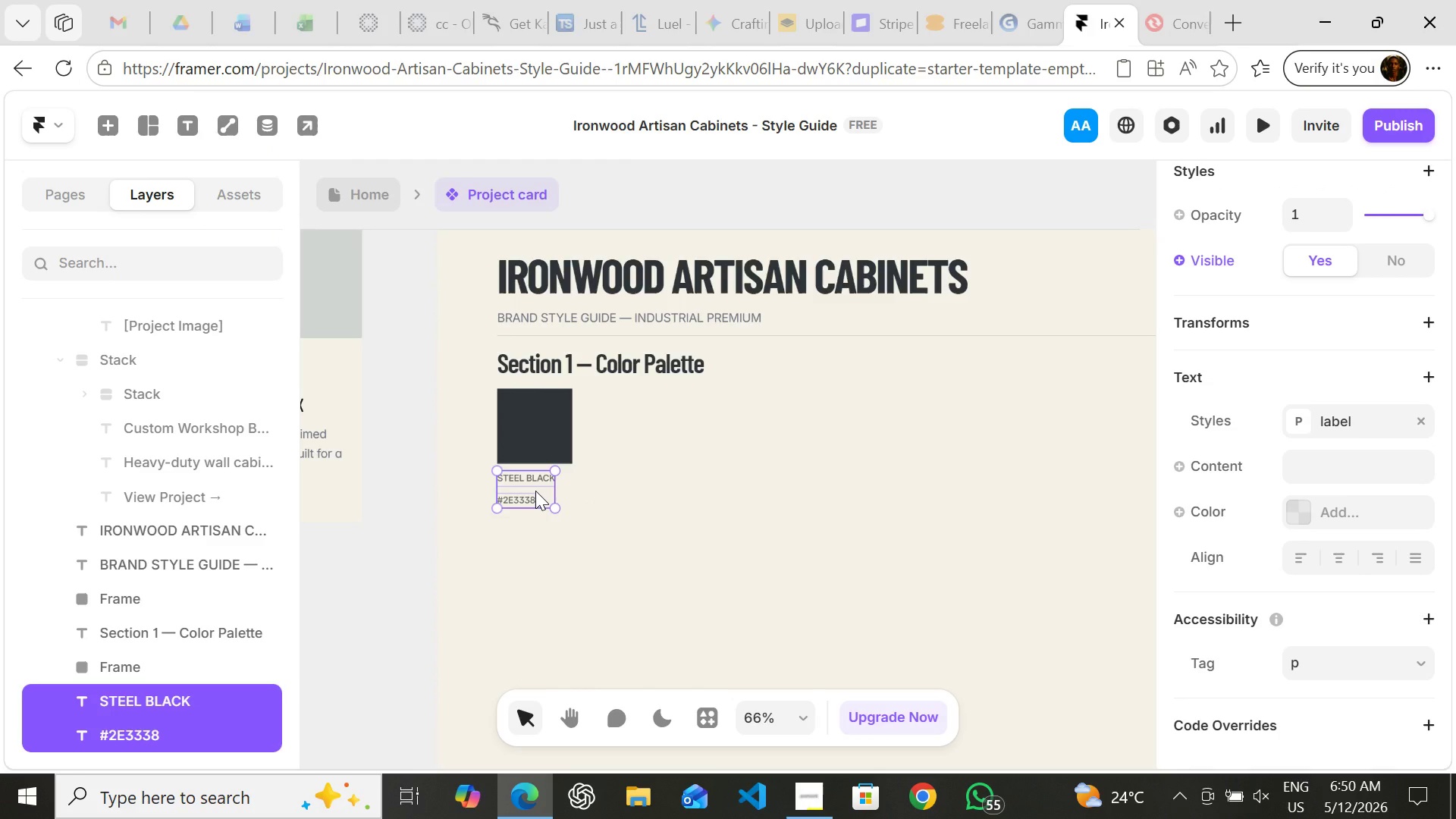 
wait(7.22)
 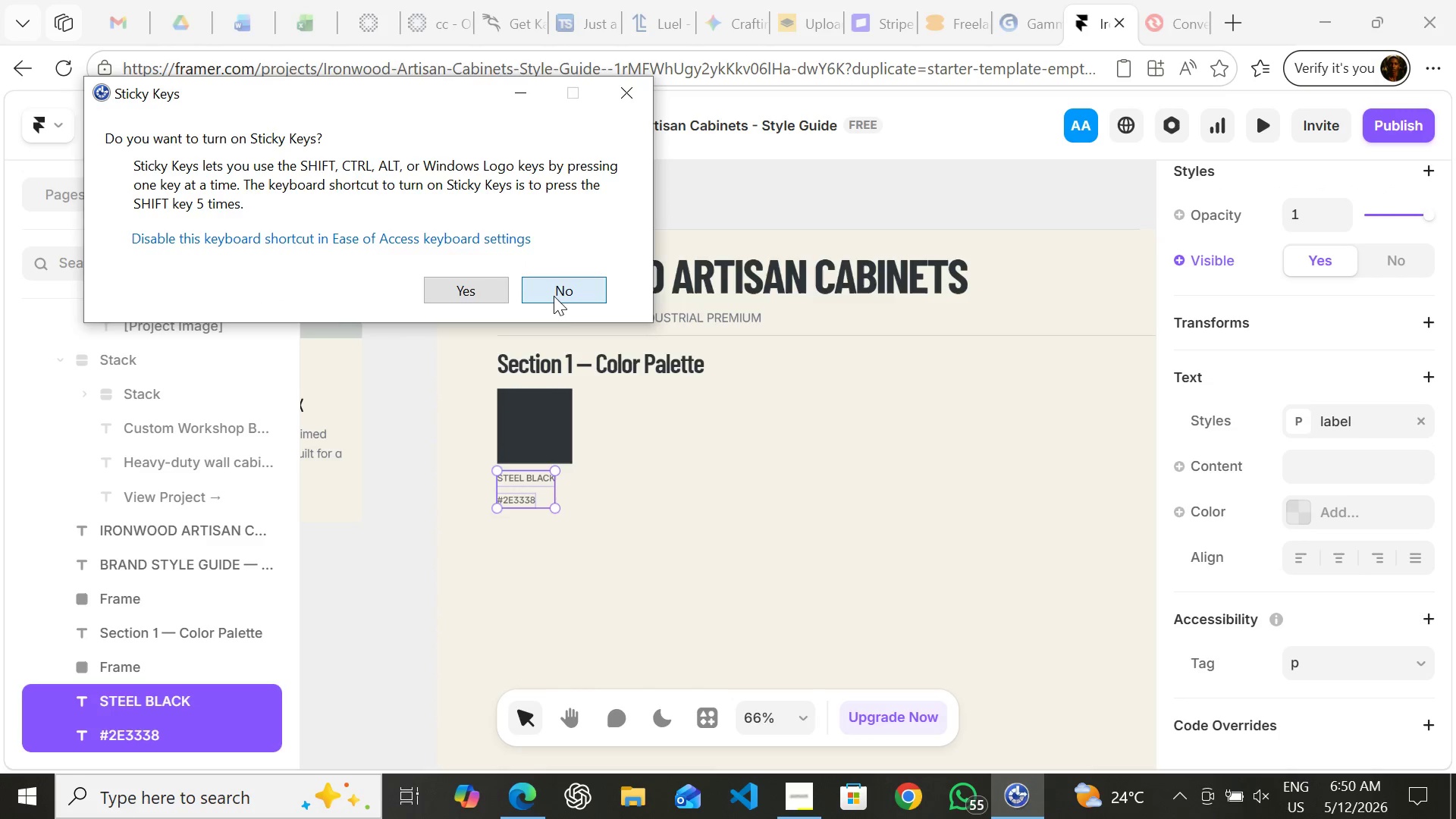 
left_click([535, 491])
 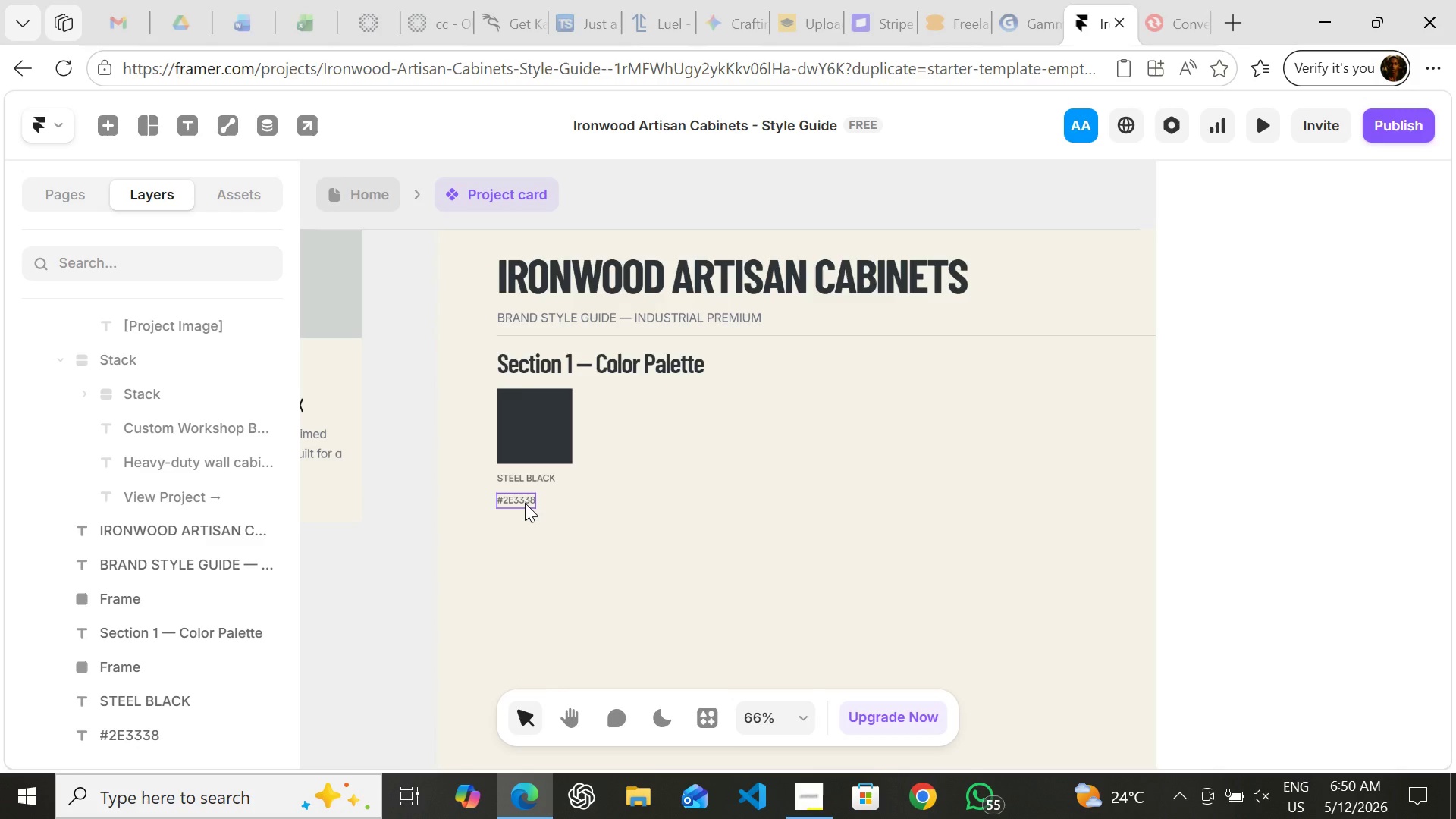 
hold_key(key=ShiftLeft, duration=1.27)
left_click([525, 503])
 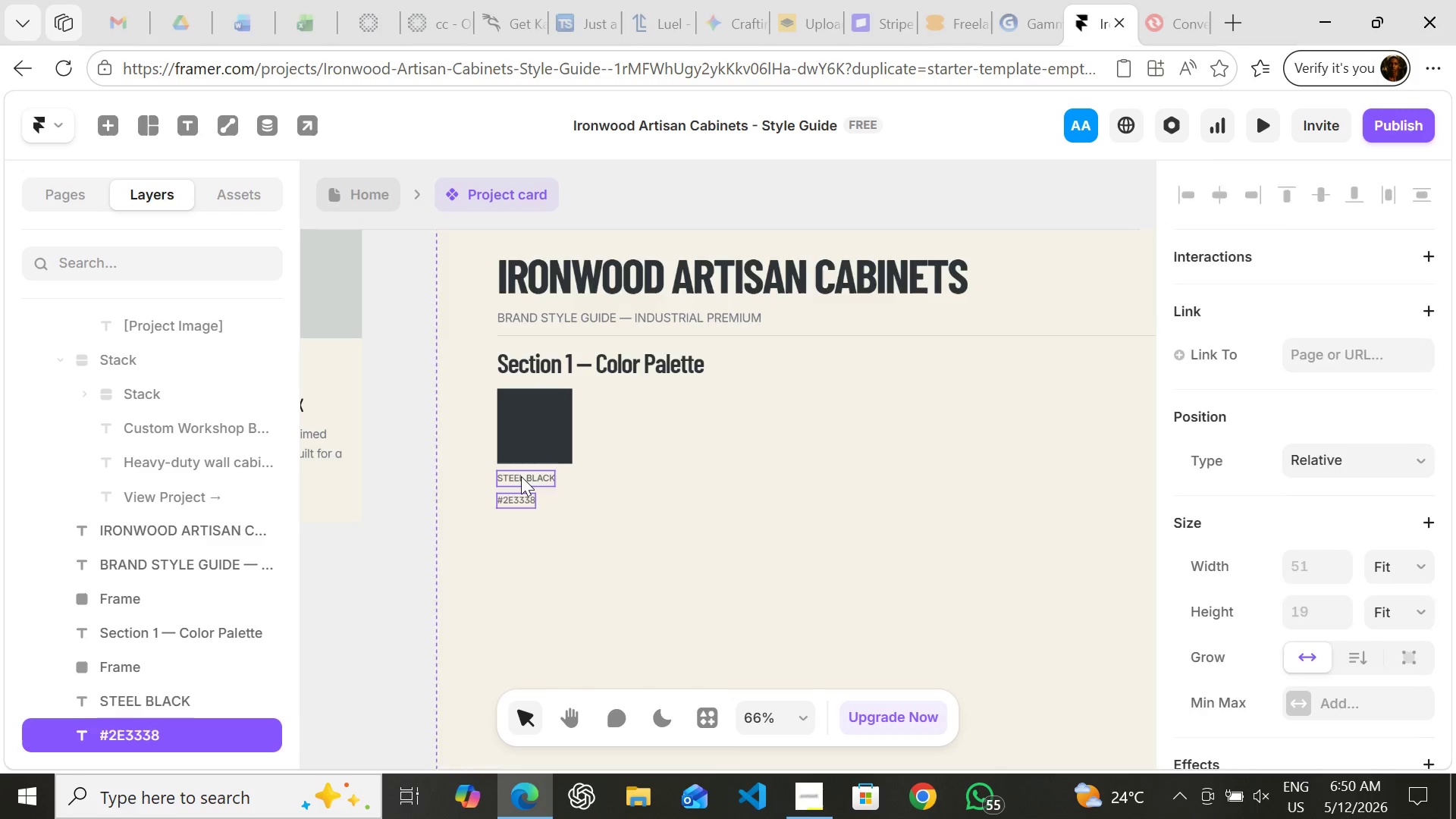 
left_click([521, 476])
 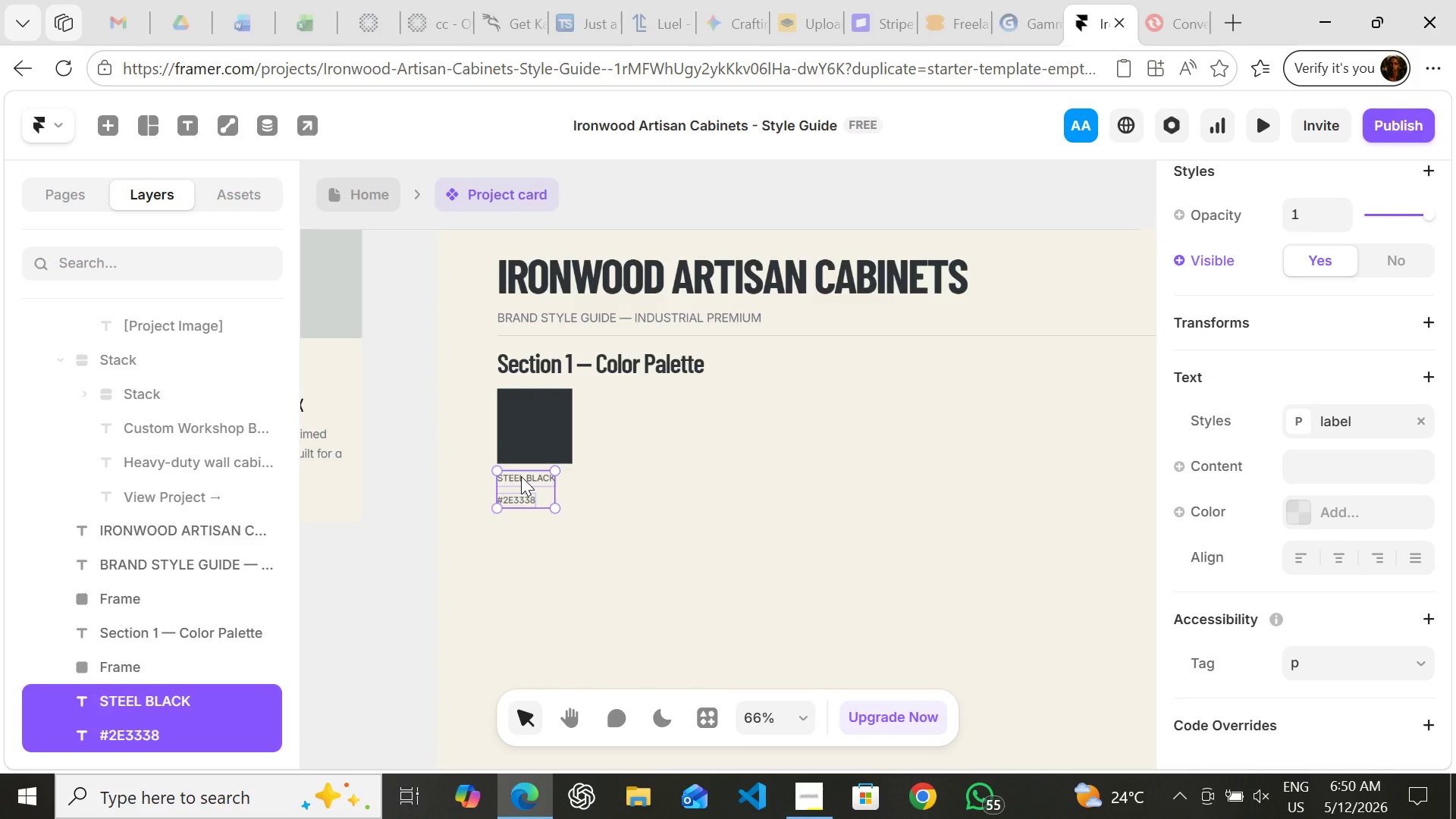 
key(Shift+A)
 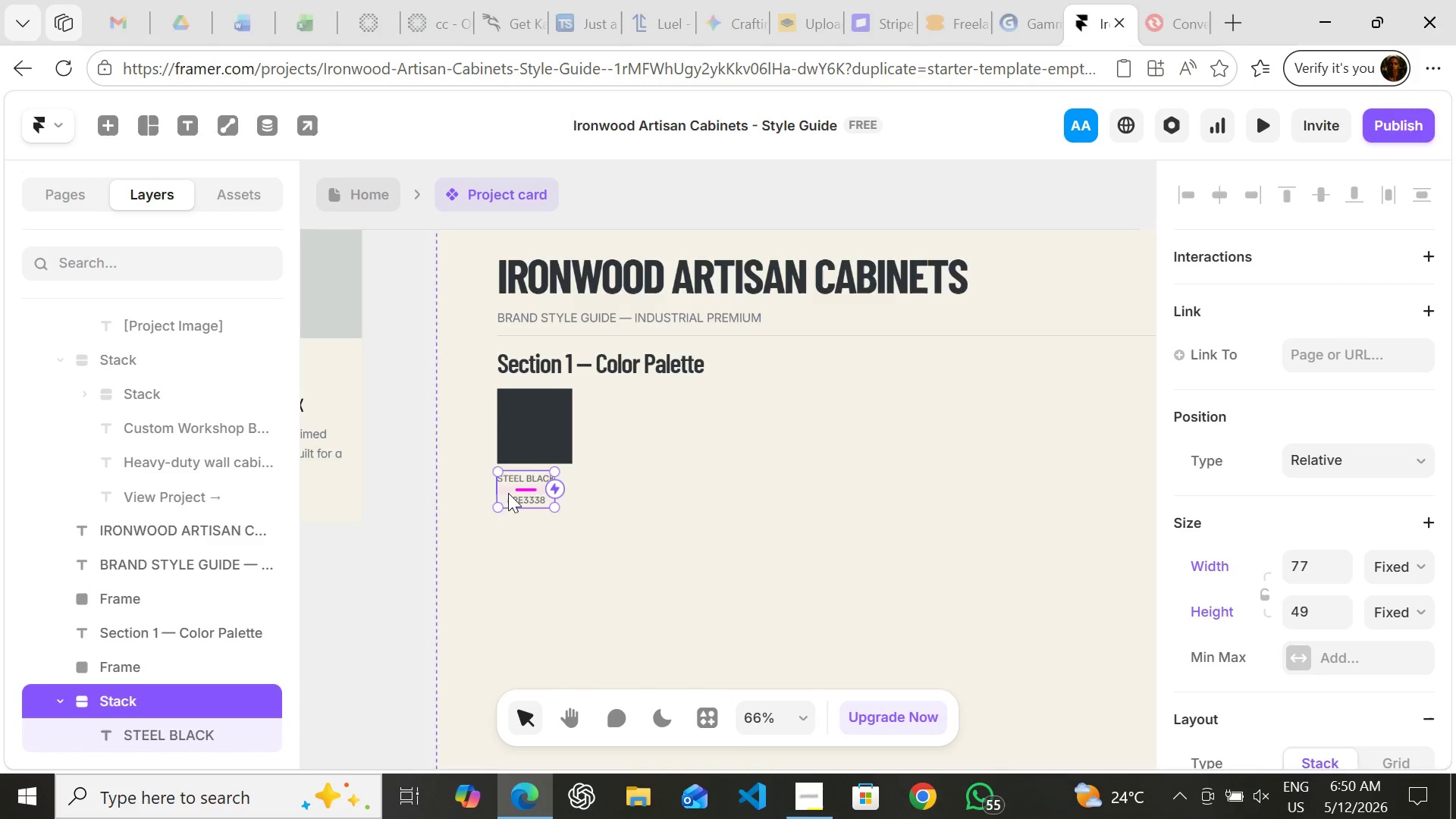 
left_click_drag(start_coordinate=[507, 489], to_coordinate=[675, 475])
 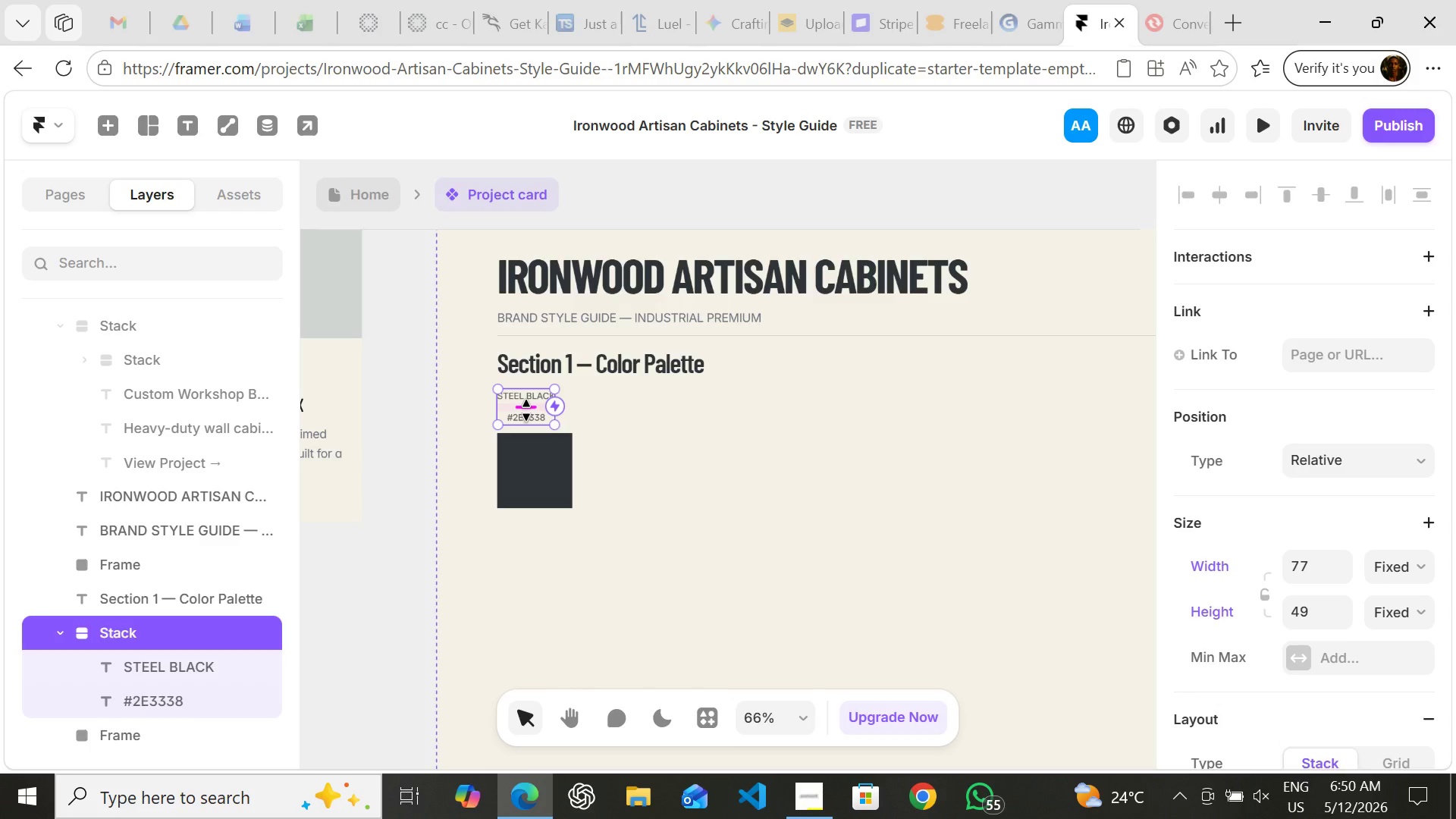 
left_click_drag(start_coordinate=[526, 410], to_coordinate=[524, 403])
 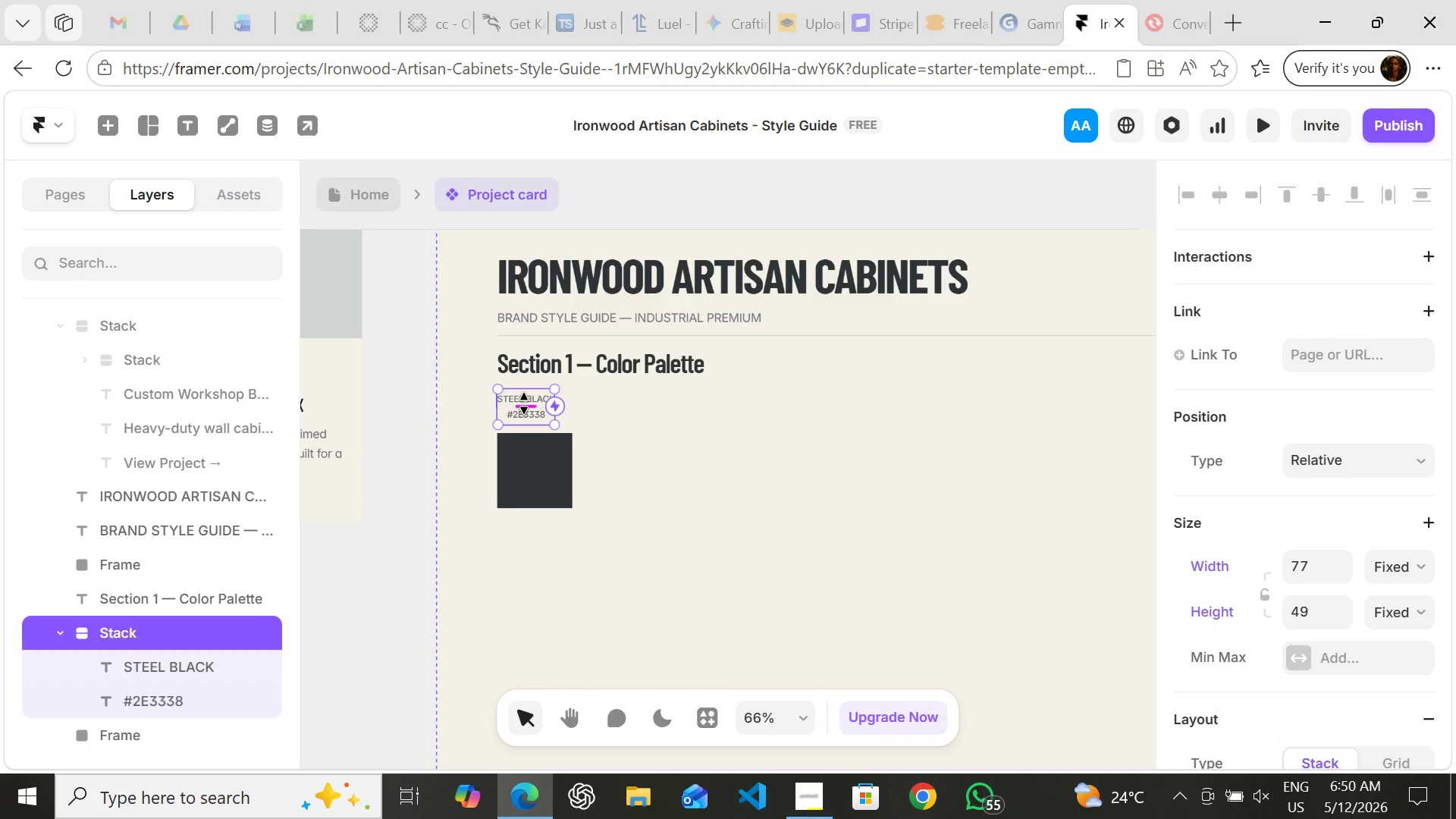 
key(Control+Z)
 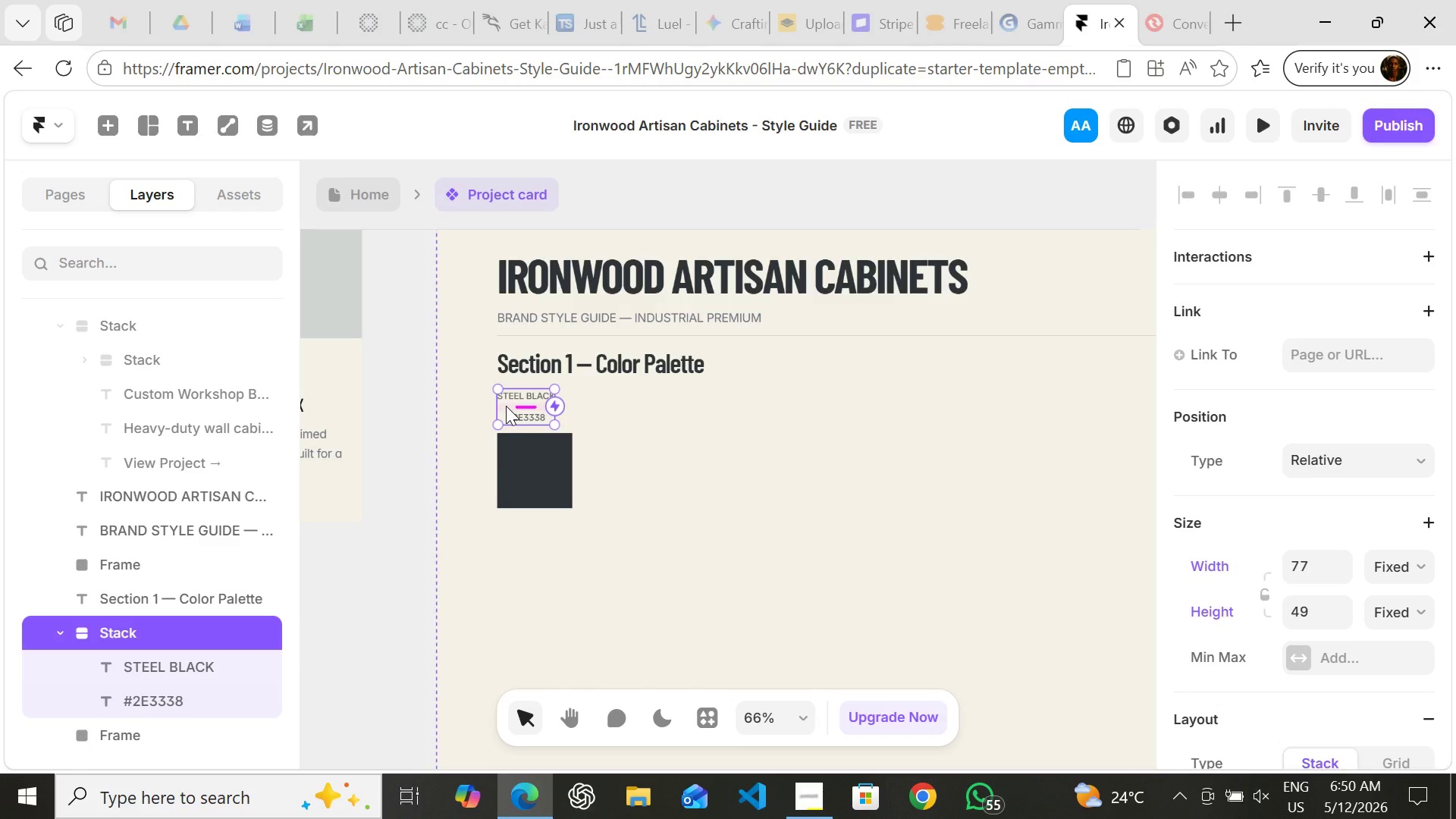 
left_click_drag(start_coordinate=[506, 406], to_coordinate=[526, 512])
 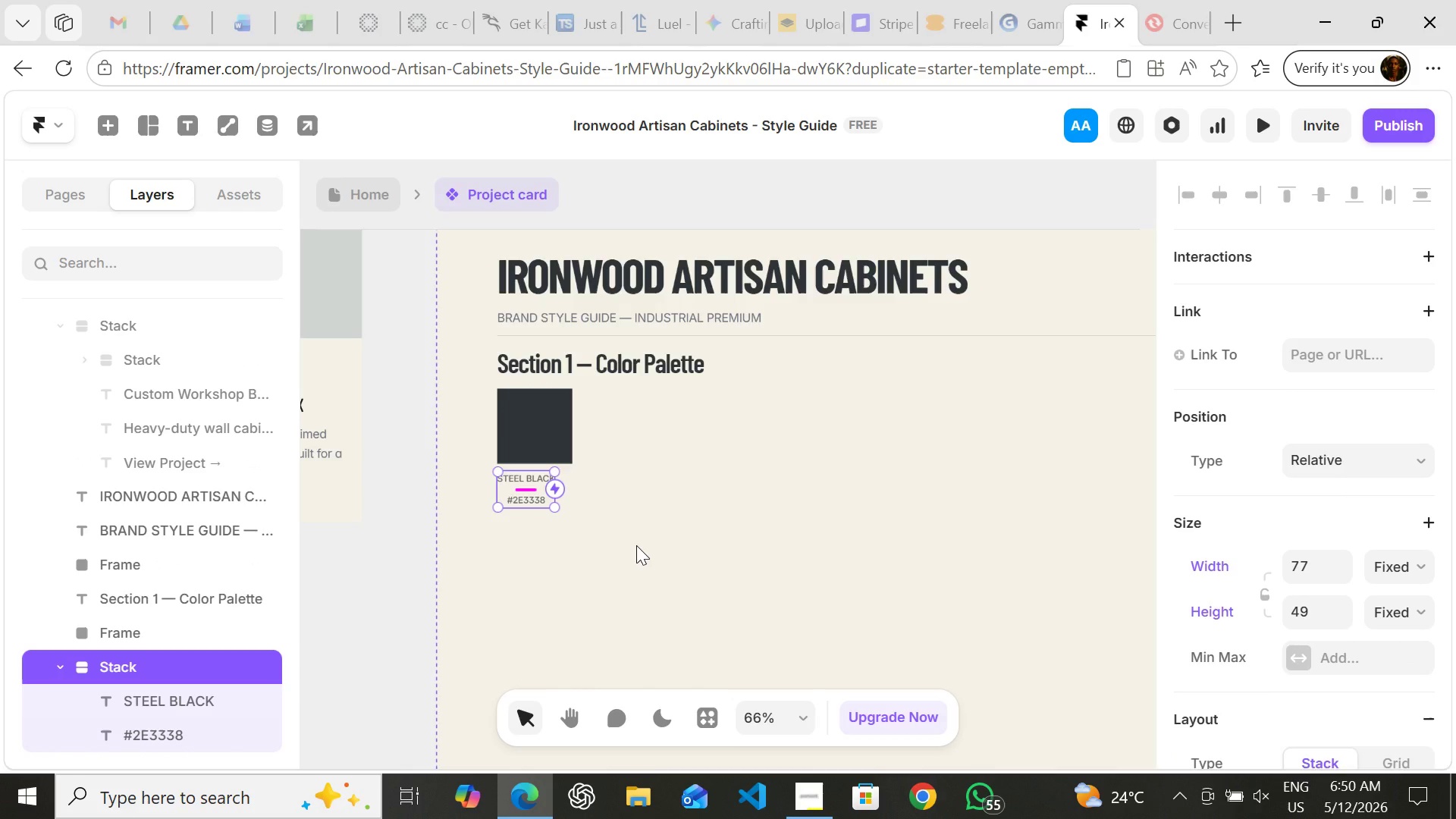 
left_click([636, 545])
 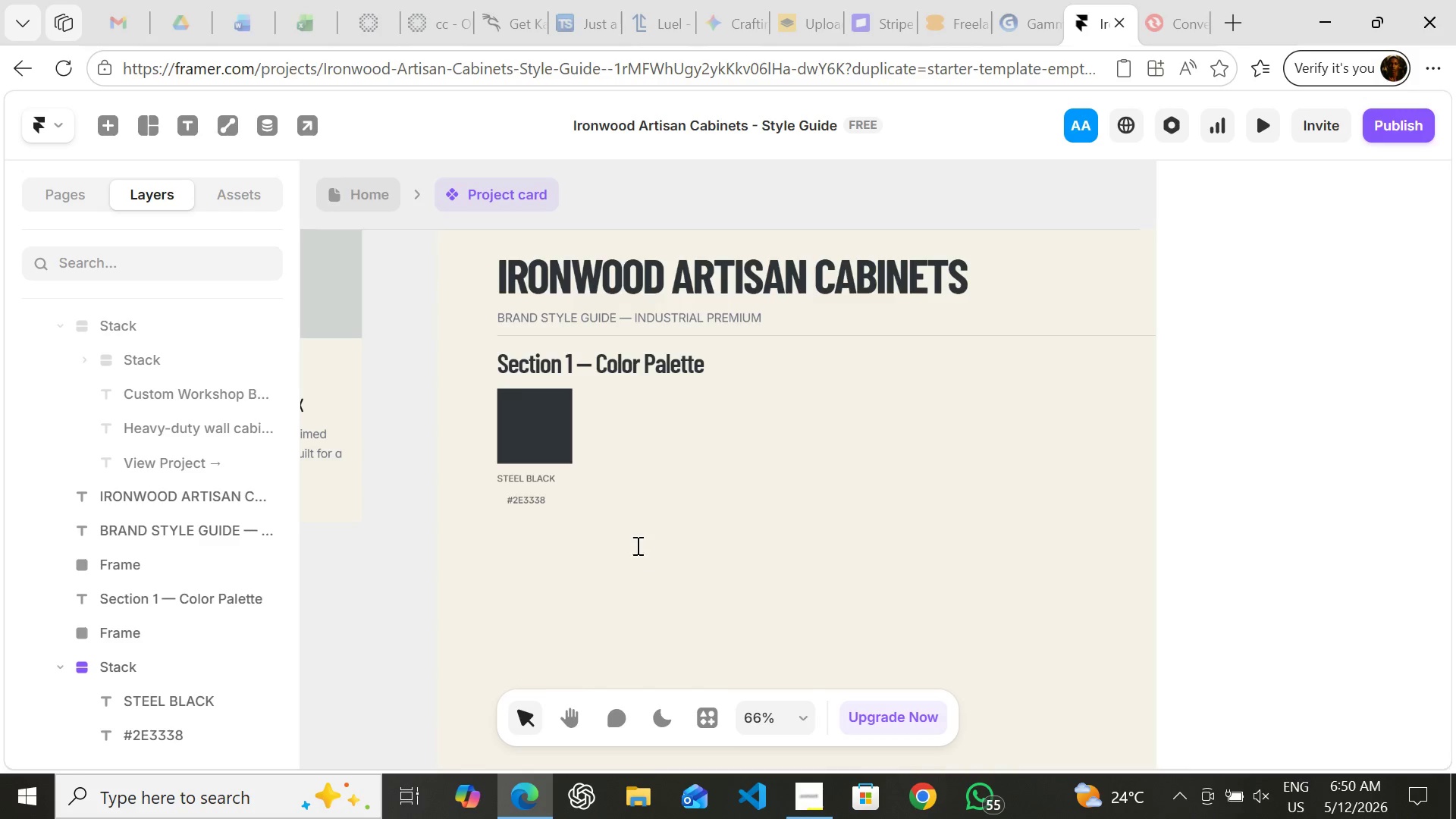 
key(T)
 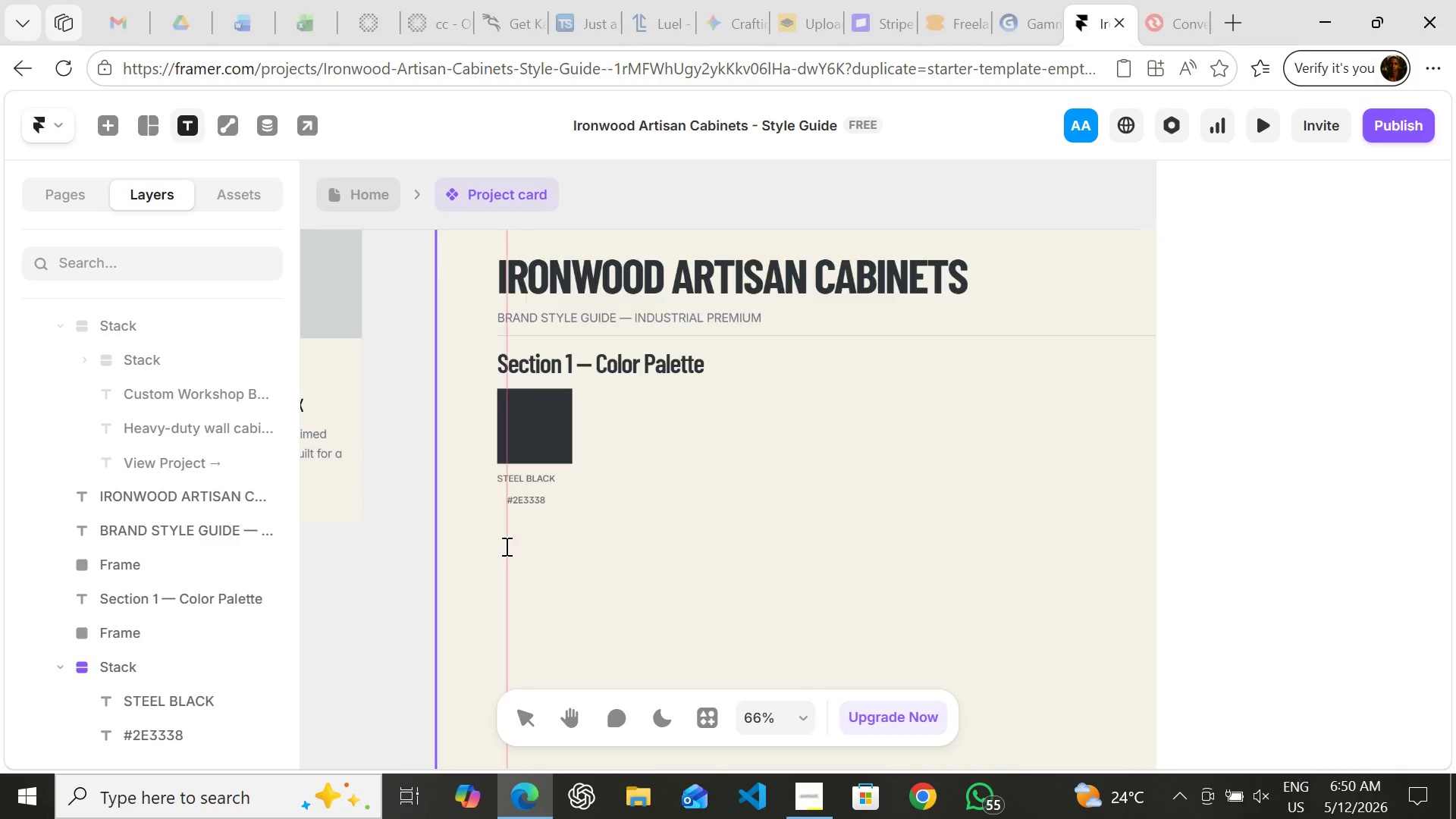 
left_click([505, 546])
 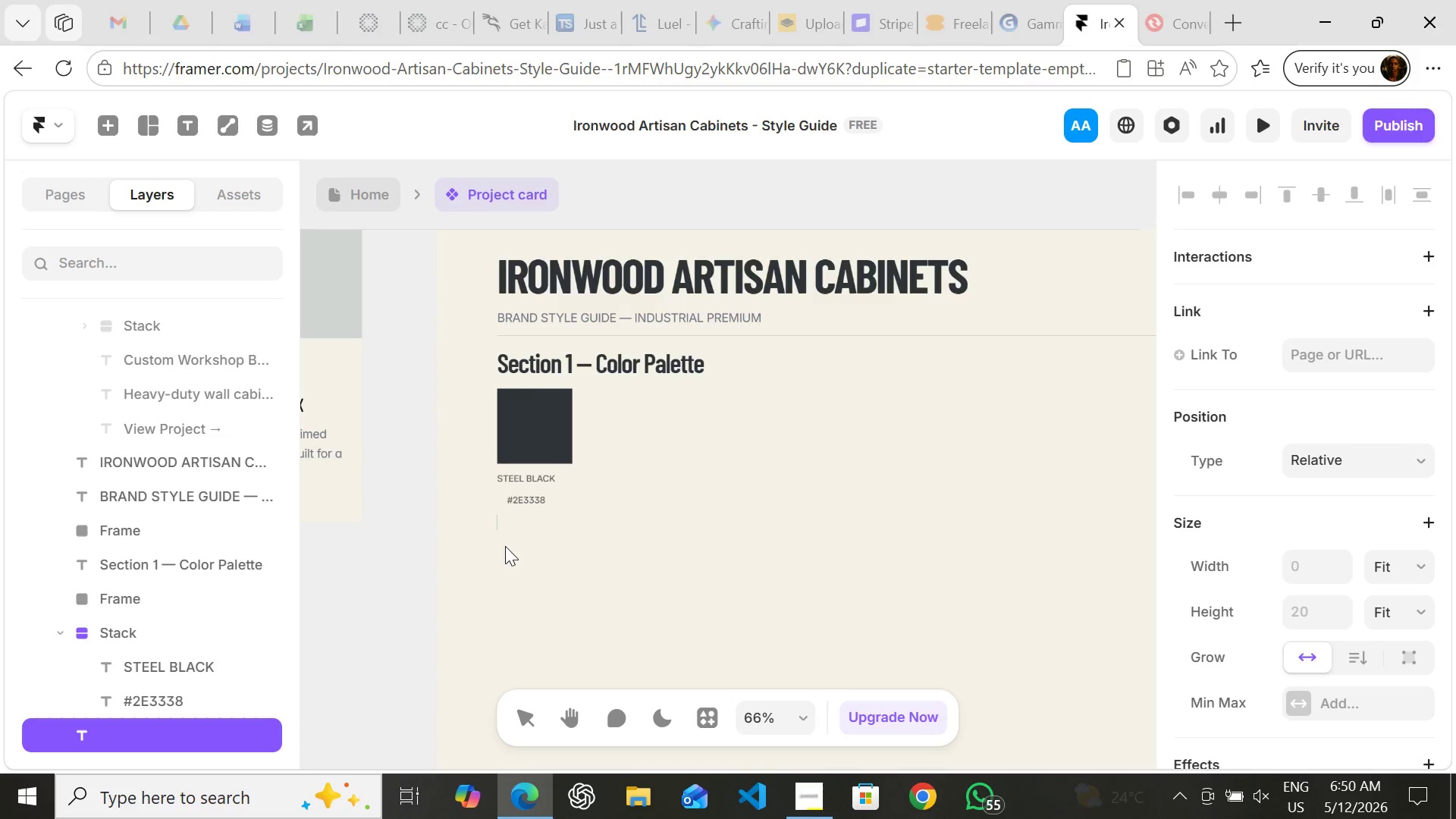 
type(STEEL BLACK)
 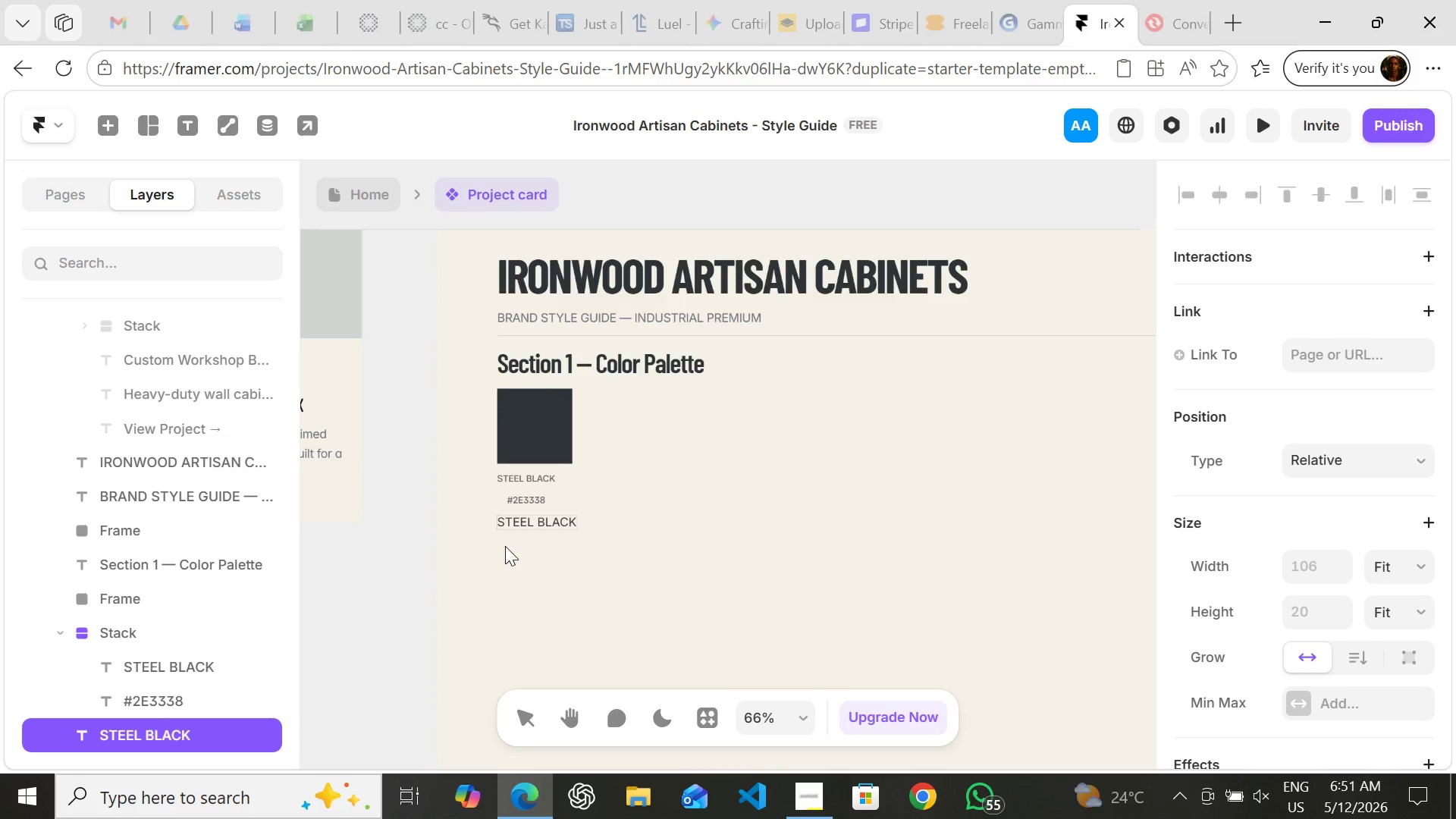 
key(Enter)
 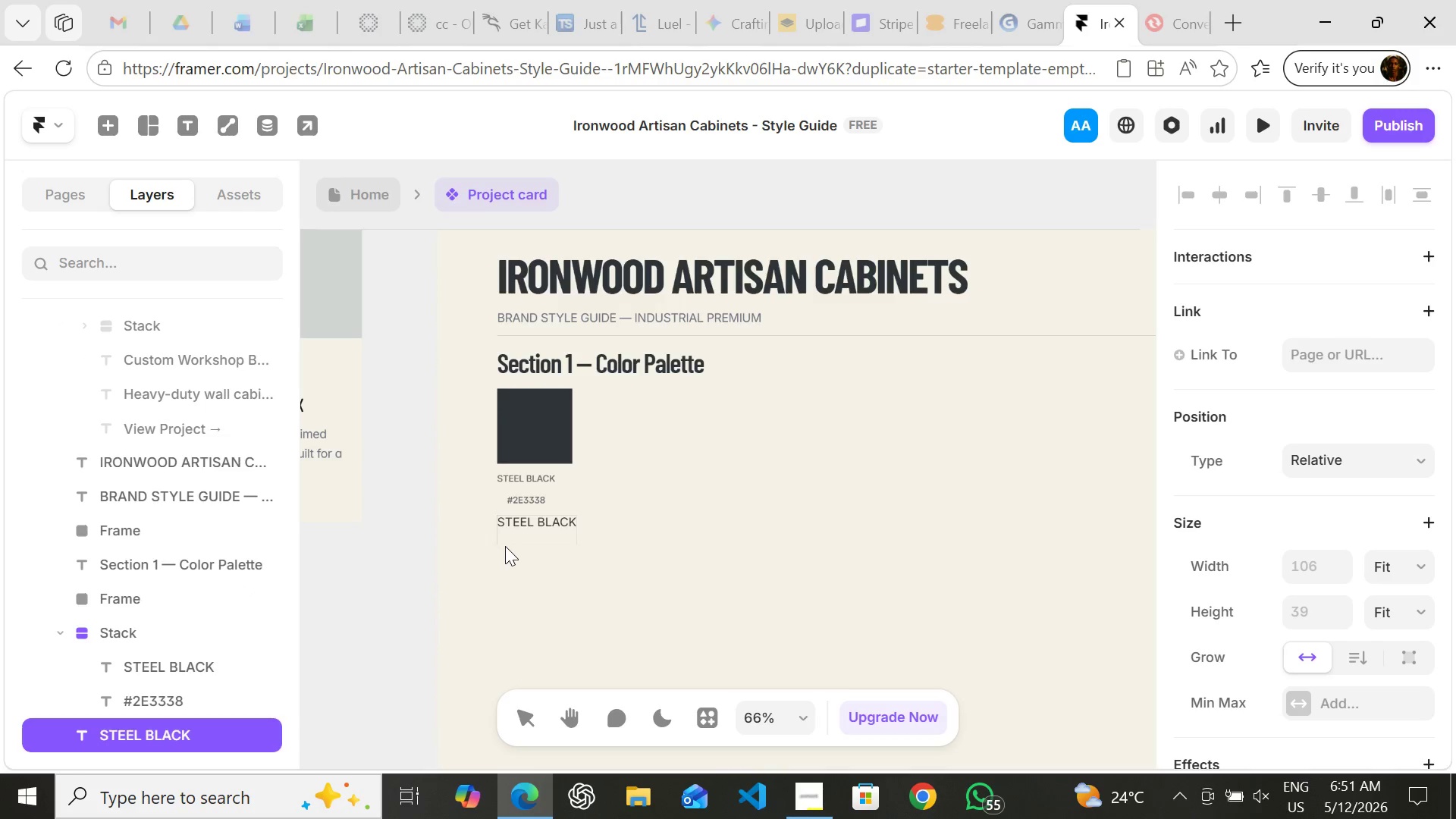 
key(Control+ControlLeft)
 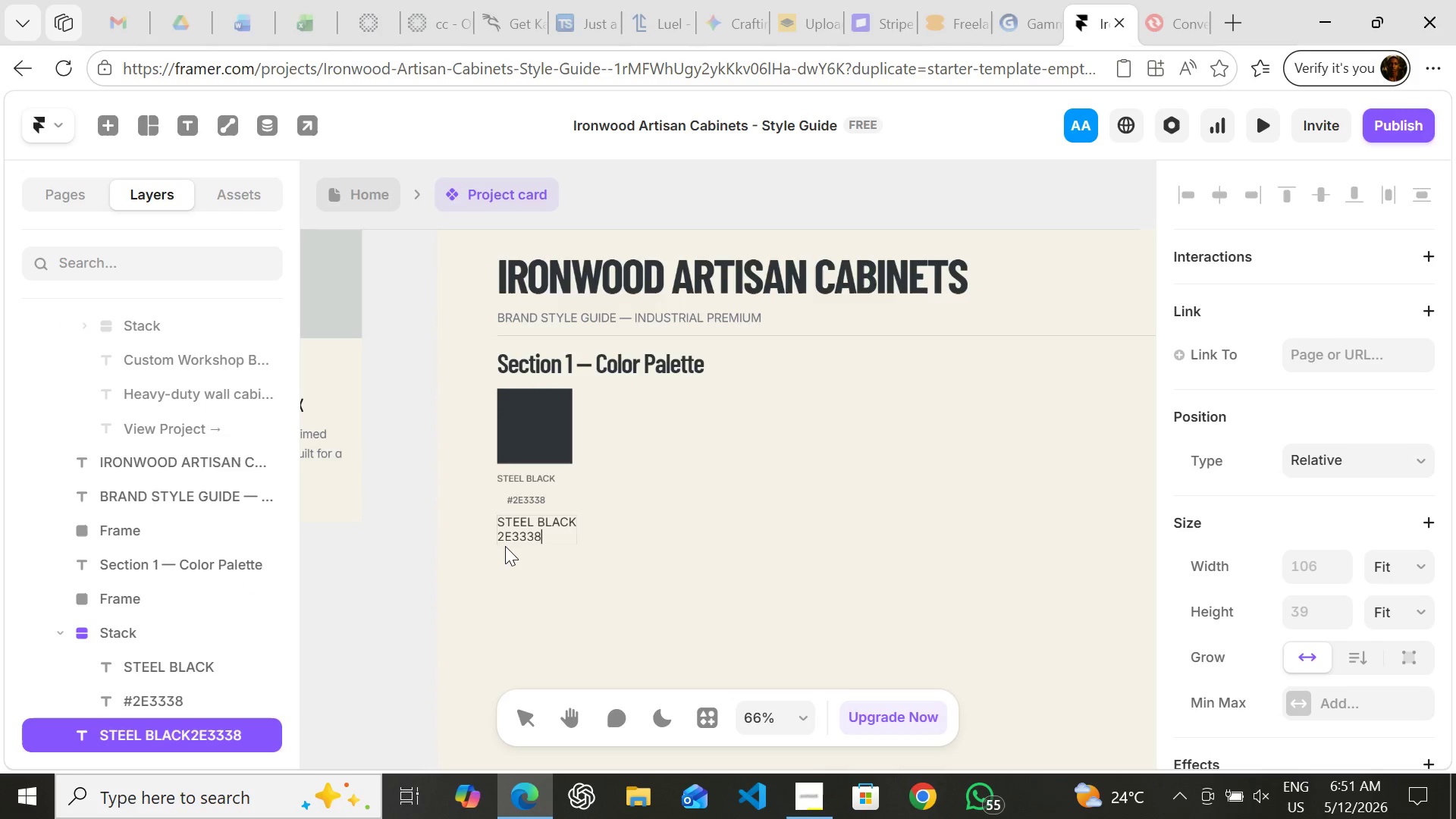 
key(Control+V)
 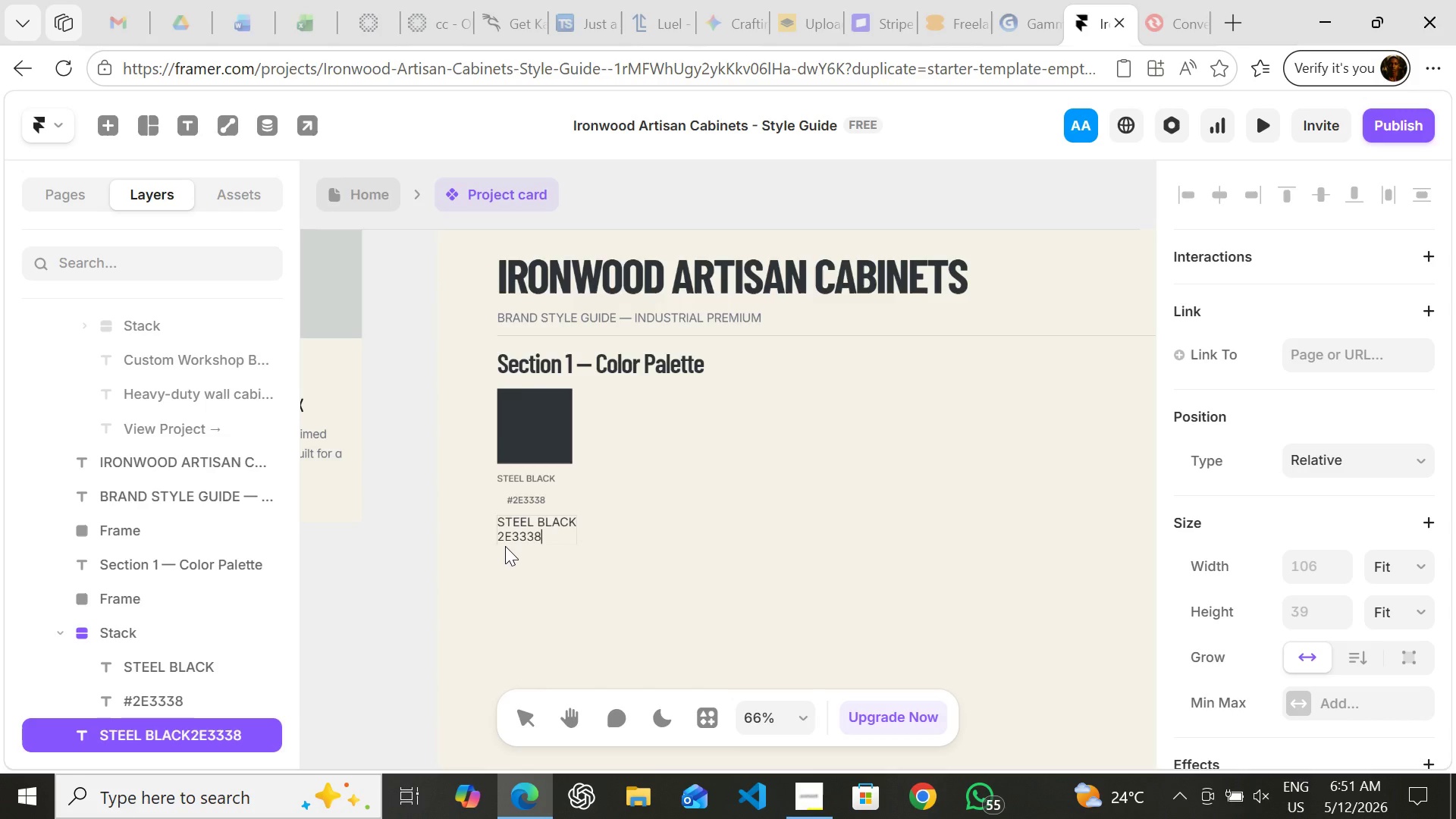 
hold_key(key=ArrowLeft, duration=0.83)
 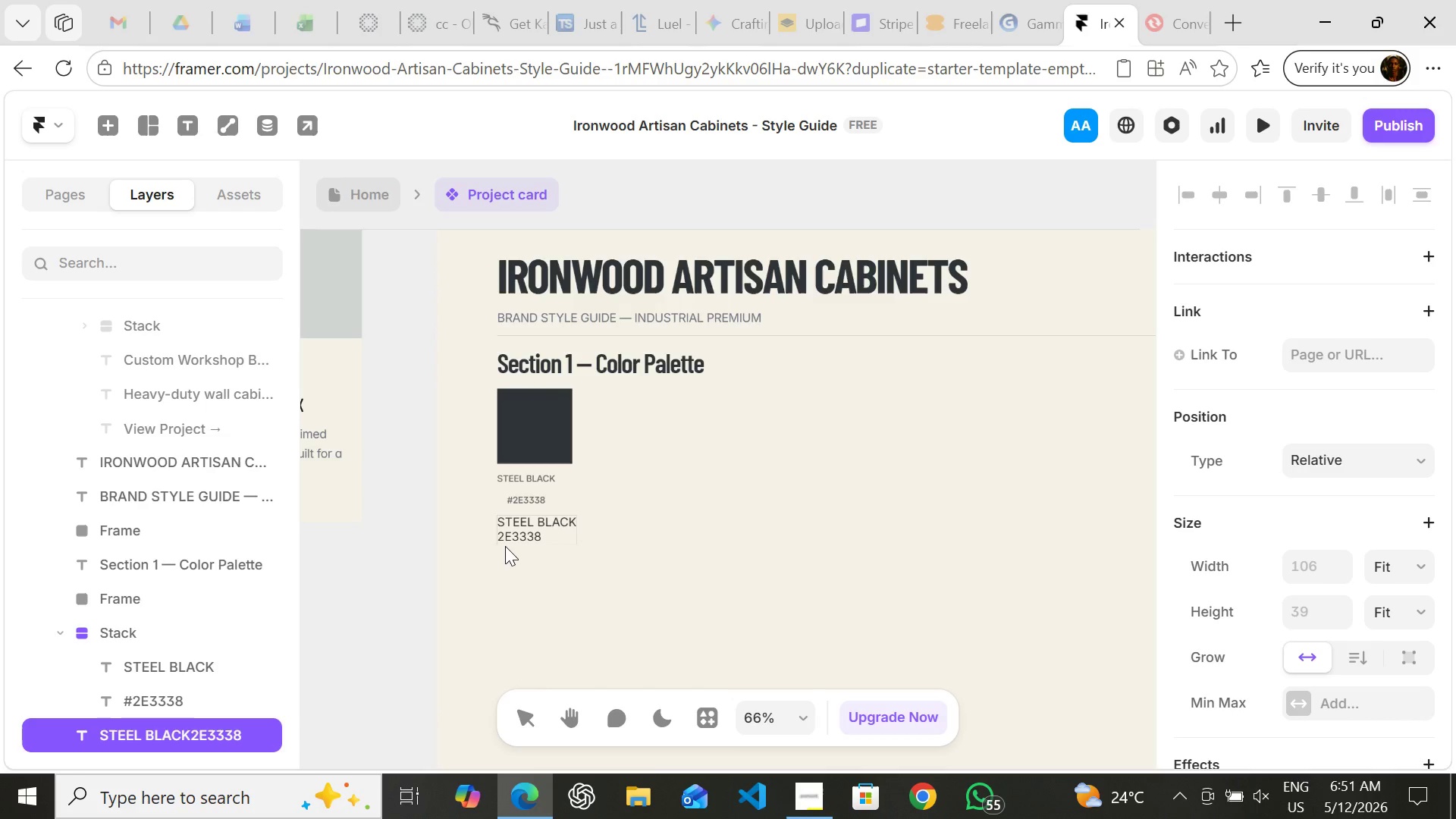 
key(ArrowRight)
 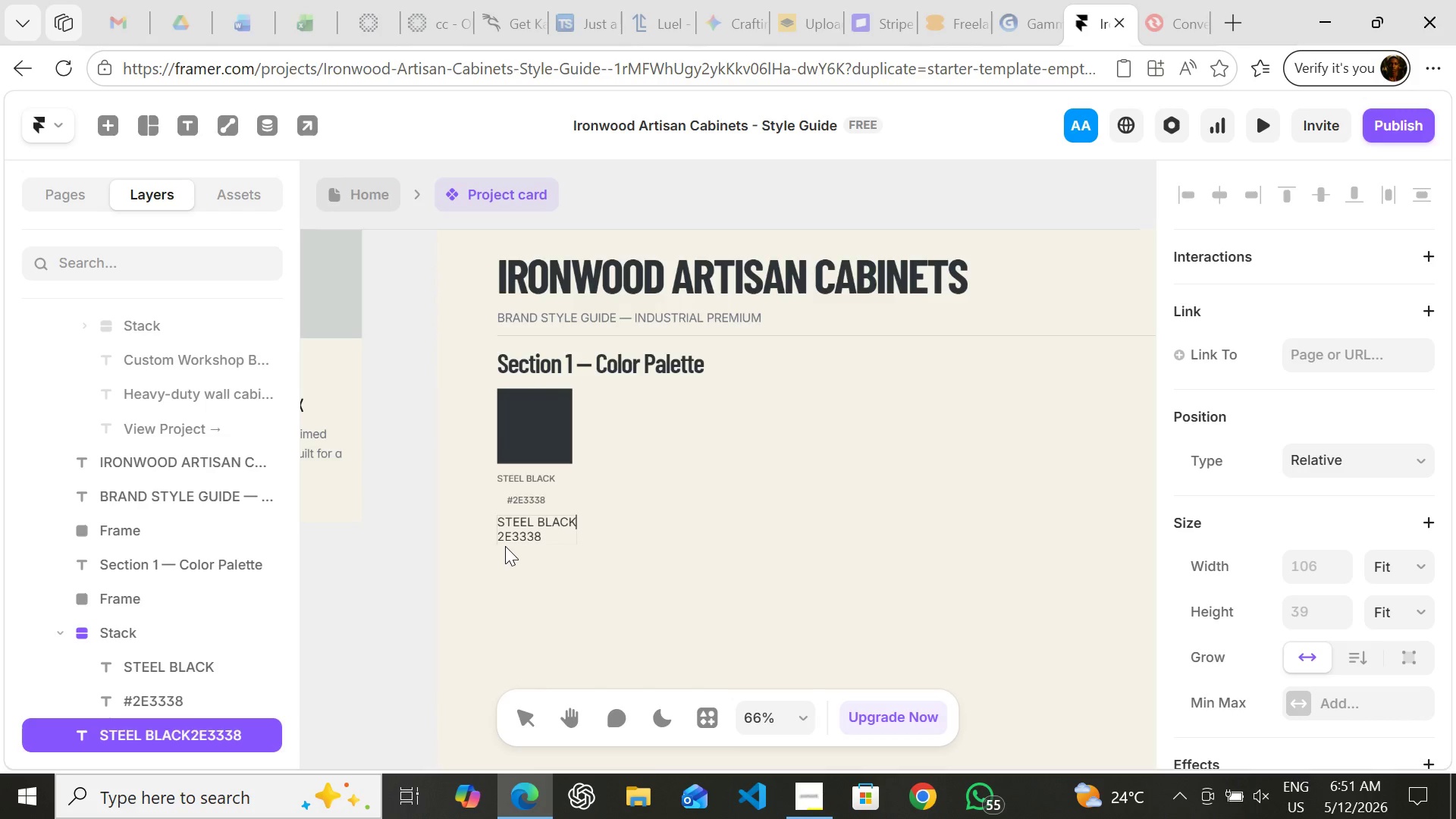 
key(ArrowRight)
 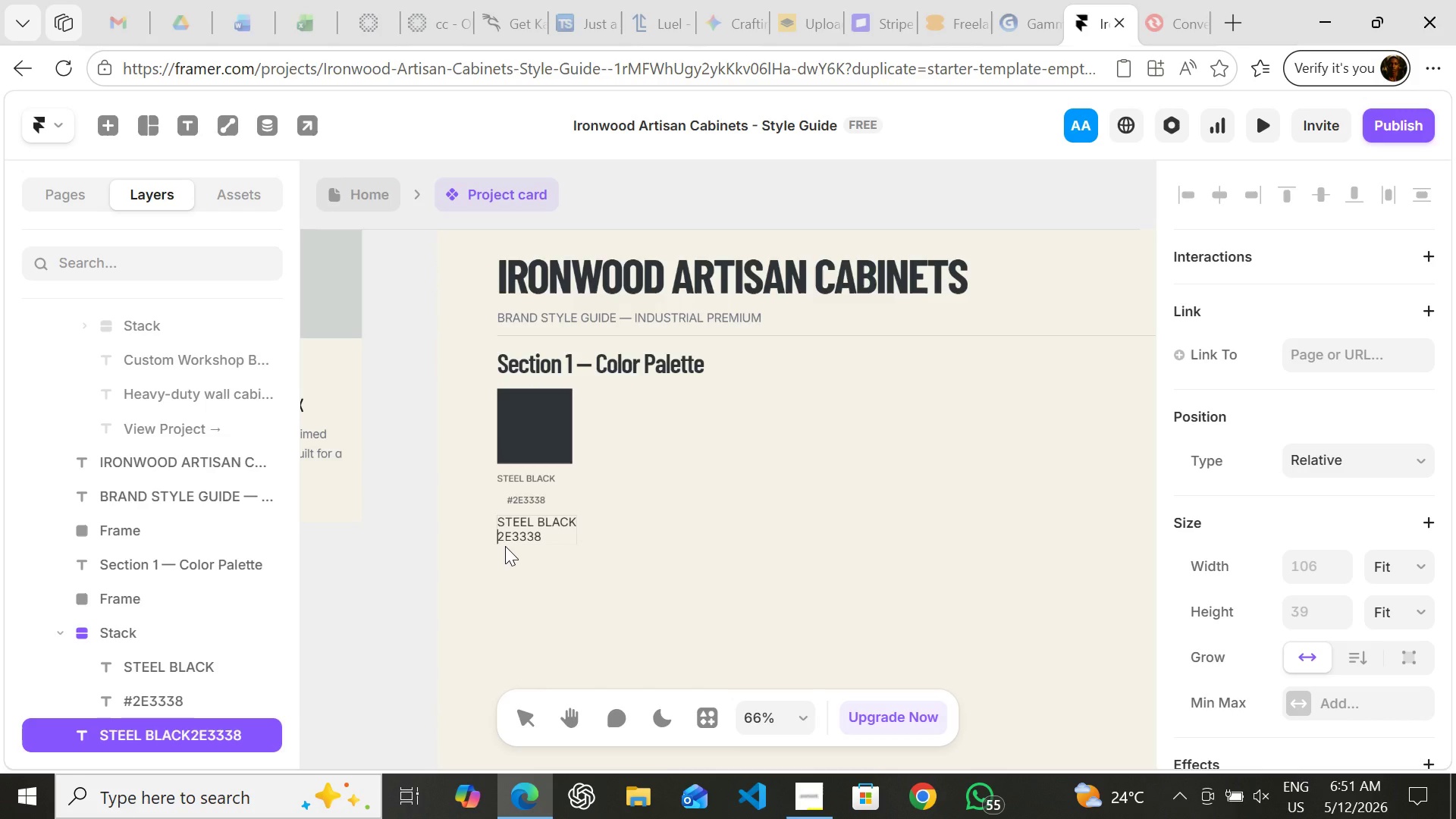 
key(ArrowRight)
 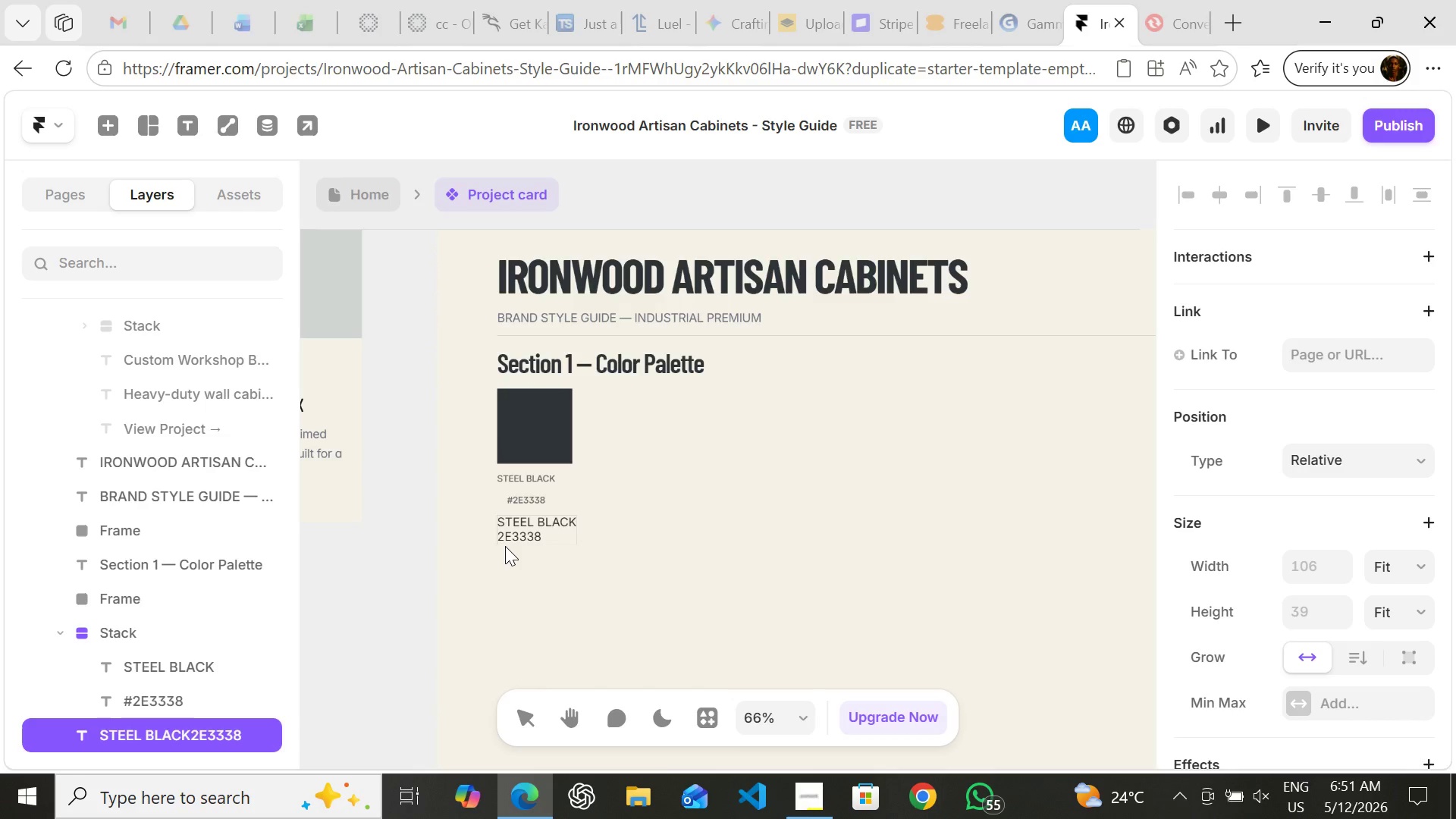 
key(3)
 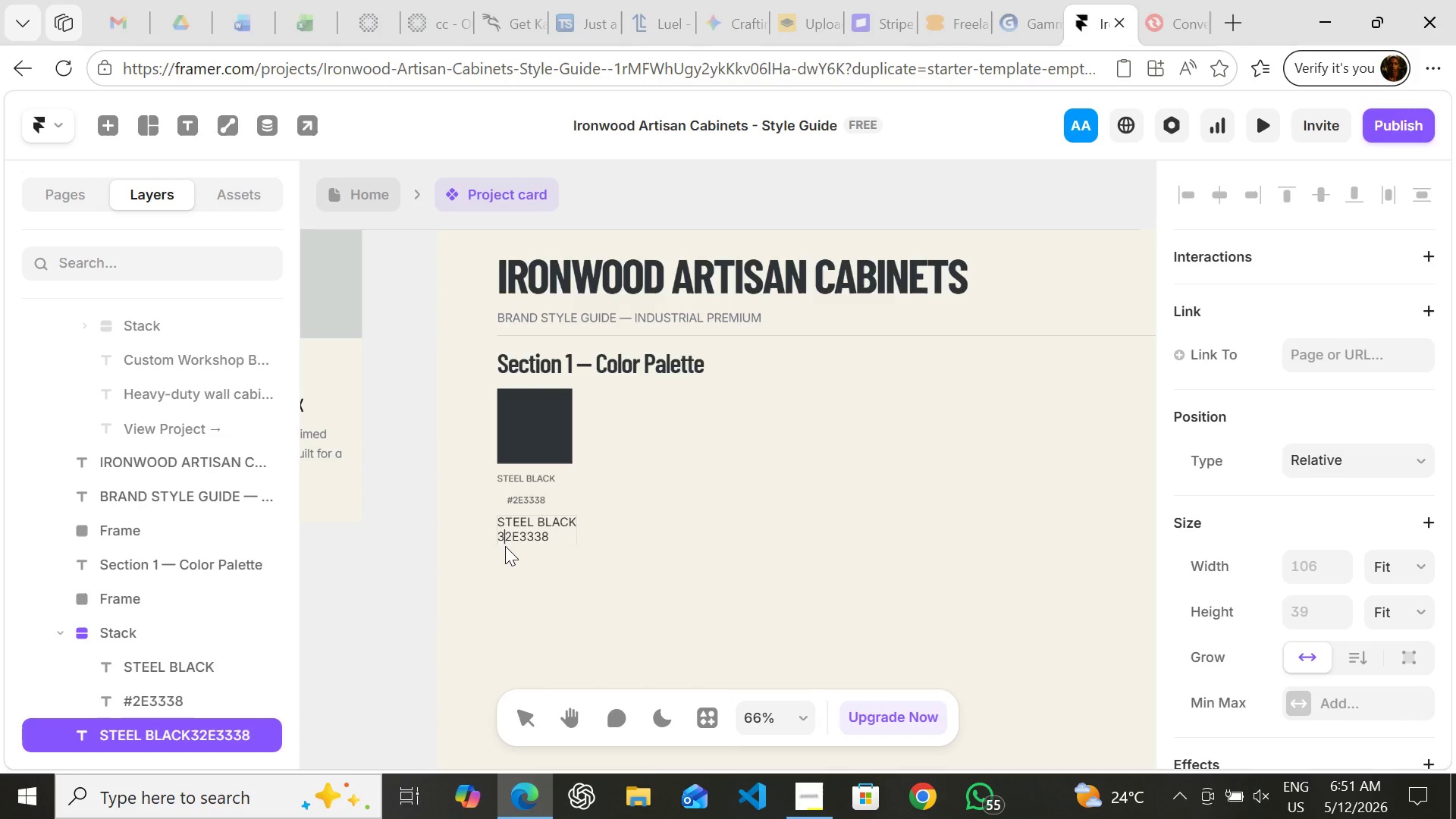 
key(Backspace)
 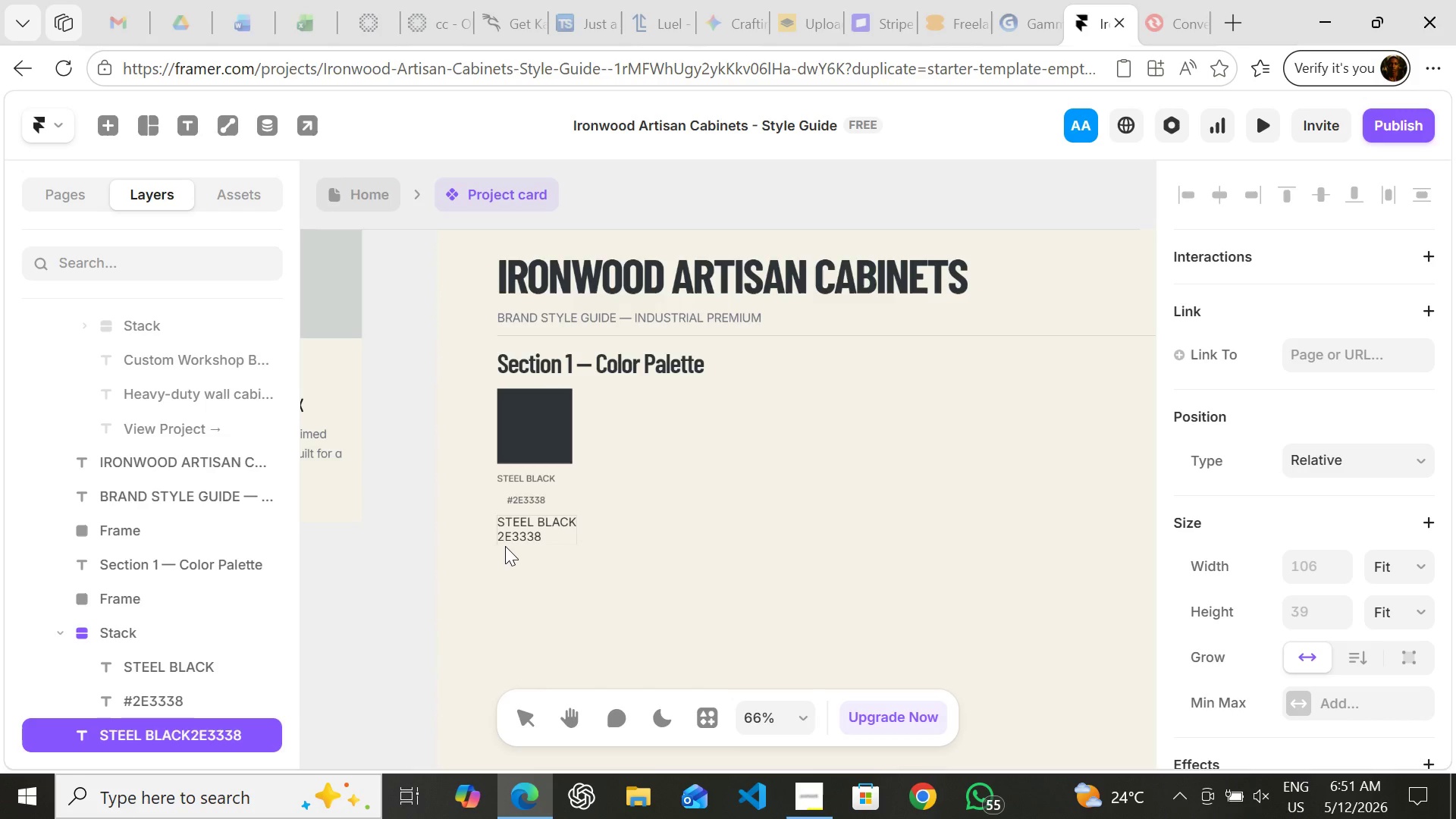 
key(Shift+ShiftLeft)
 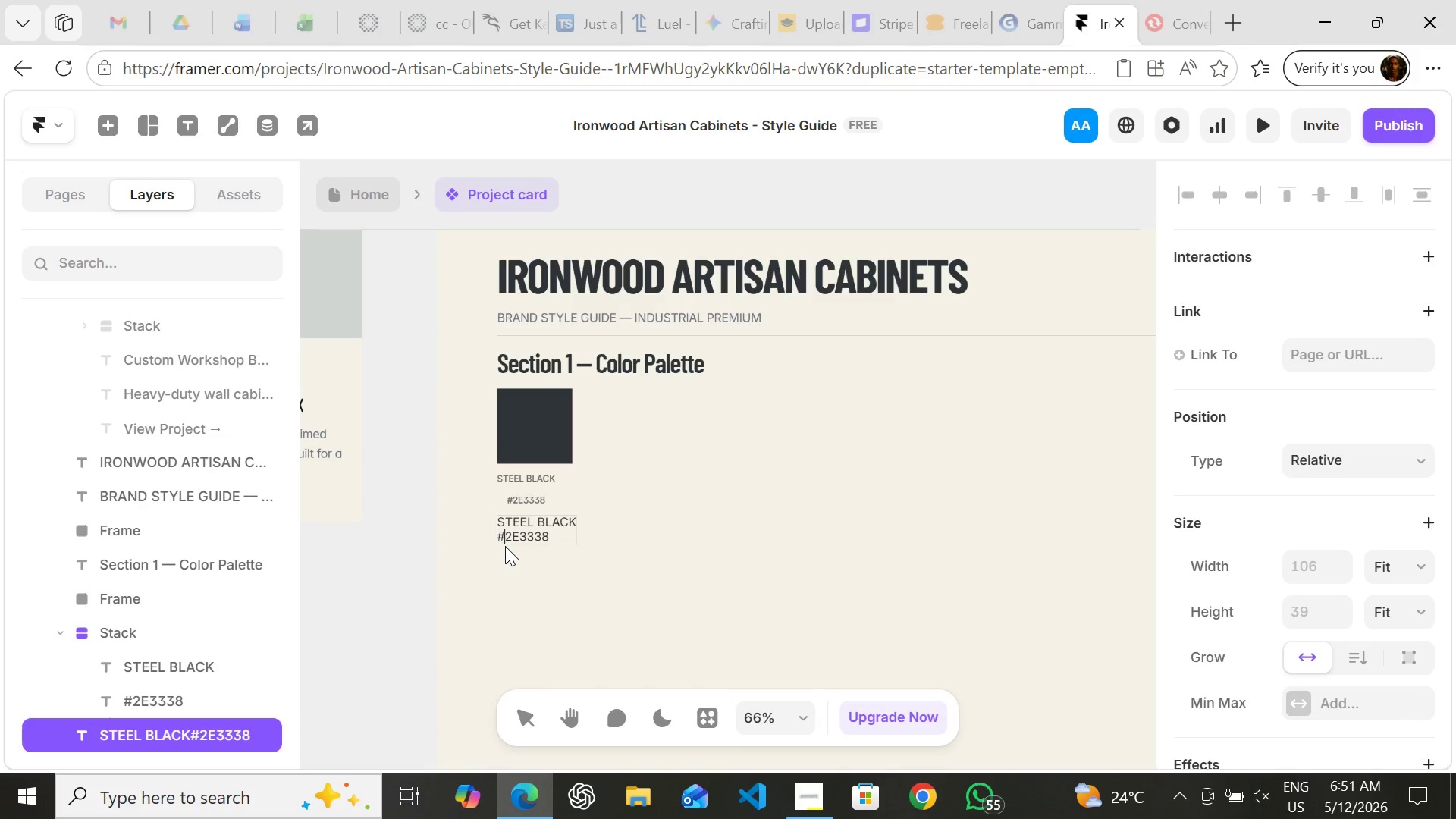 
key(Shift+3)
 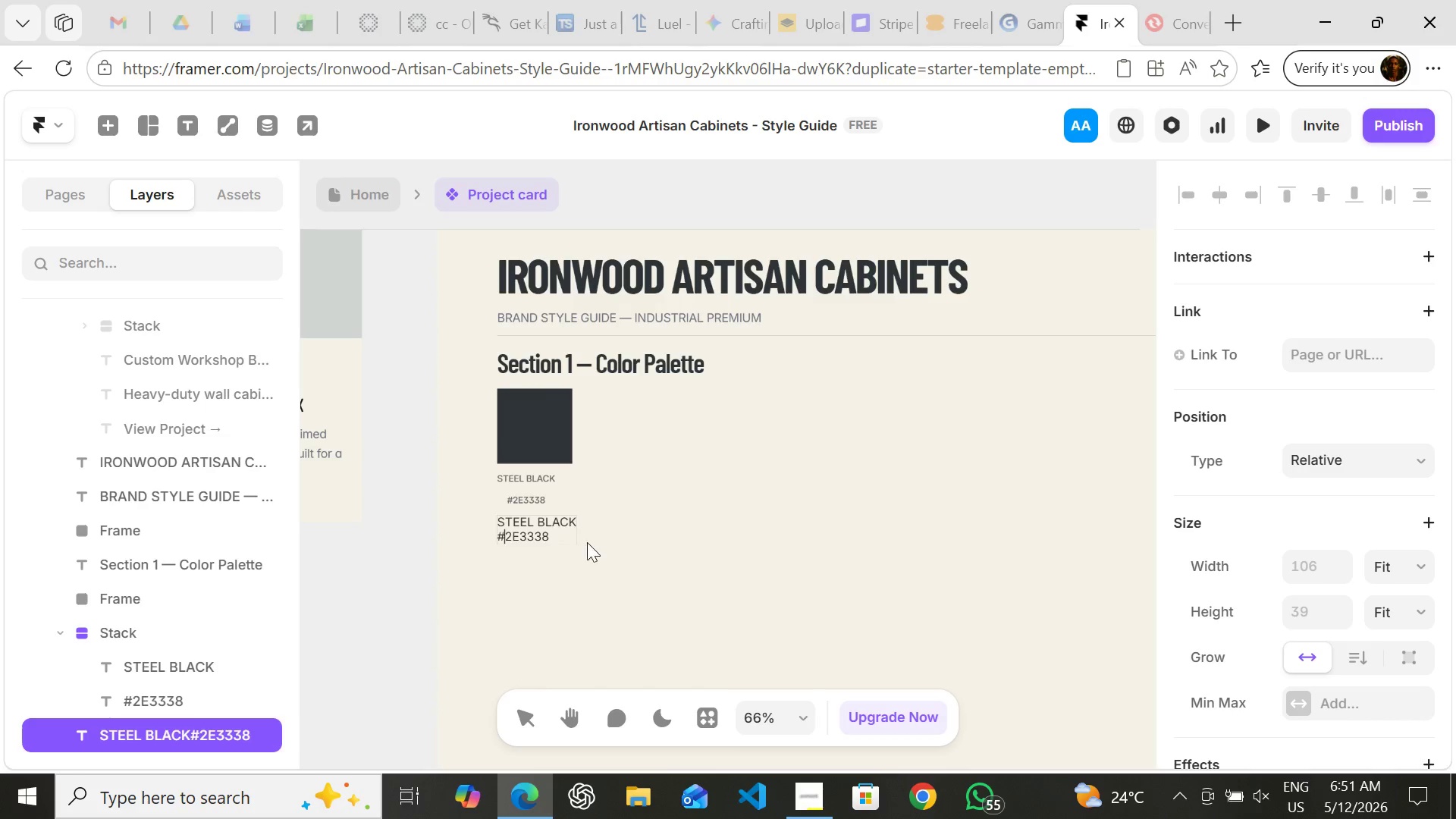 
left_click([623, 558])
 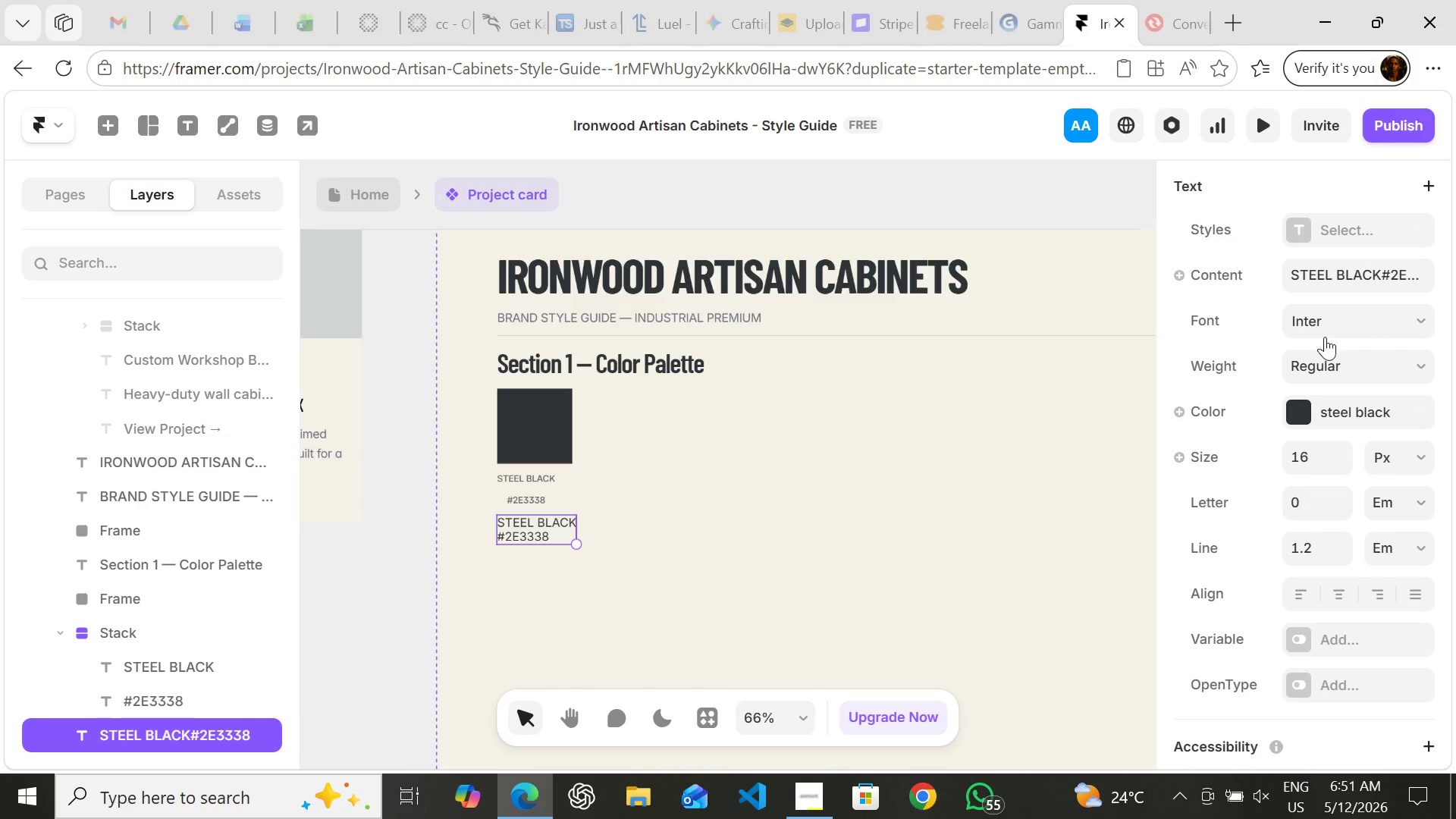 
left_click([1291, 232])
 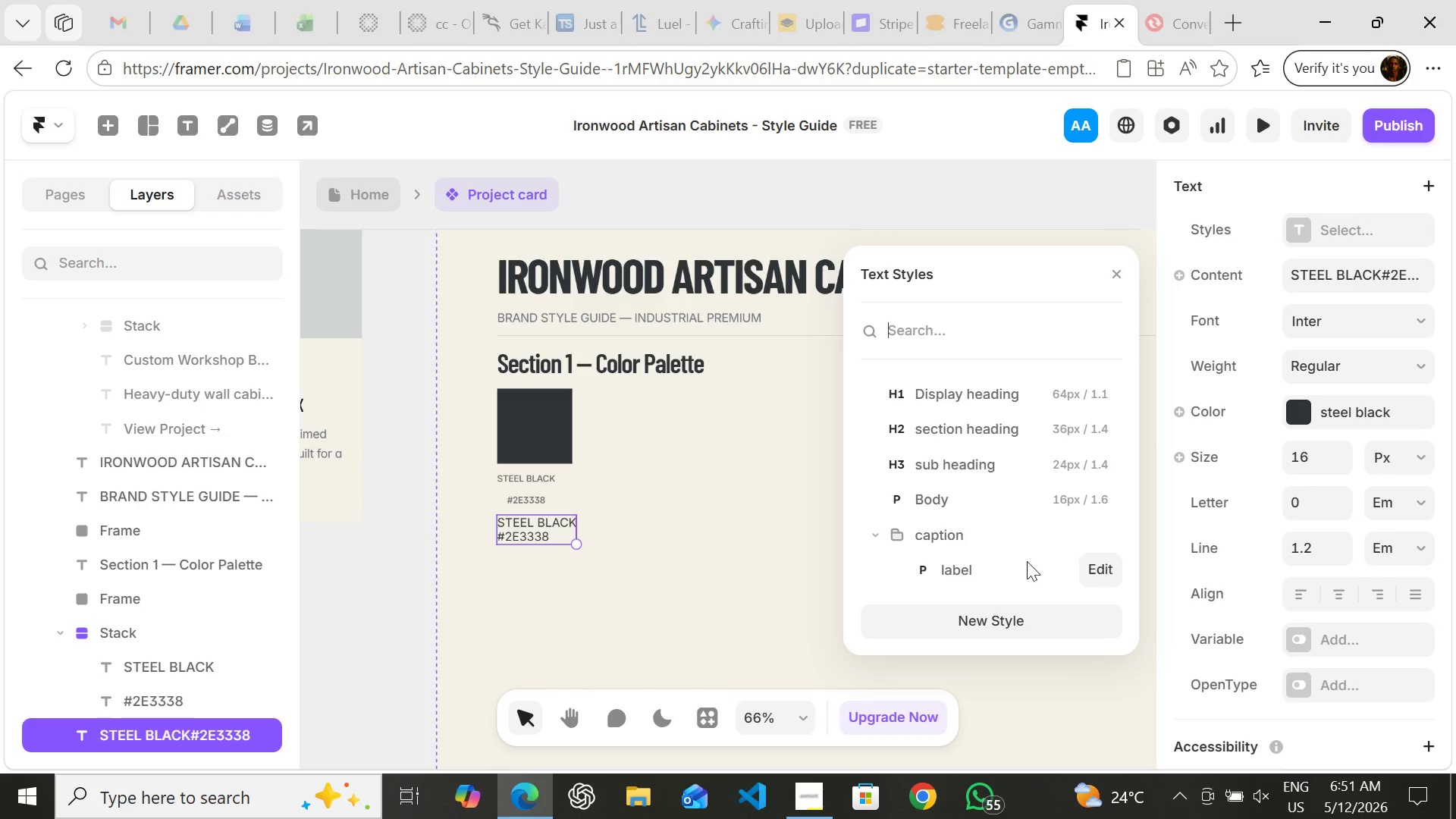 
left_click([1013, 576])
 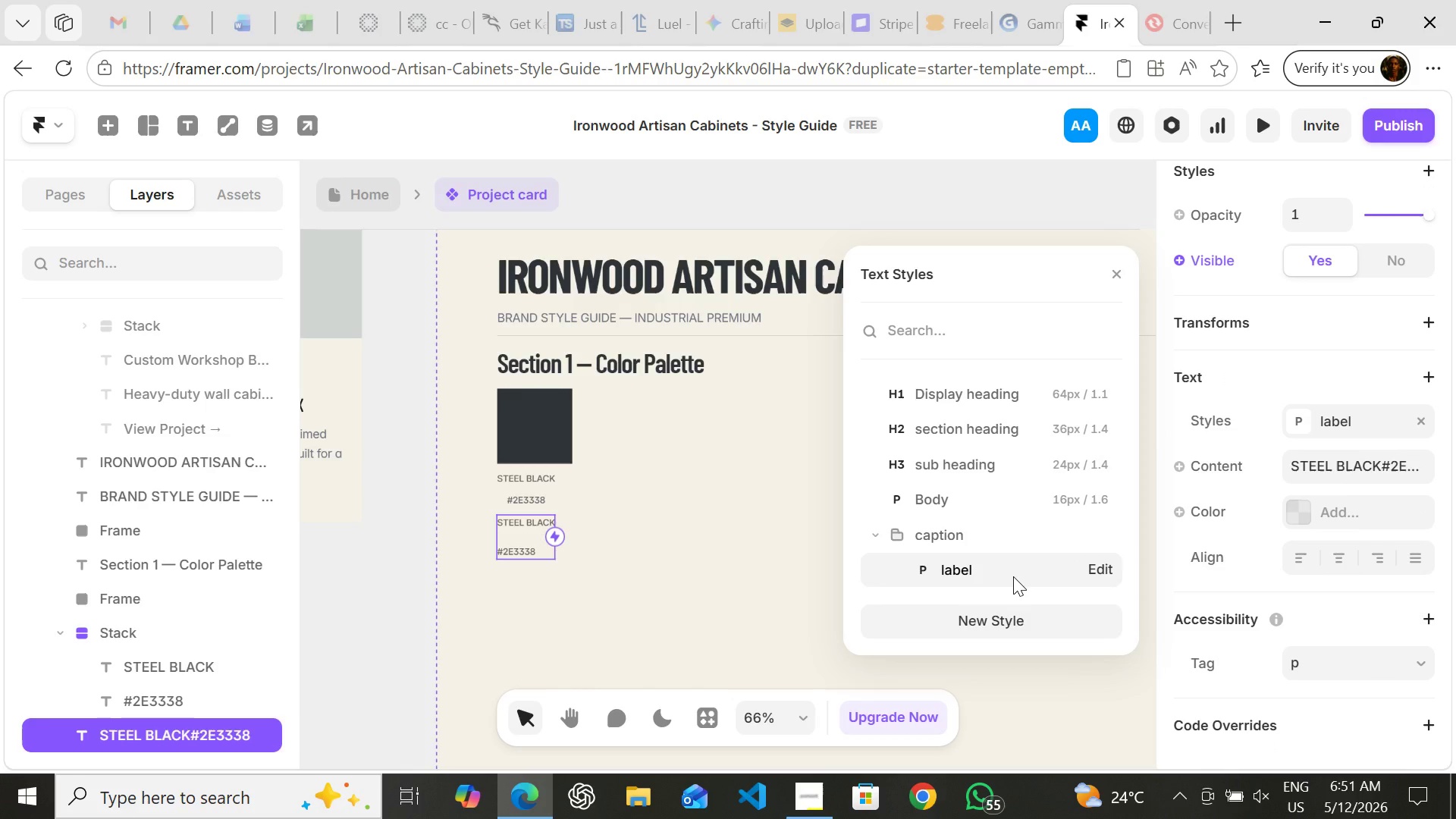 
key(Delete)
 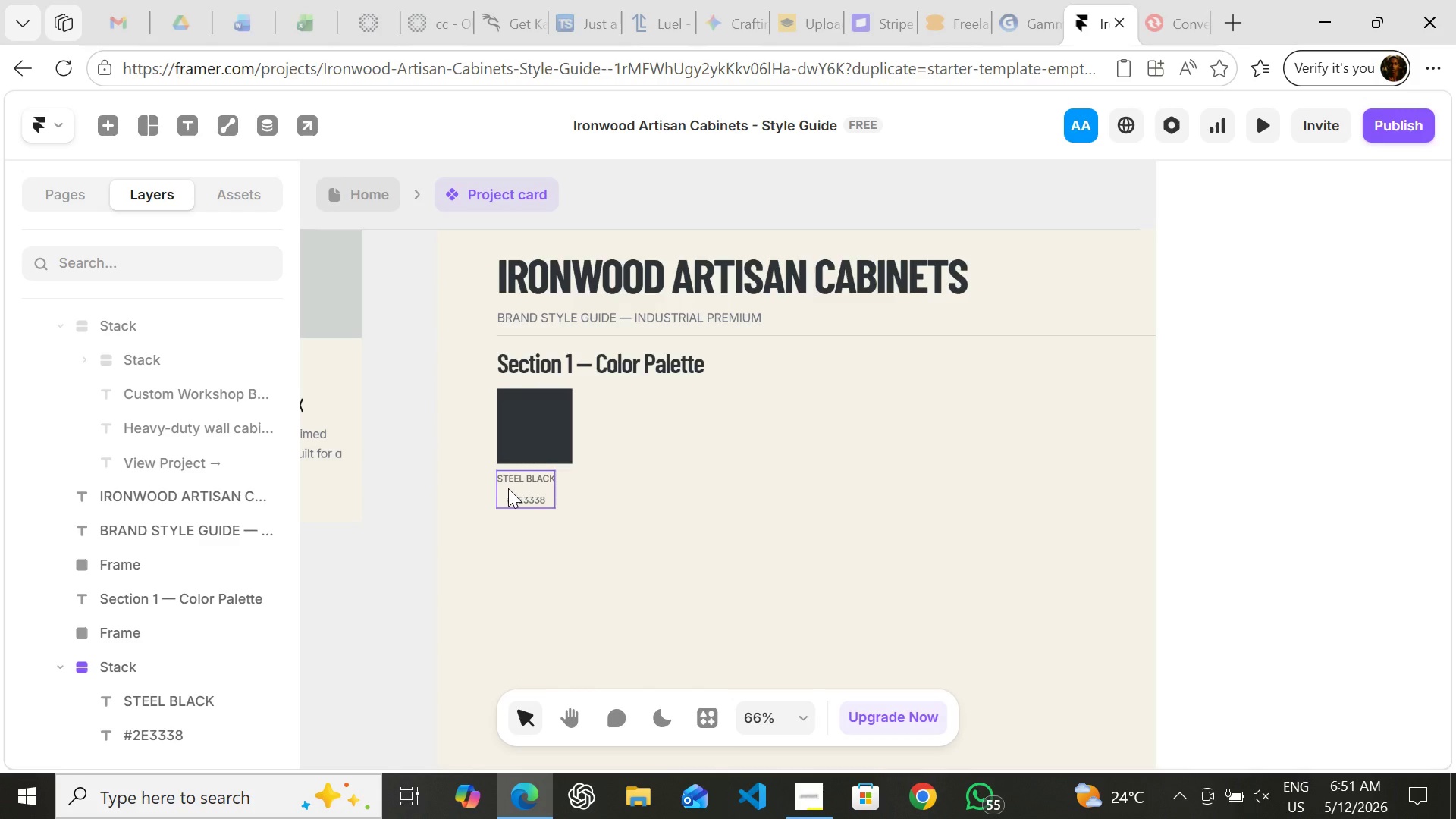 
left_click([508, 488])
 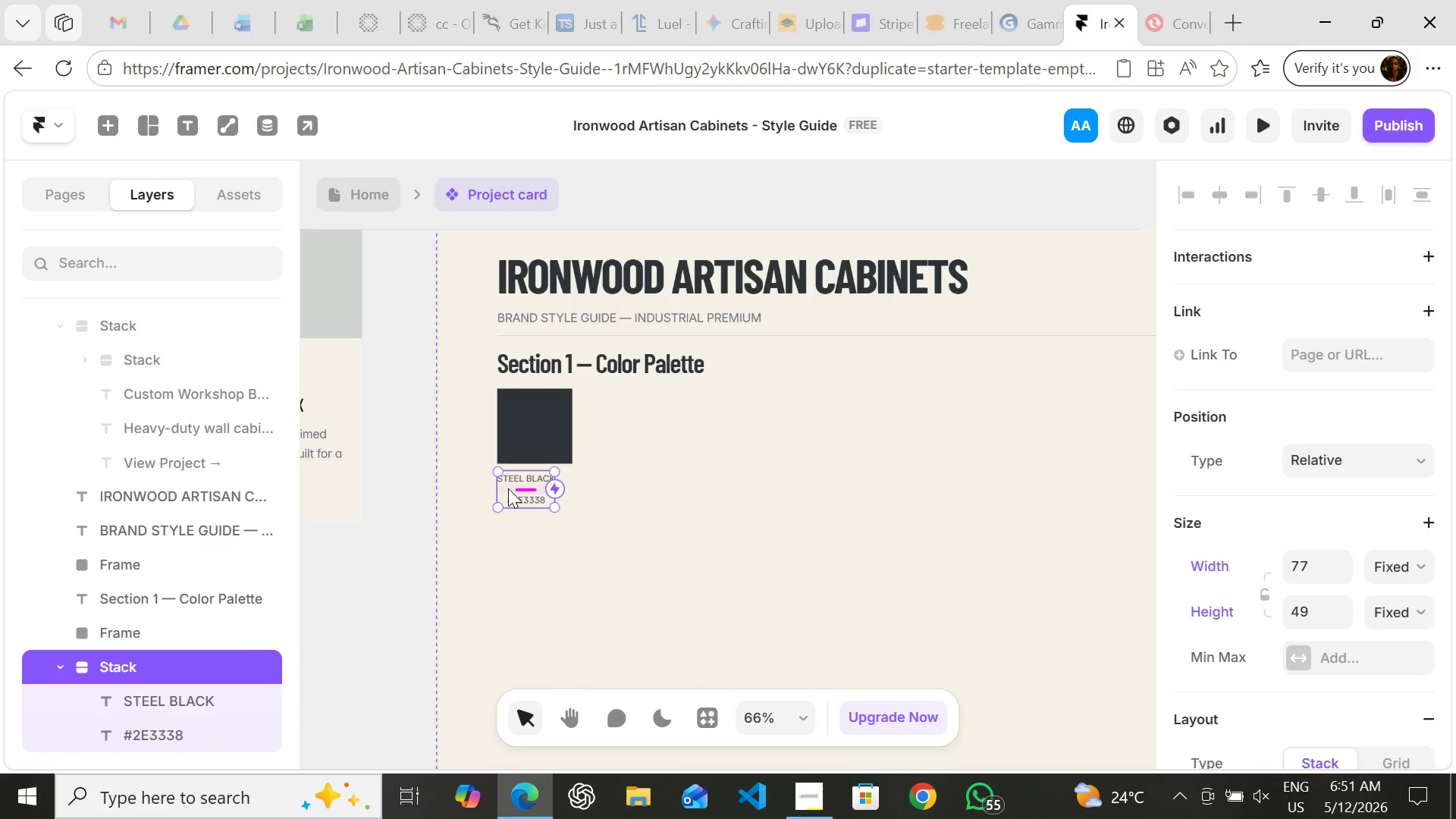 
wait(5.78)
 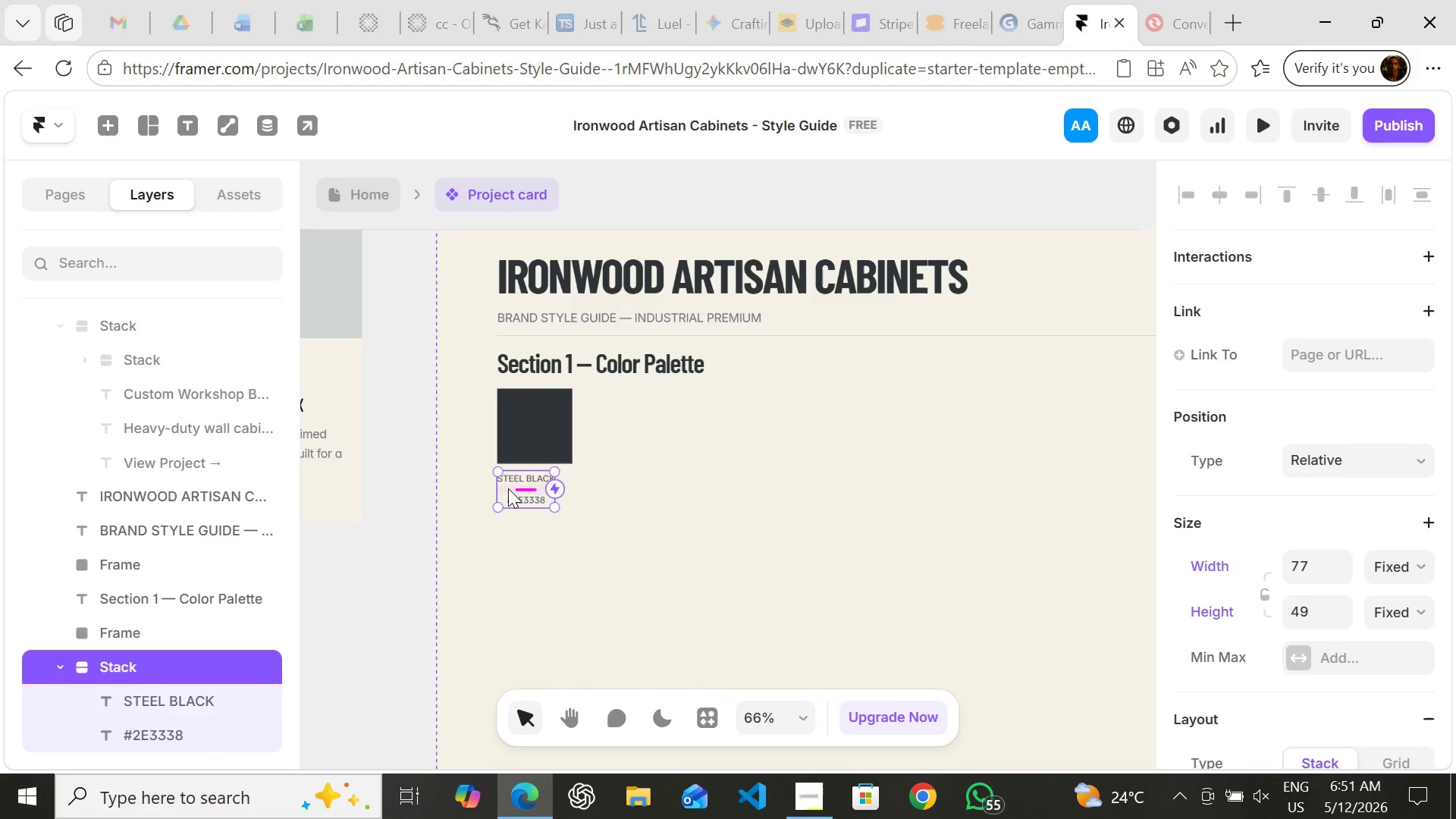 
key(Control+Backspace)
 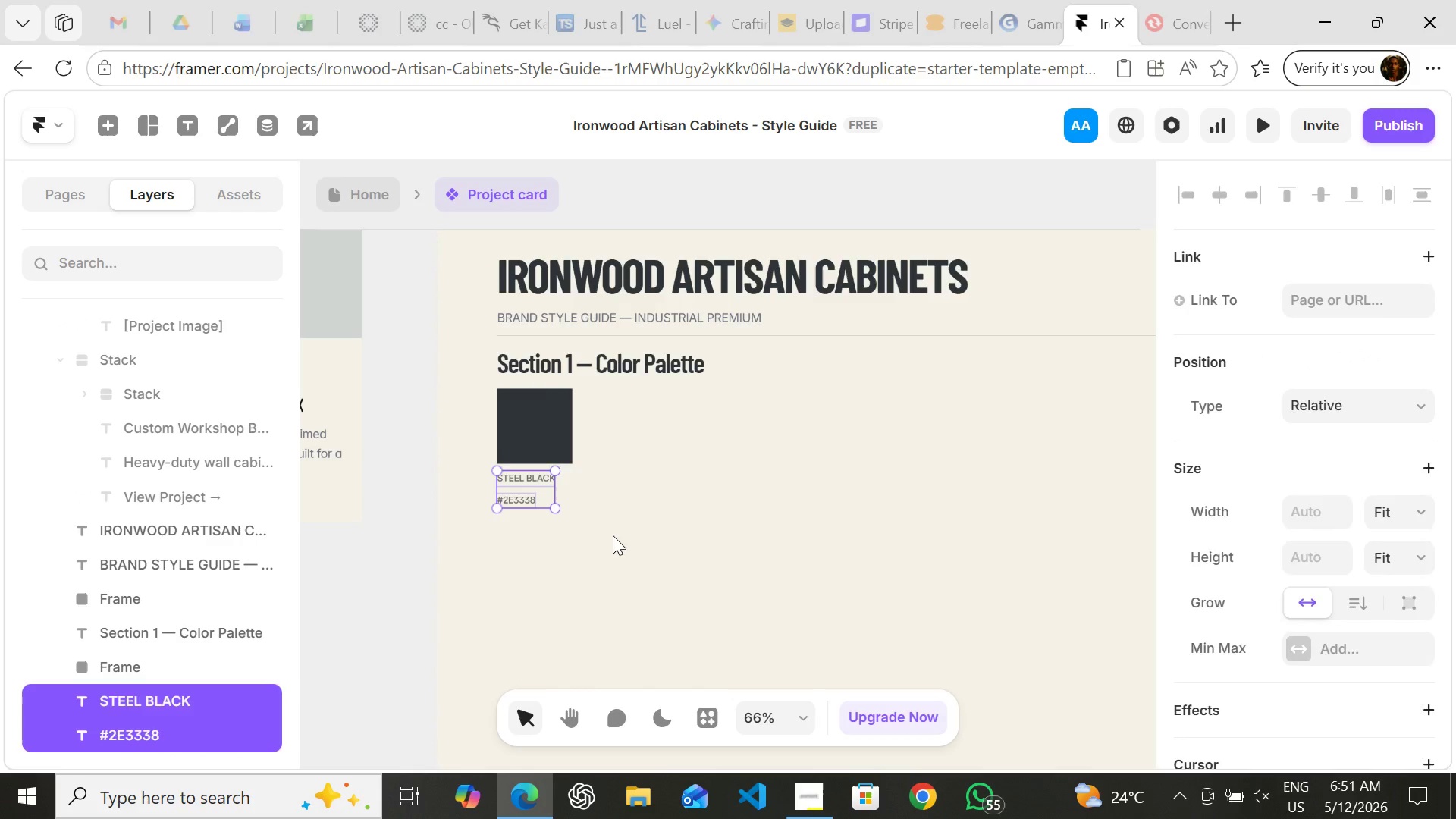 
left_click([613, 535])
 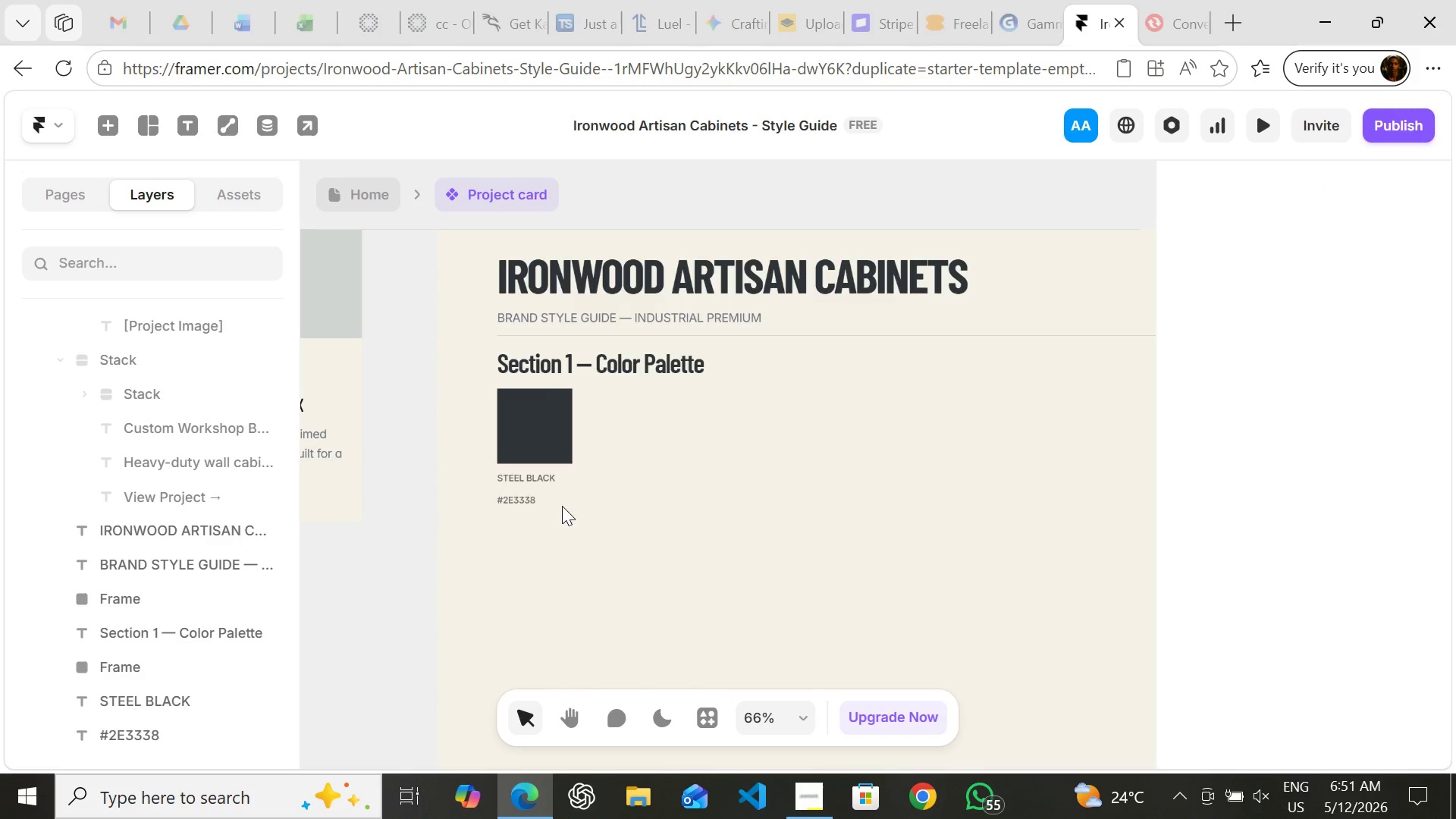 
hold_key(key=ShiftLeft, duration=1.53)
left_click([521, 494])
 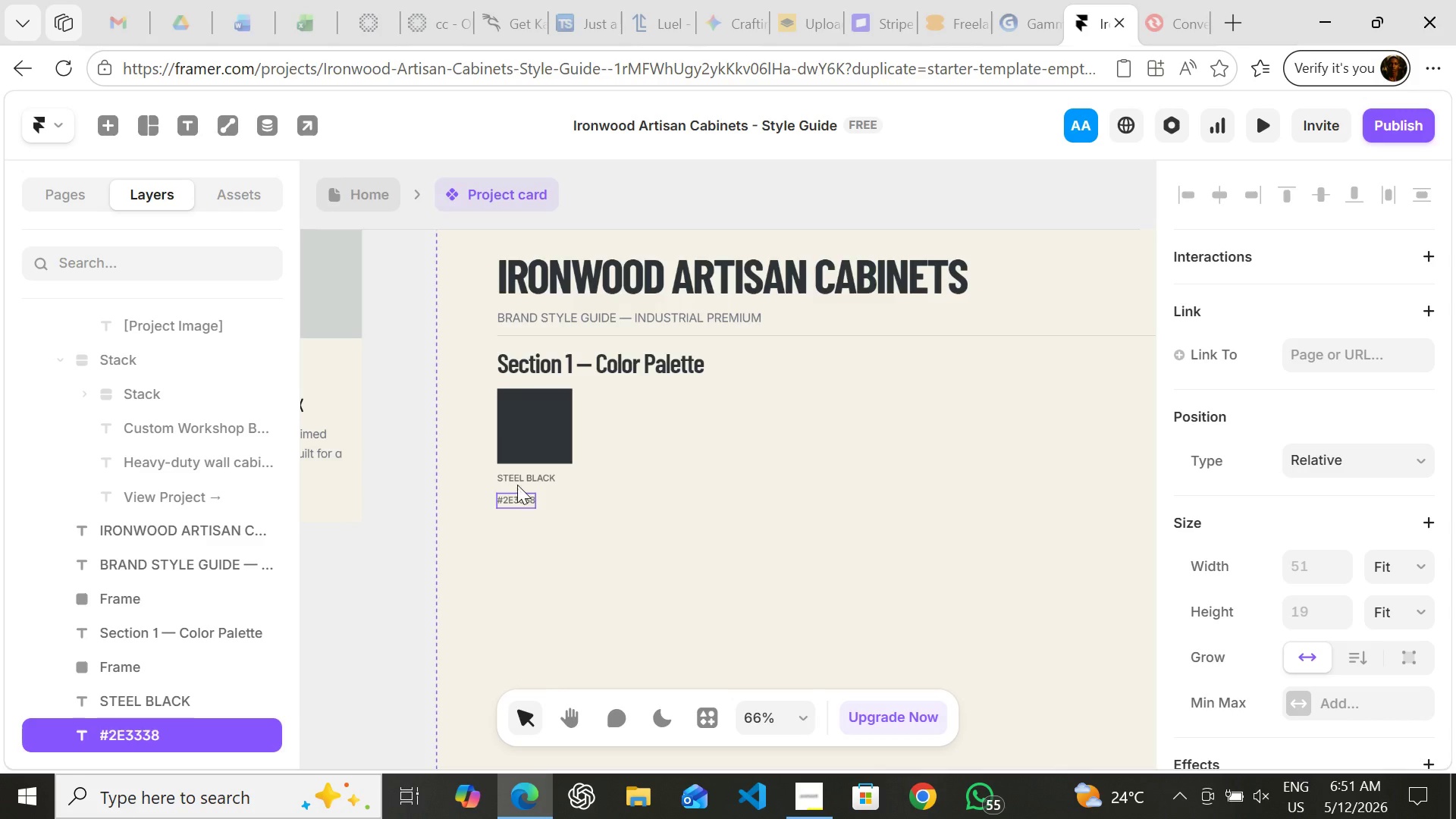 
hold_key(key=ShiftLeft, duration=1.5)
left_click([516, 472])
 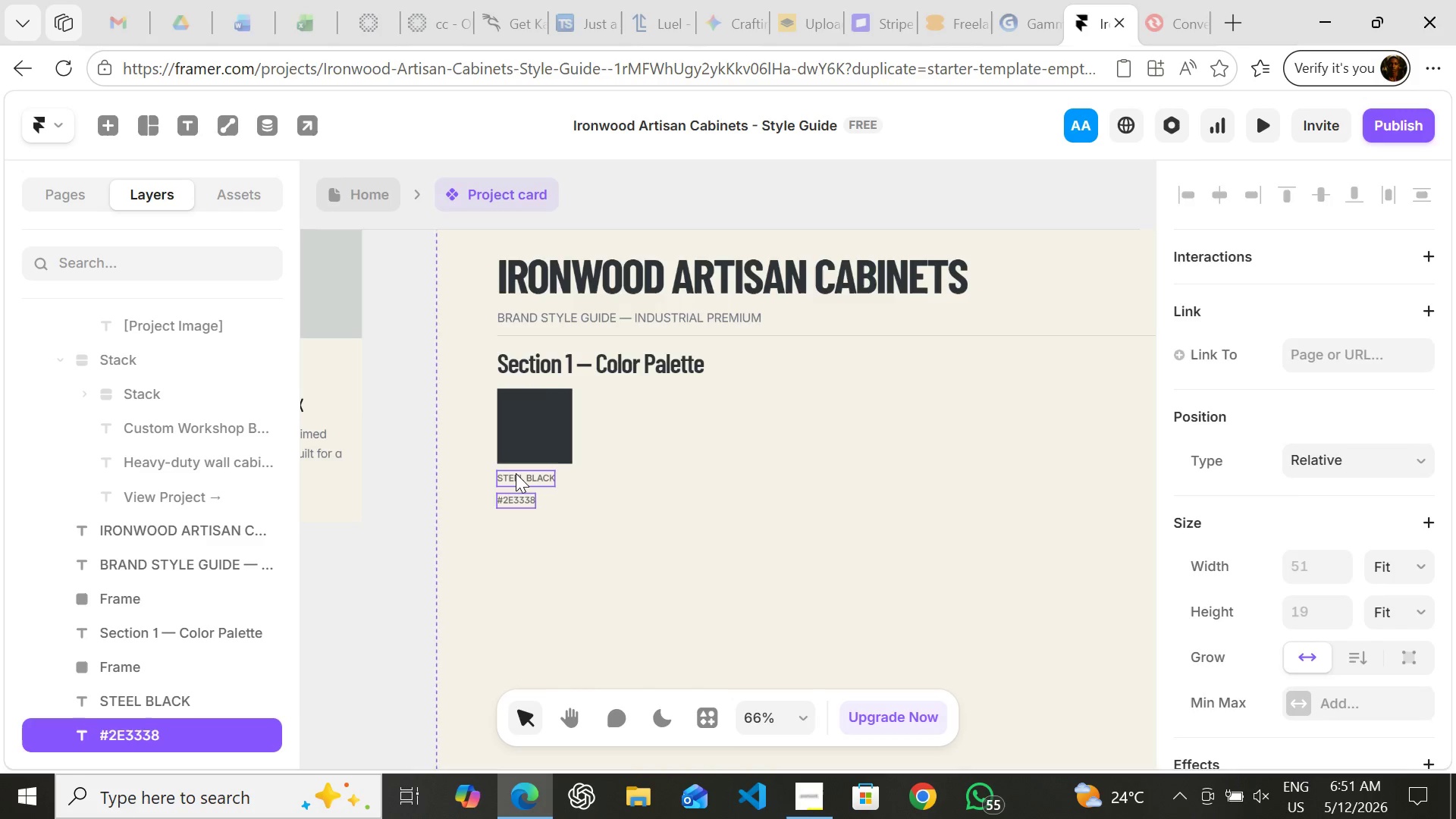 
left_click([516, 473])
 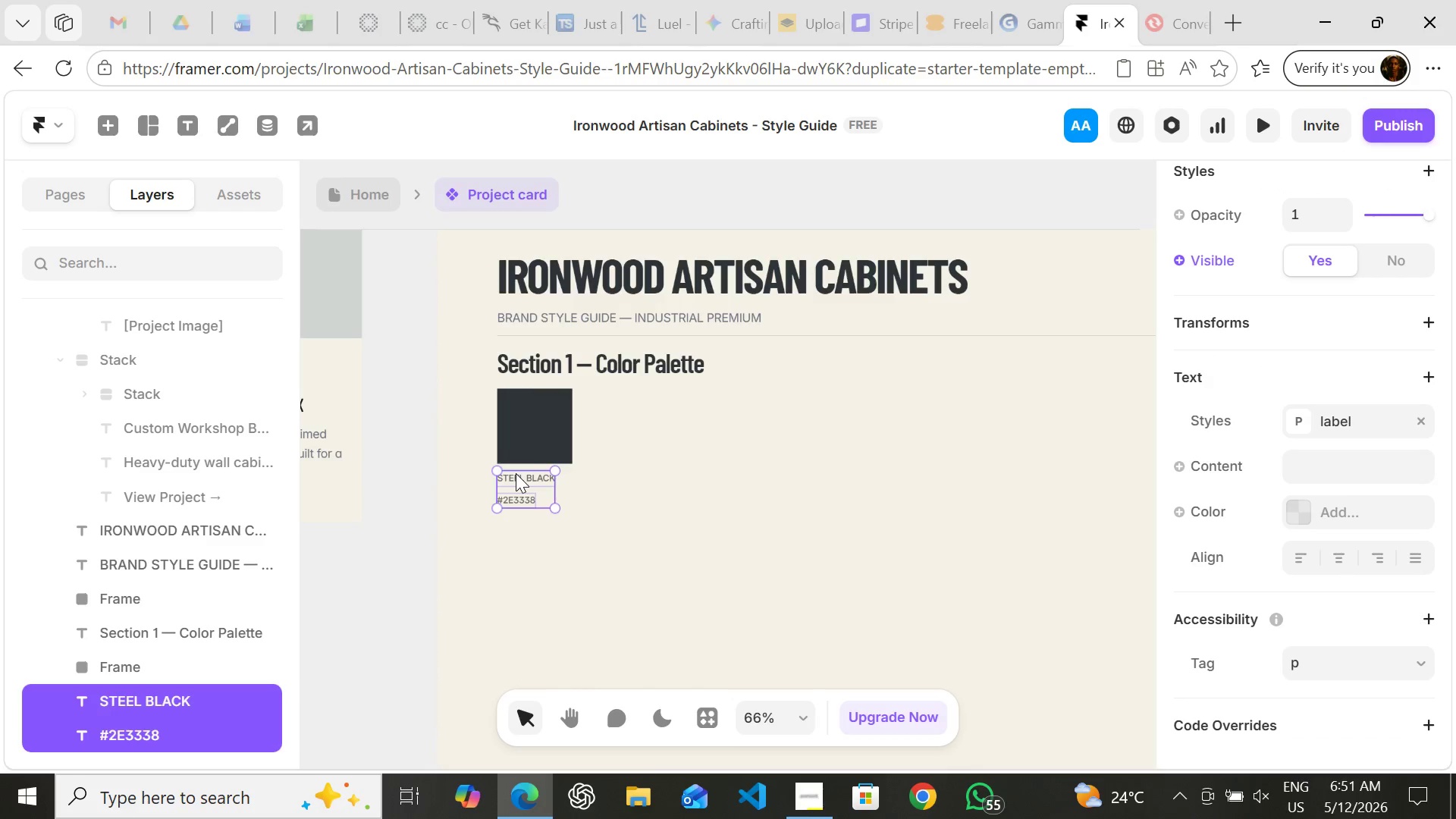 
hold_key(key=ShiftLeft, duration=1.24)
left_click([516, 435])
 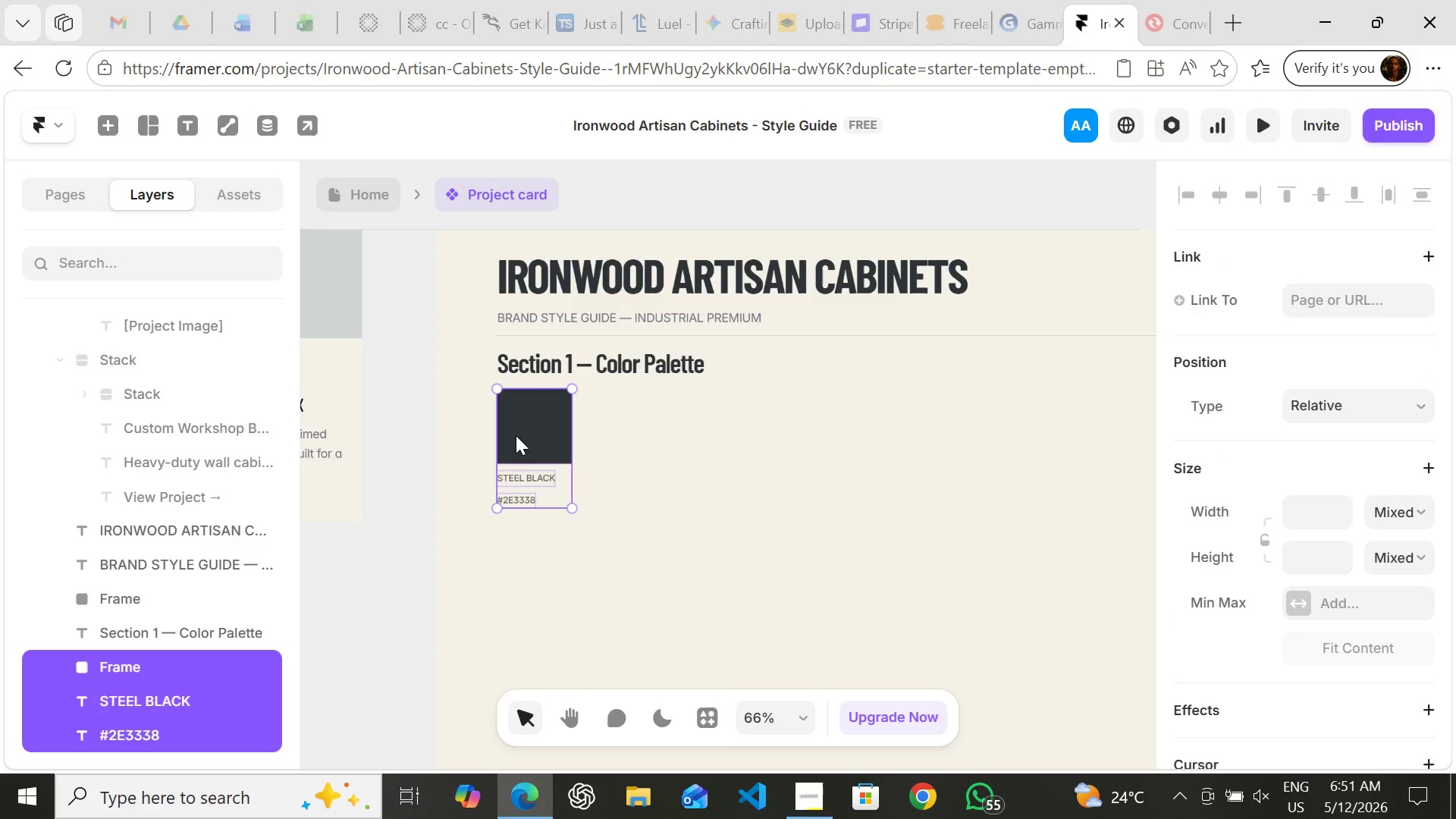 
key(Shift+ShiftLeft)
 